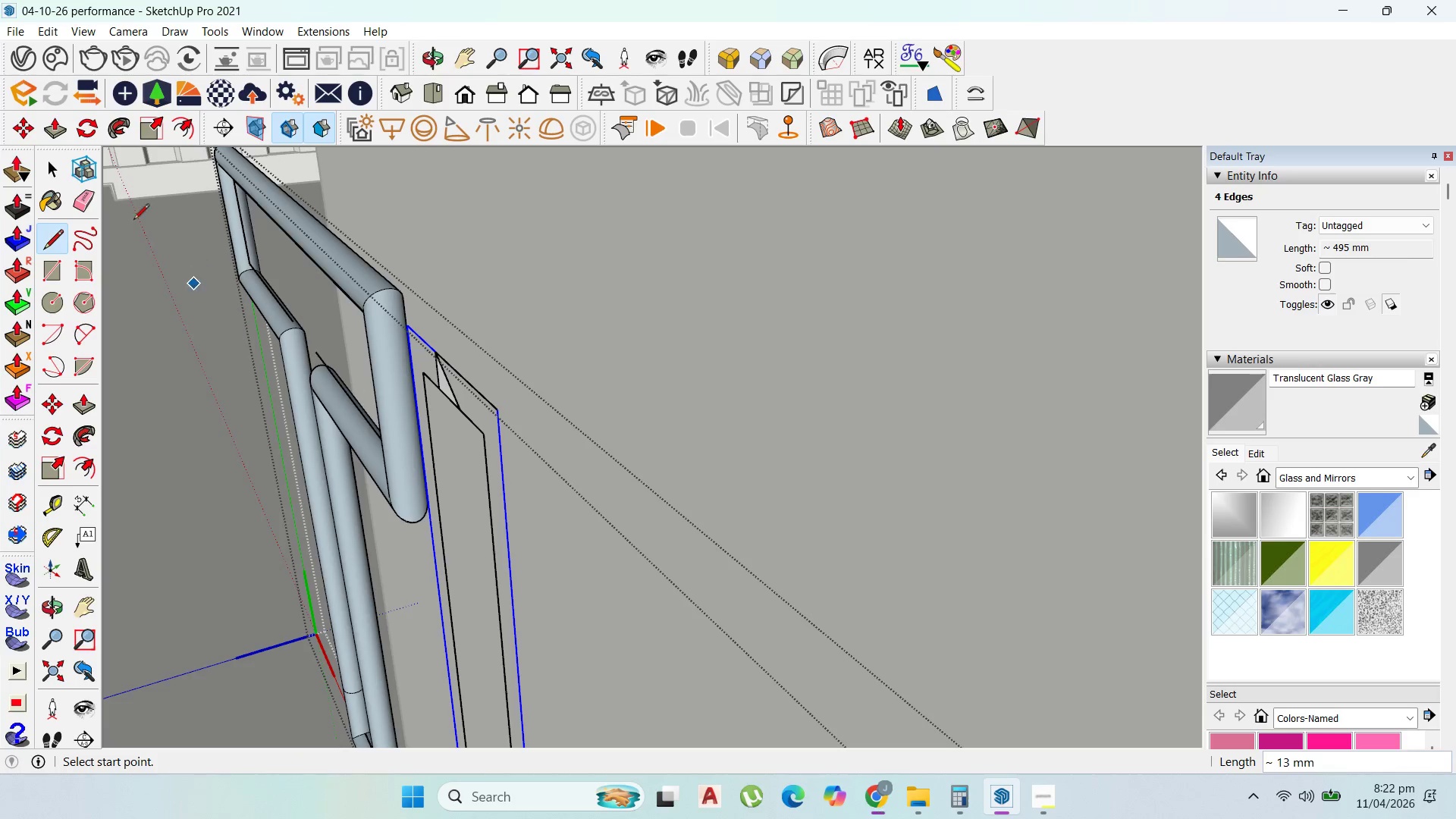 
left_click([46, 149])
 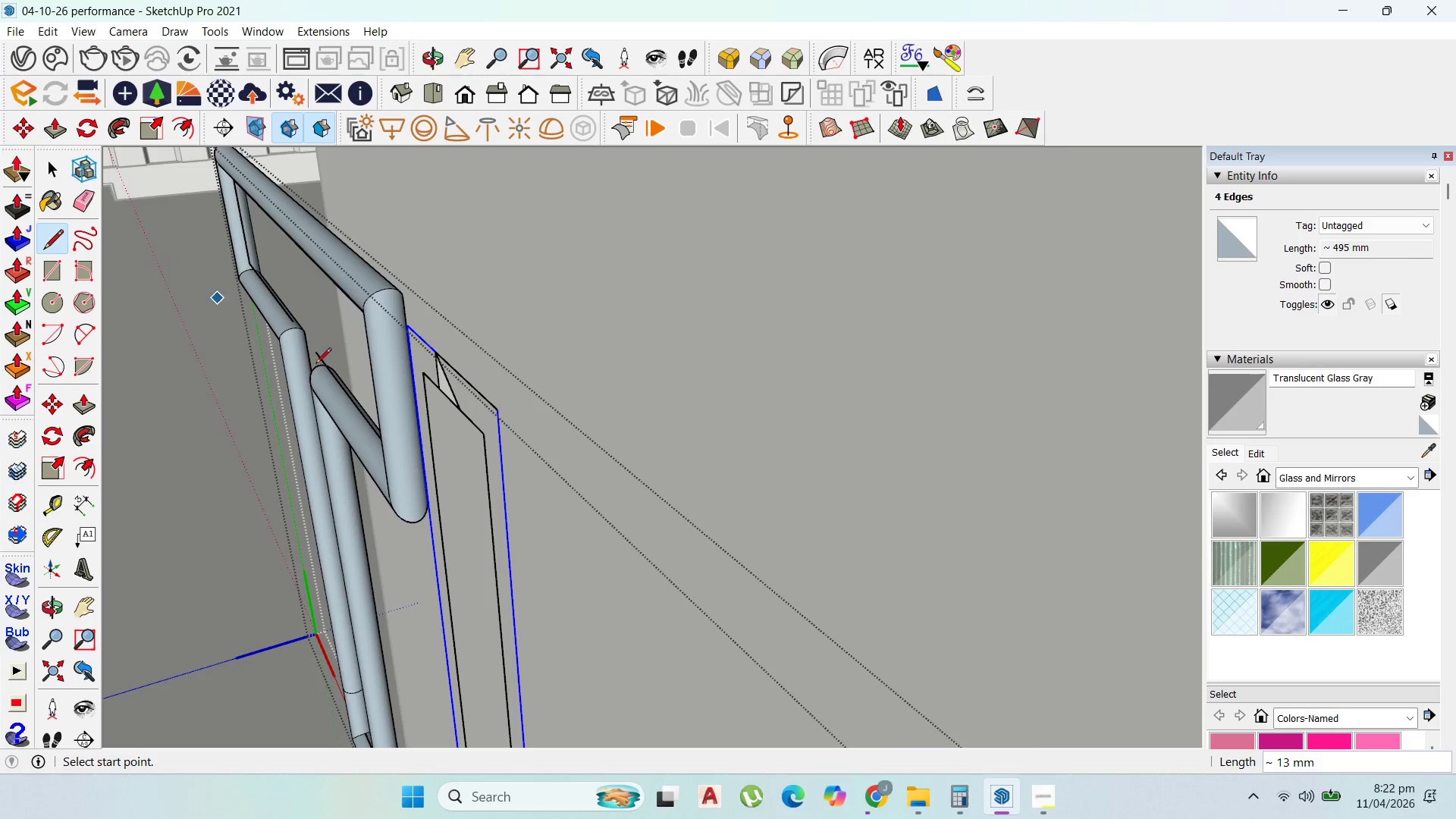 
scroll: coordinate [339, 373], scroll_direction: up, amount: 2.0
 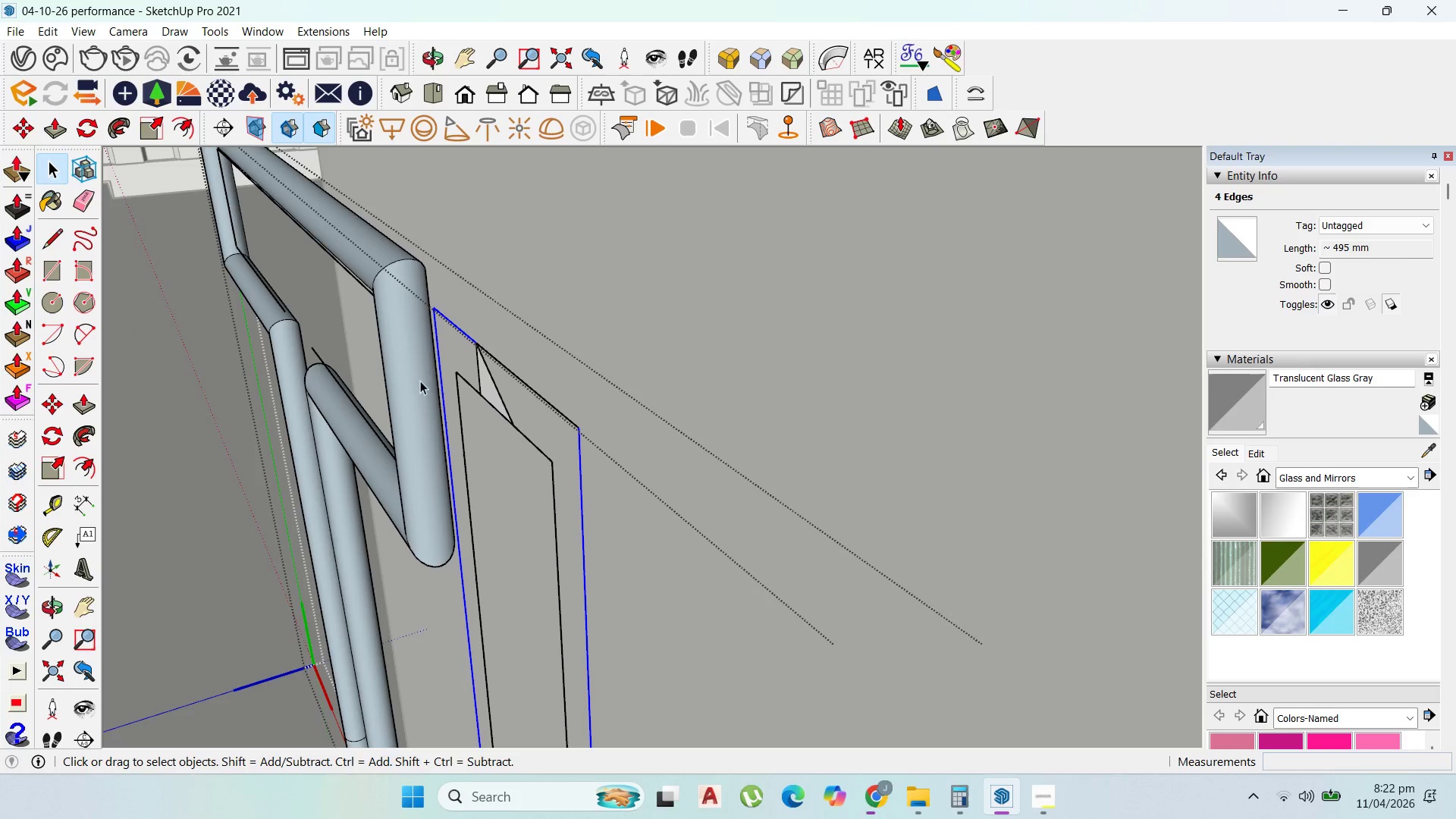 
left_click([488, 400])
 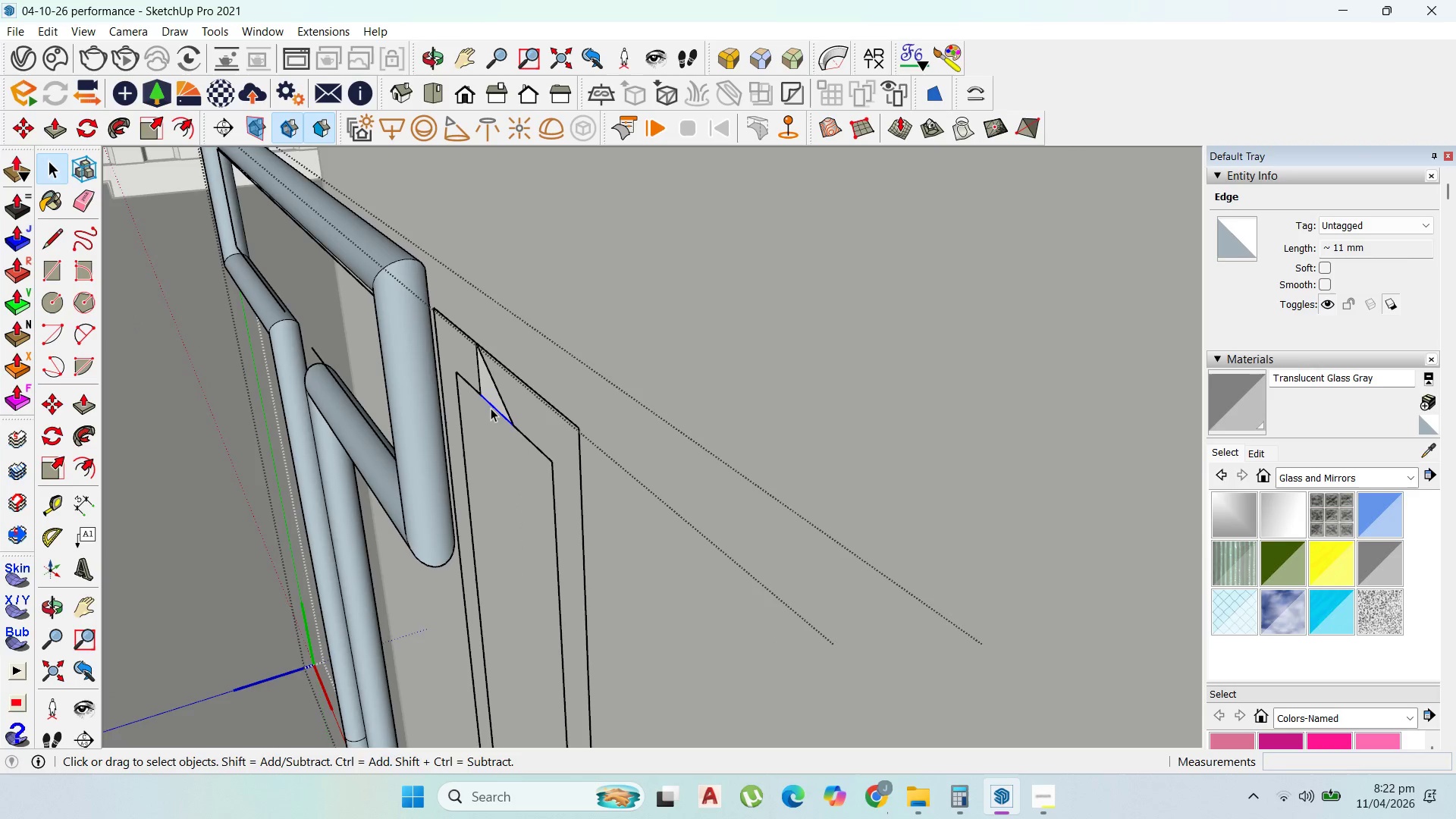 
key(Delete)
 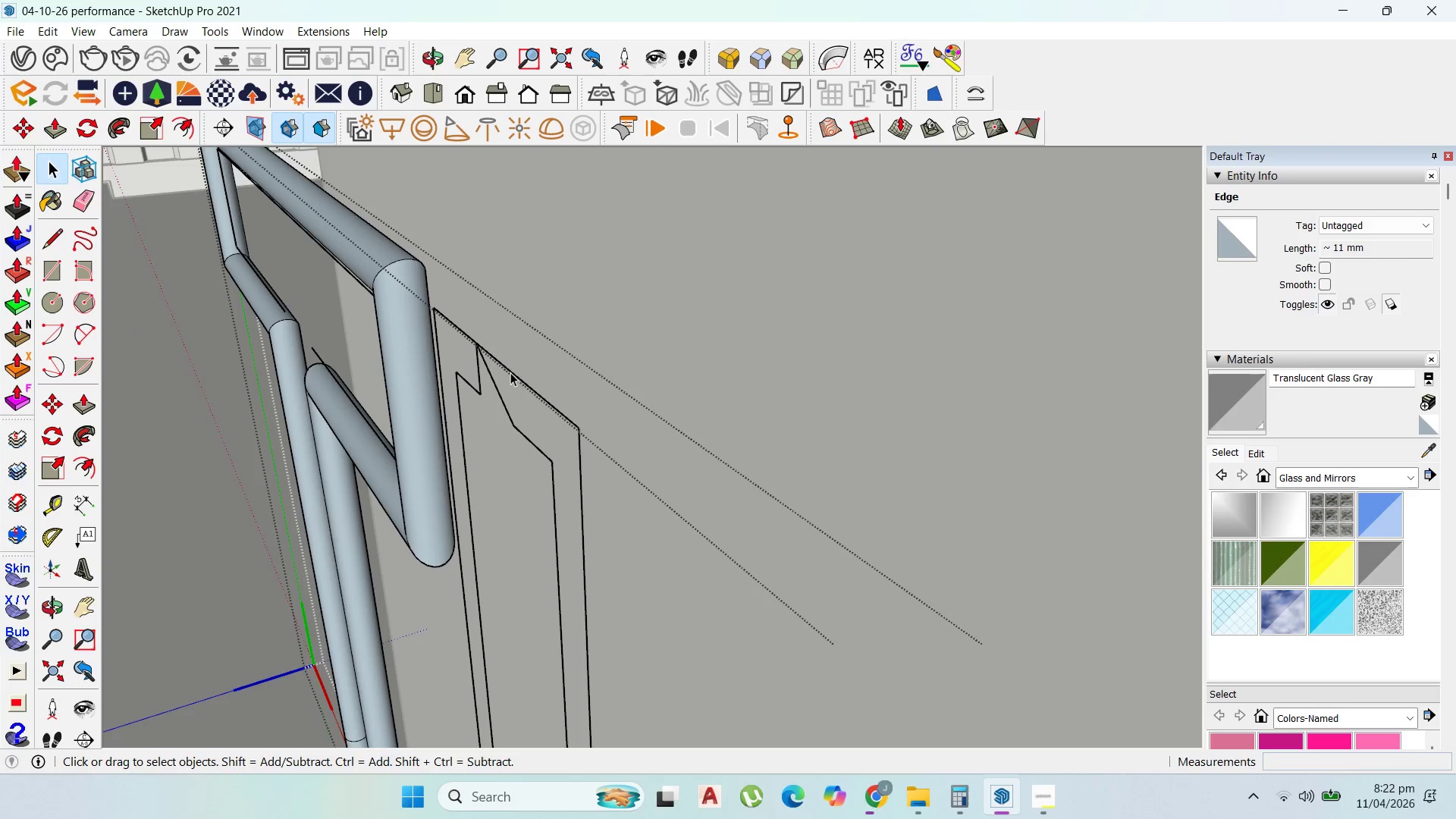 
left_click_drag(start_coordinate=[502, 372], to_coordinate=[469, 334])
 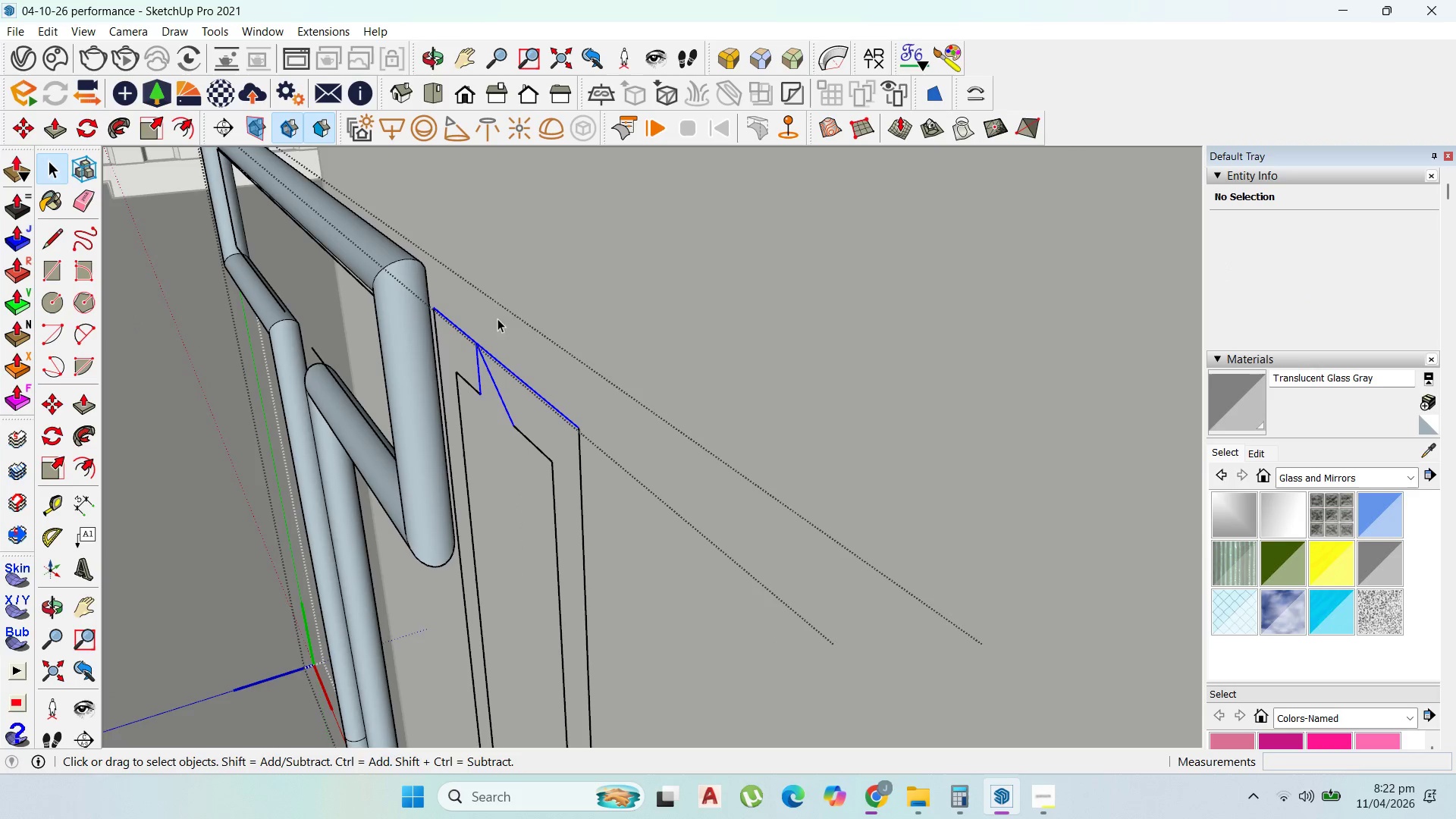 
key(Delete)
 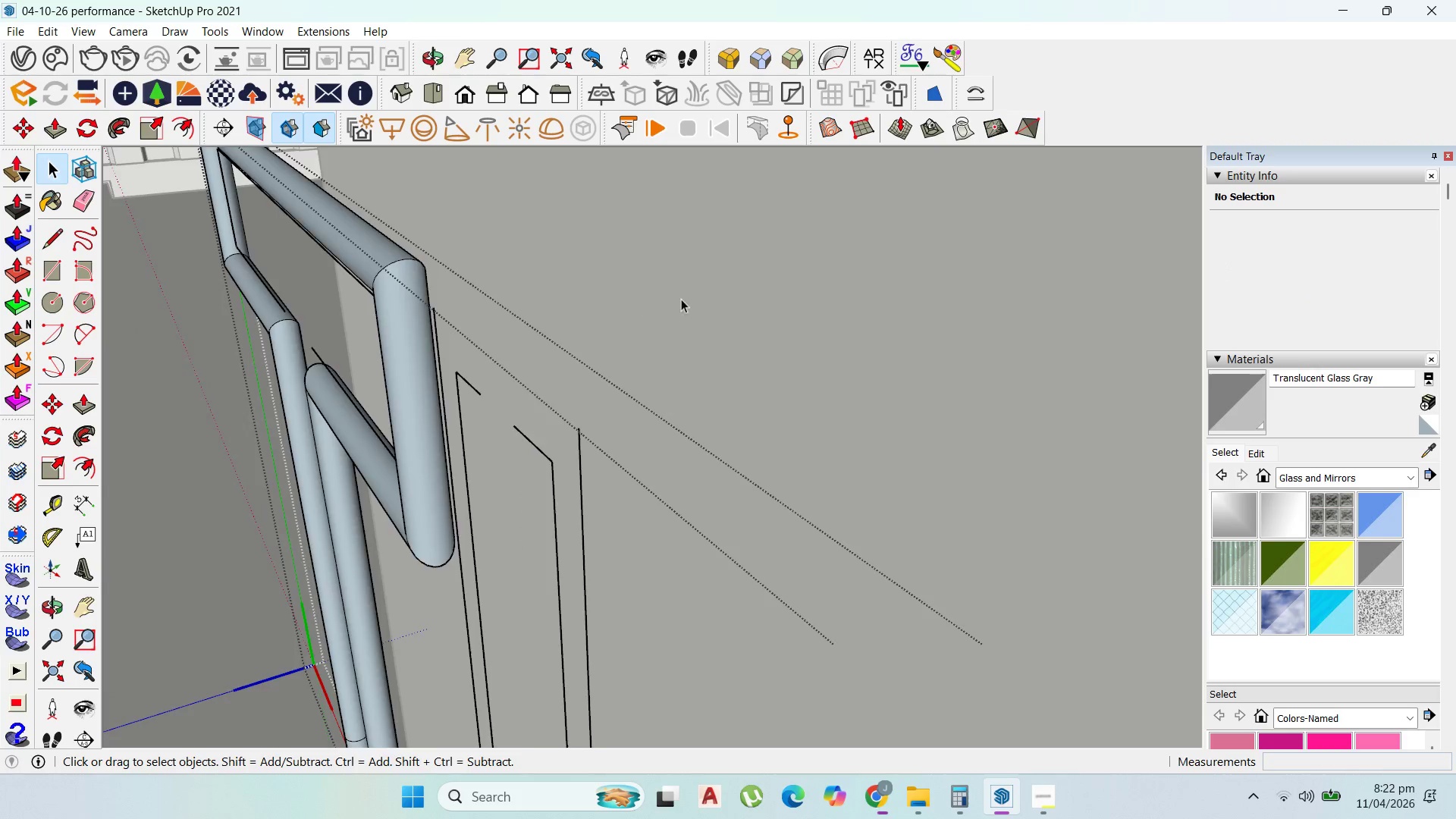 
scroll: coordinate [698, 298], scroll_direction: down, amount: 4.0
 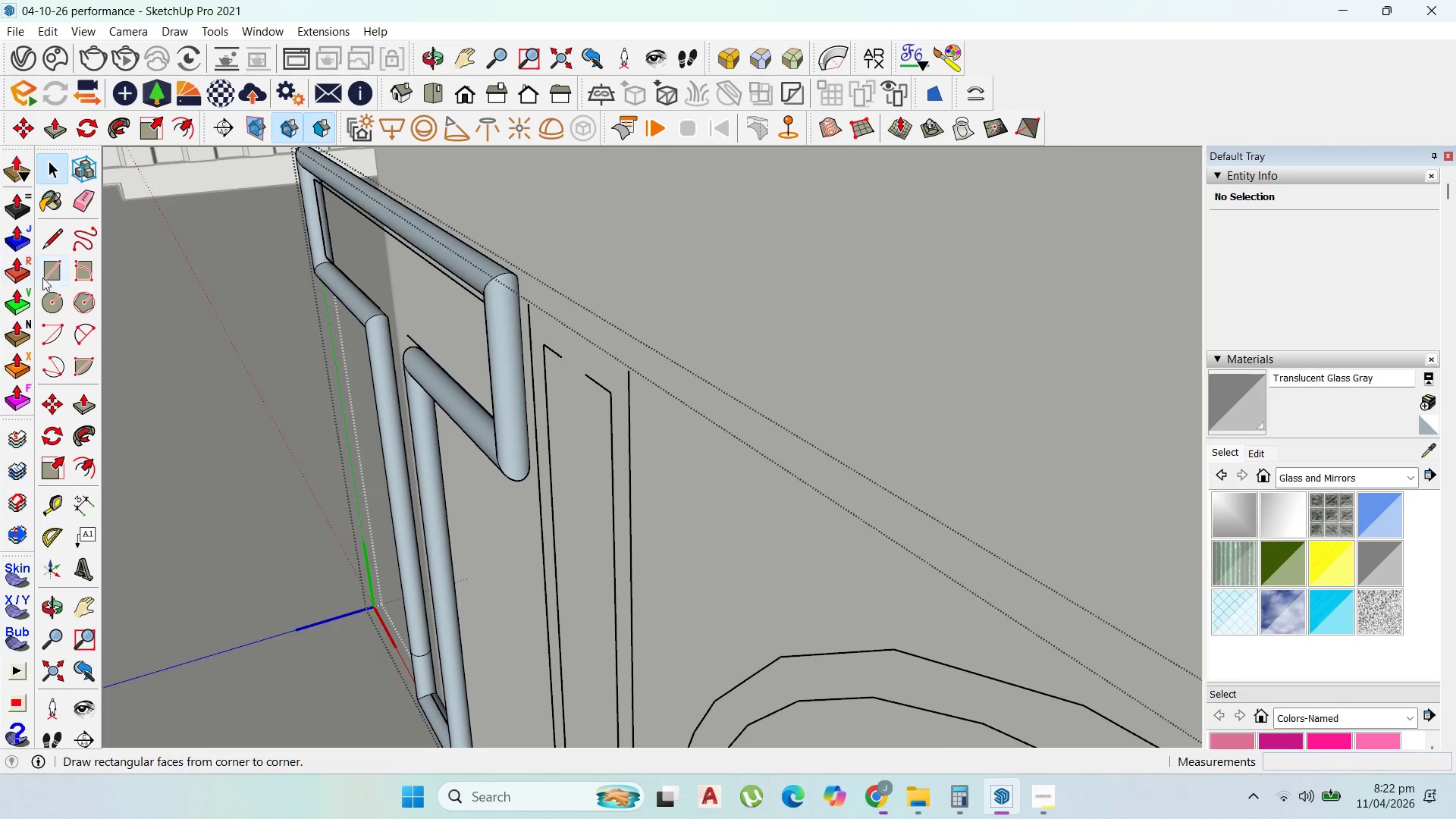 
left_click([50, 293])
 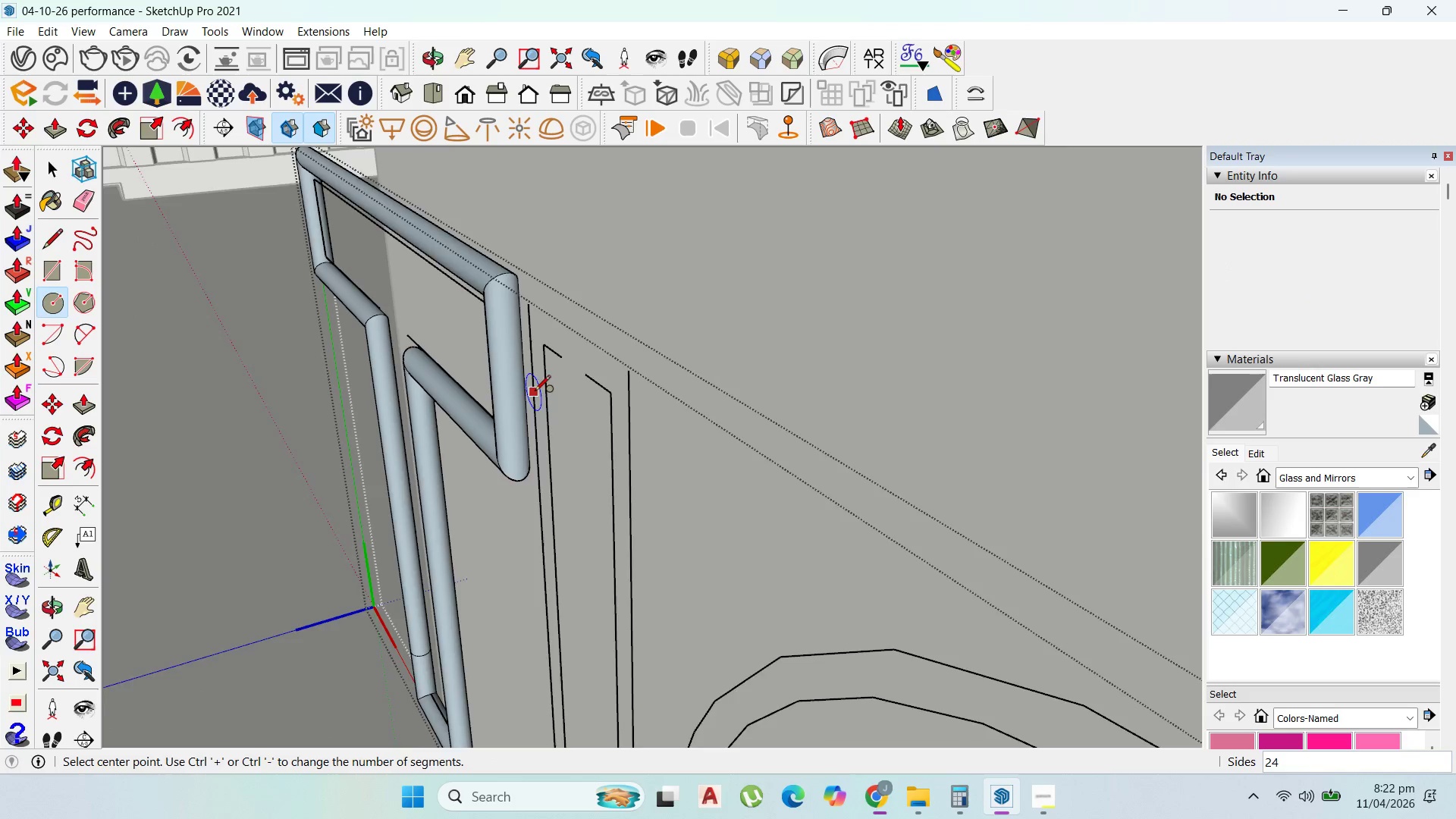 
scroll: coordinate [547, 369], scroll_direction: up, amount: 3.0
 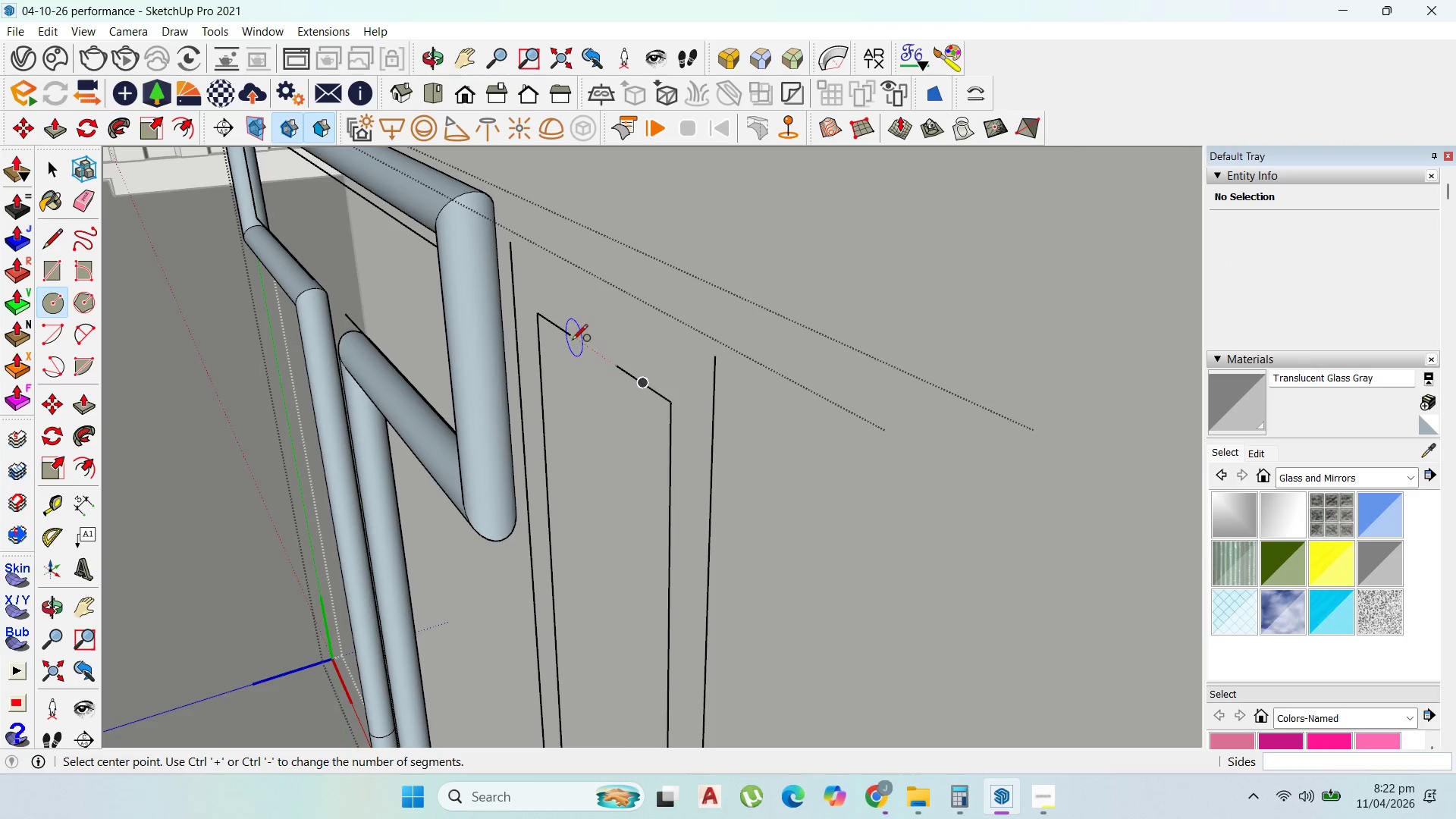 
key(ArrowRight)
 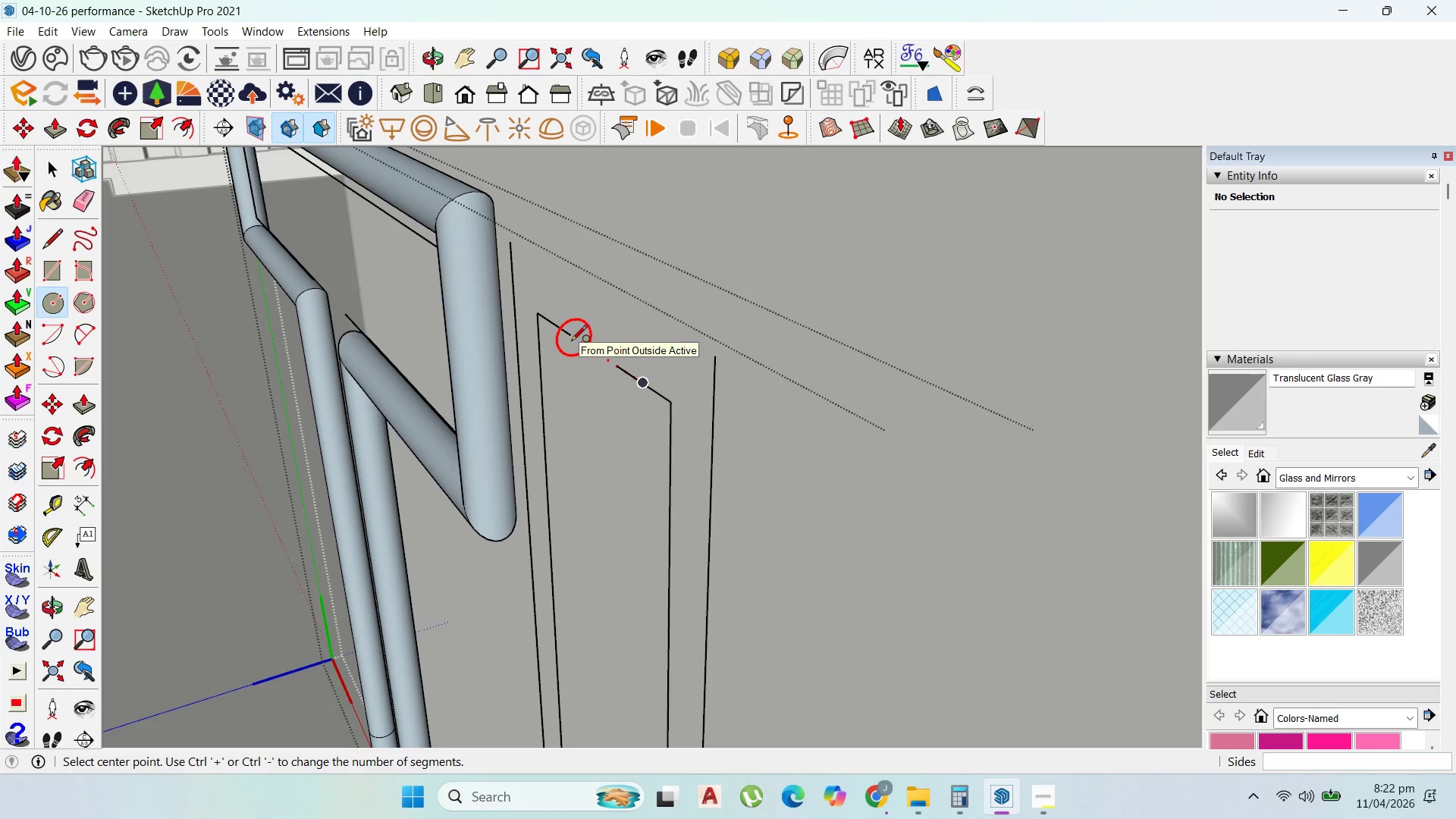 
left_click([571, 342])
 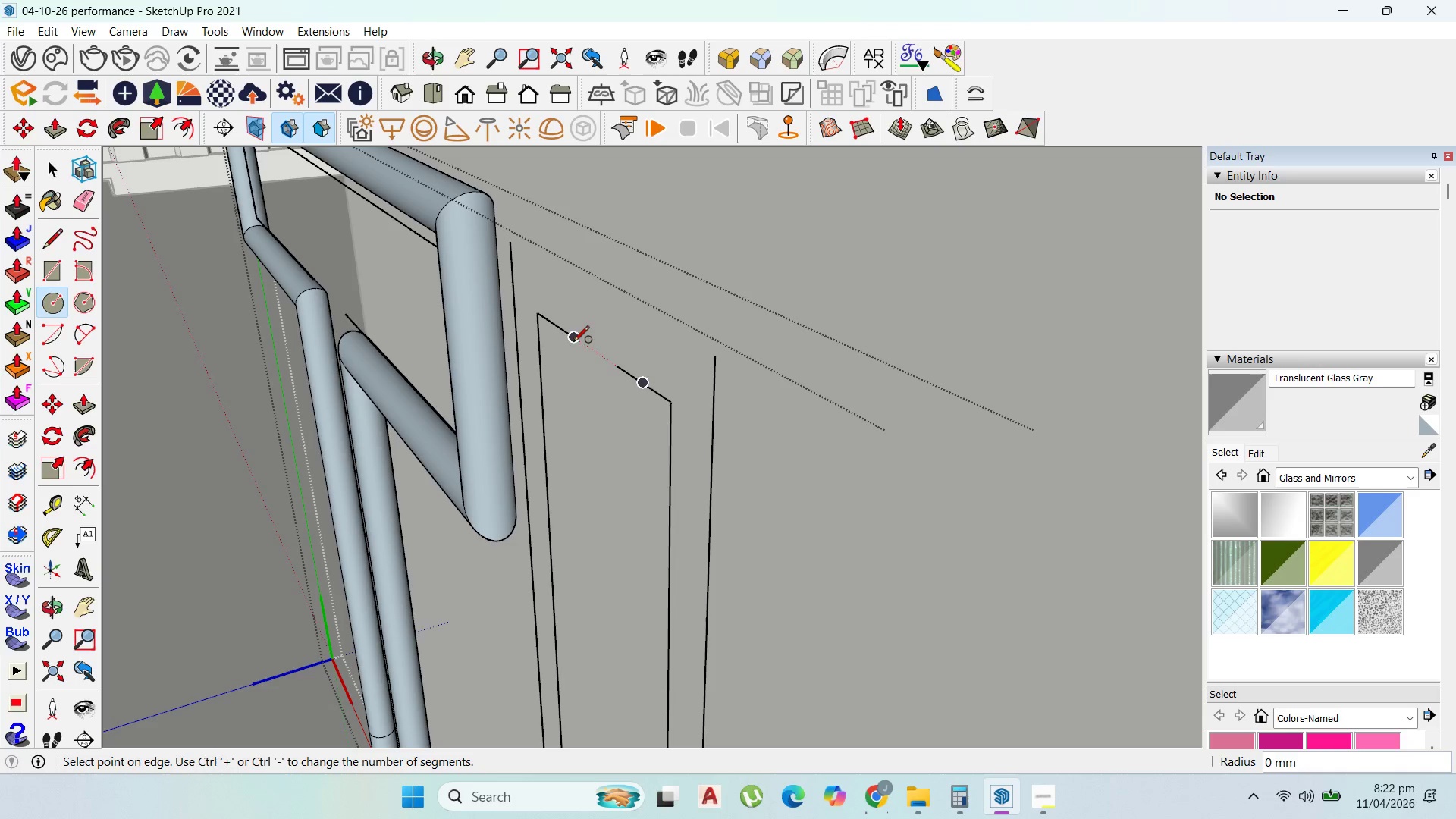 
key(Escape)
 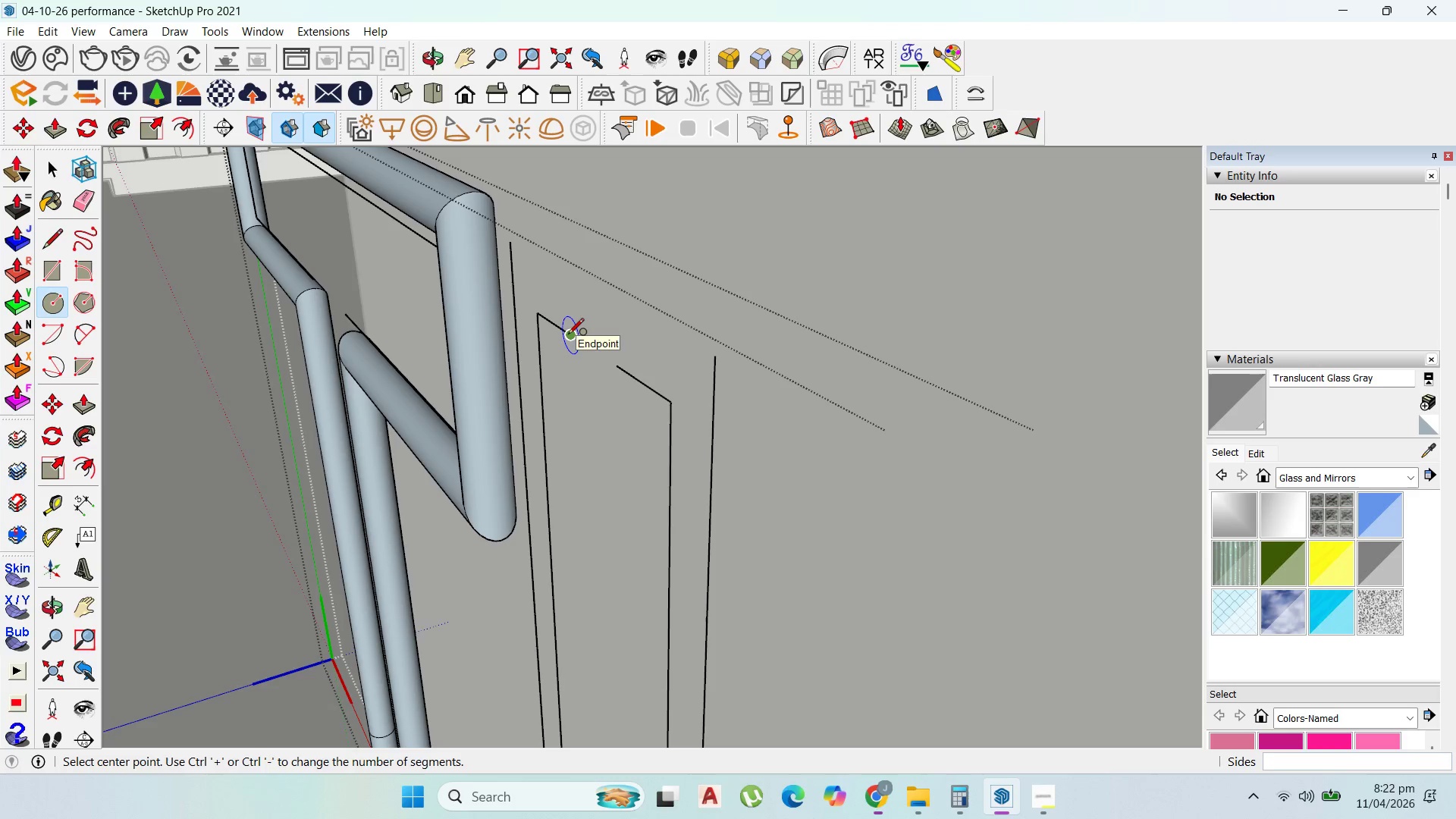 
key(ArrowRight)
 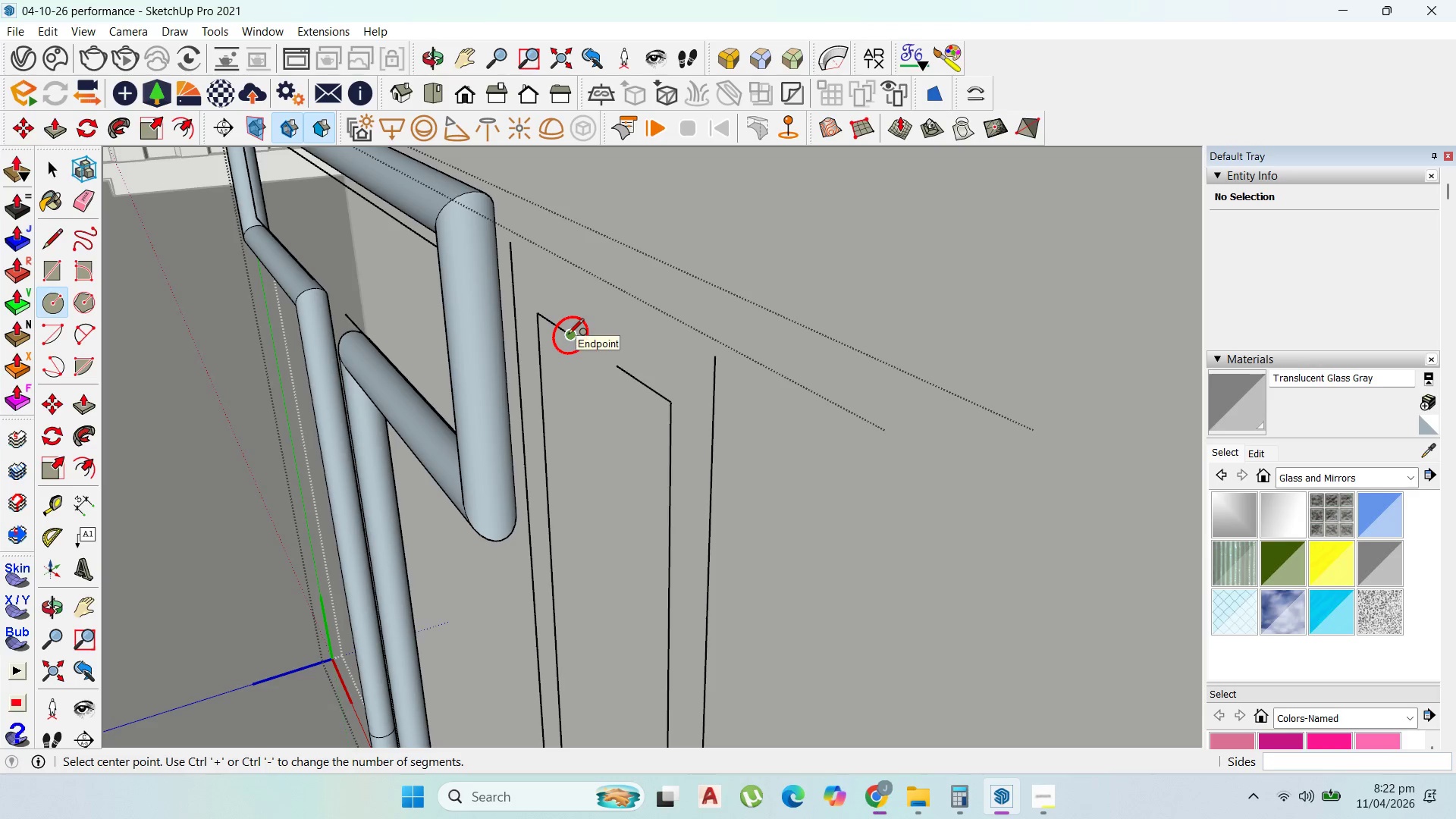 
left_click([568, 335])
 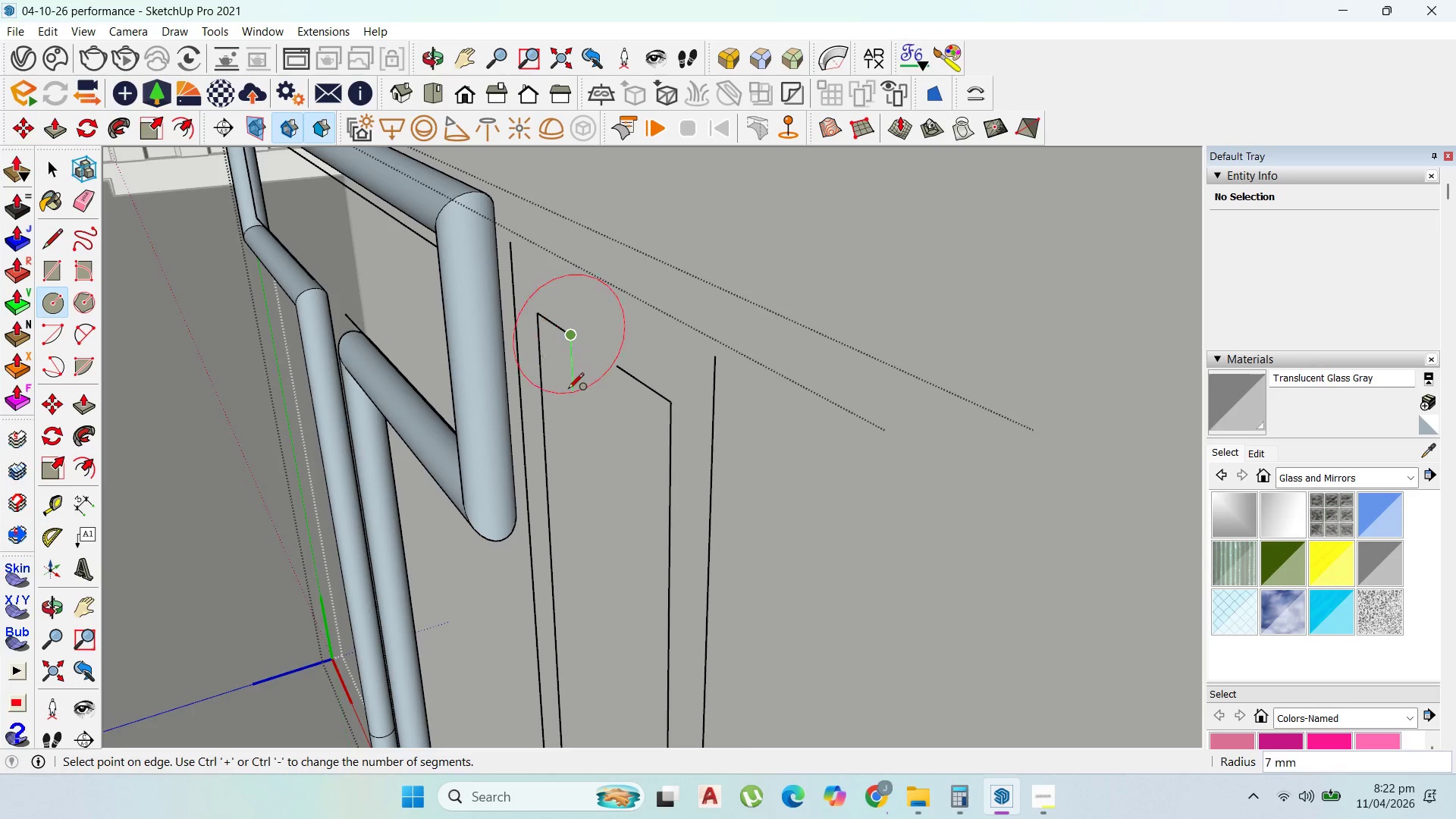 
scroll: coordinate [568, 390], scroll_direction: up, amount: 1.0
 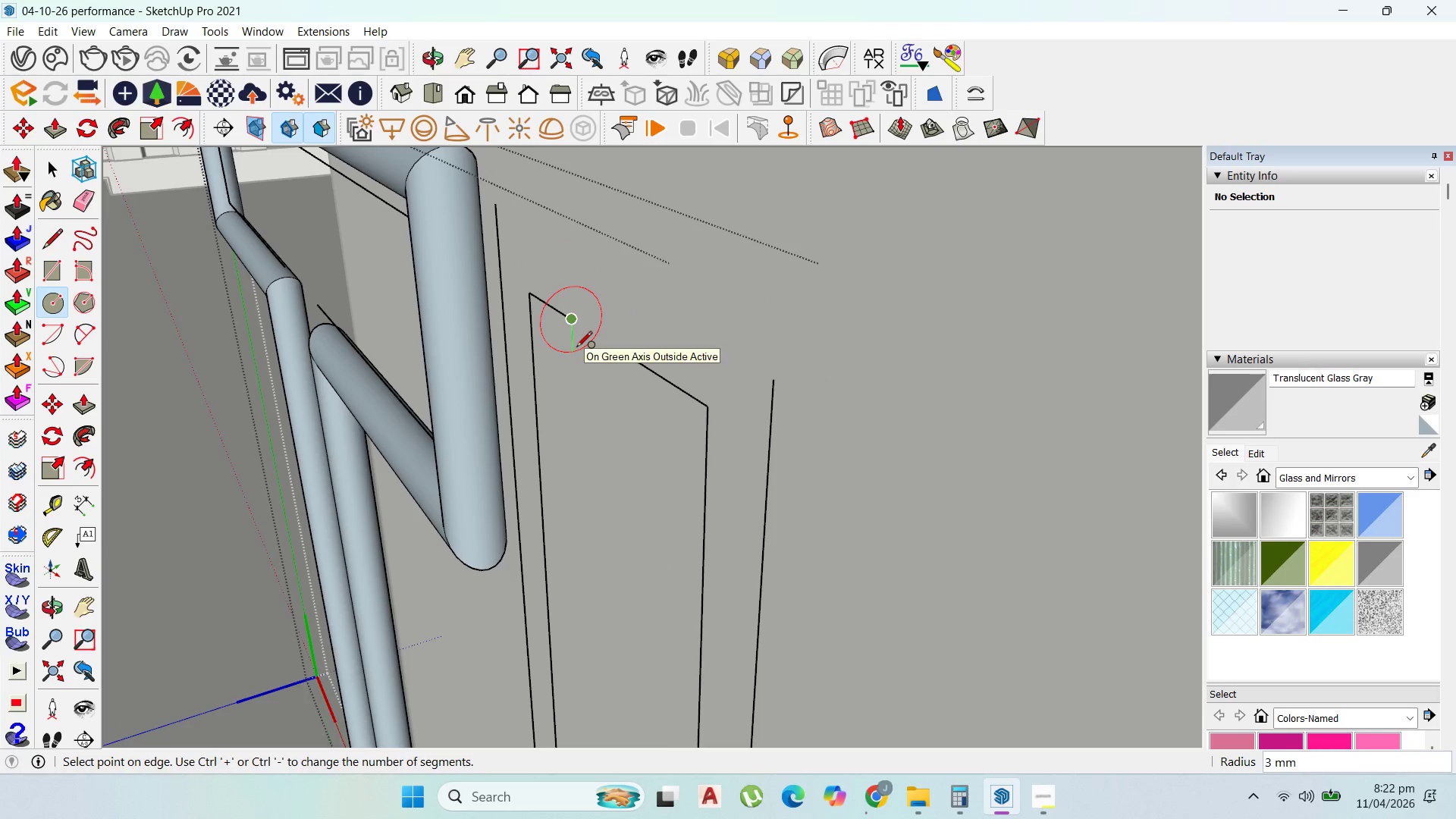 
key(4)
 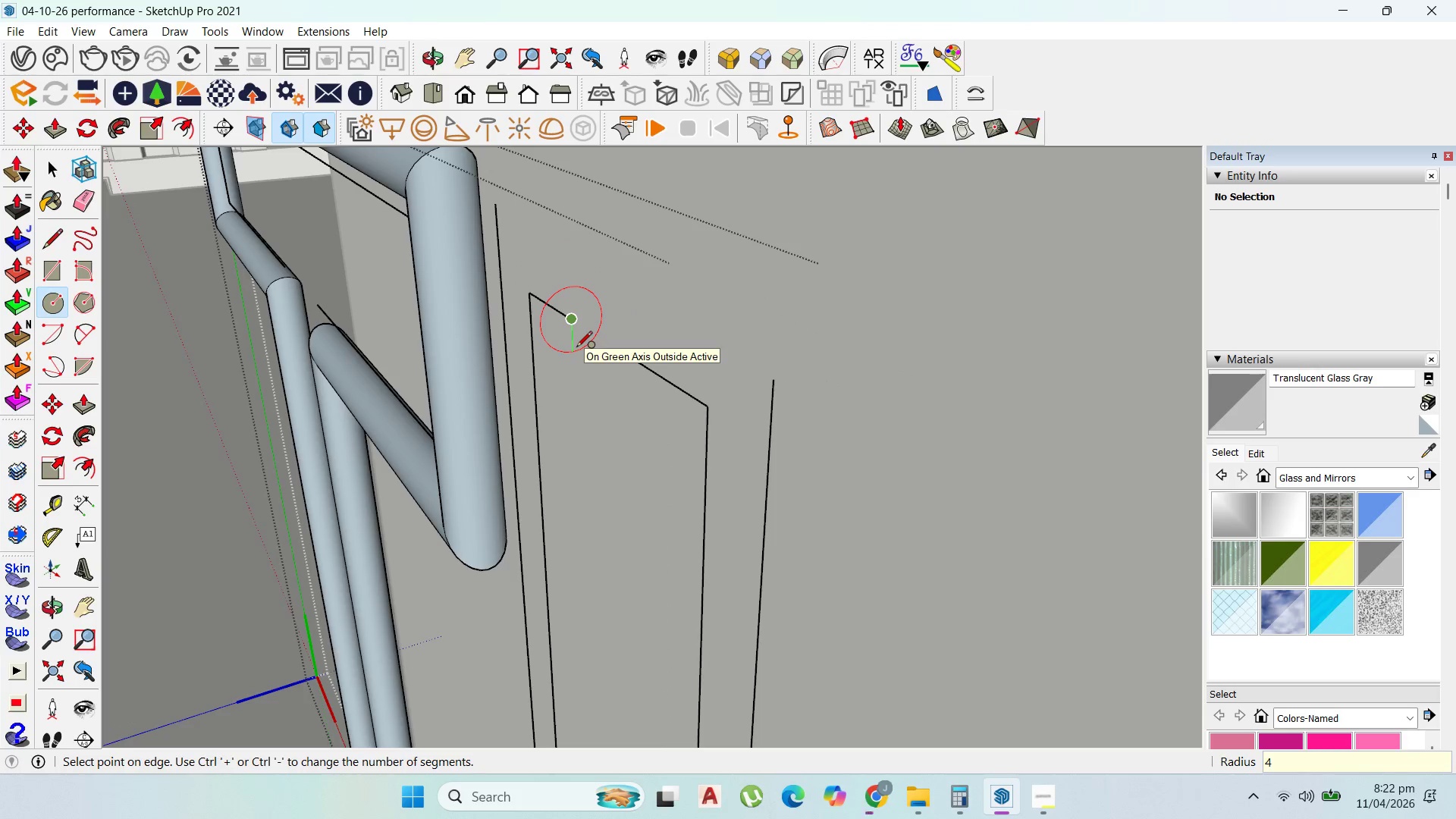 
key(Enter)
 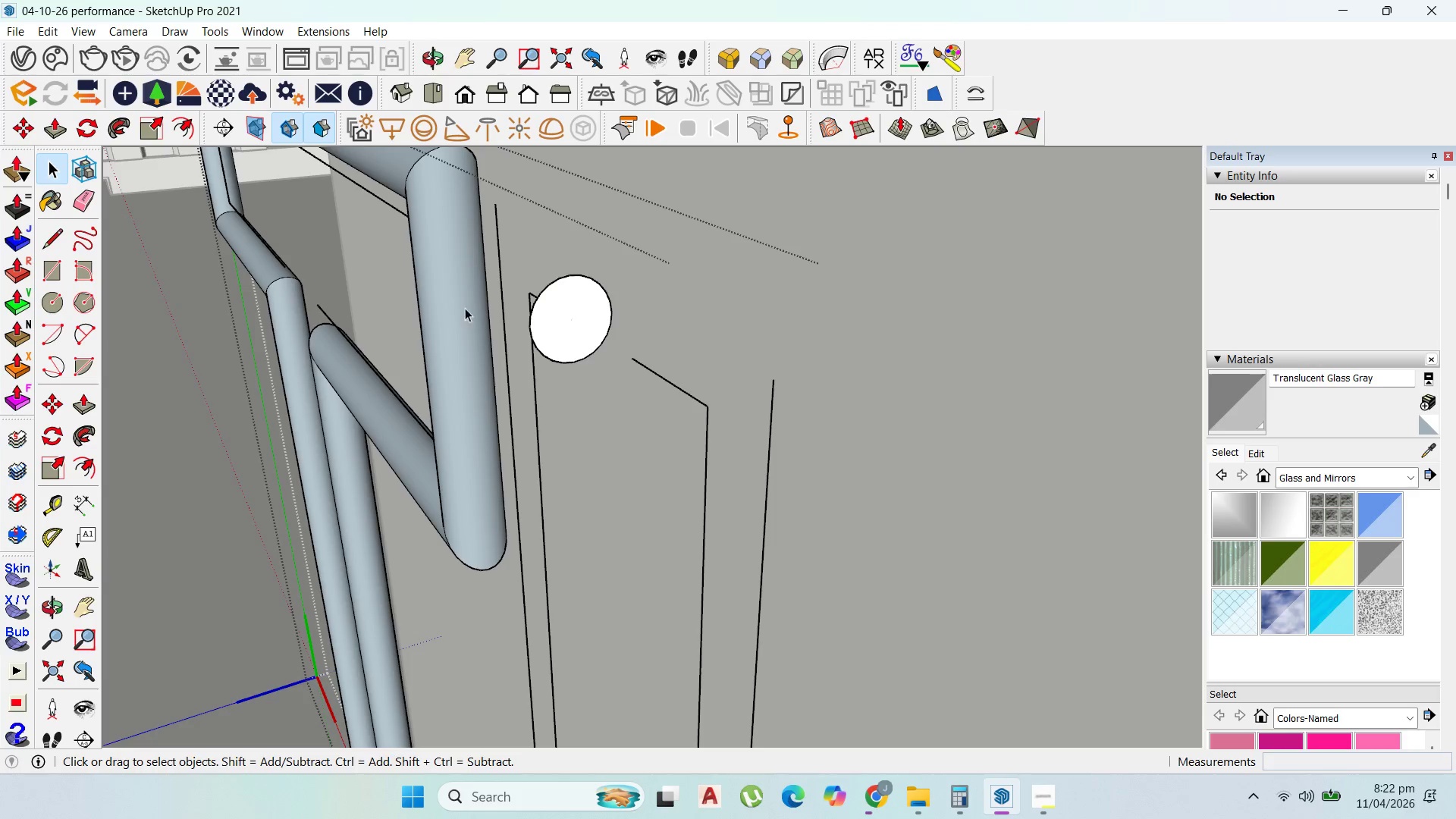 
double_click([530, 295])
 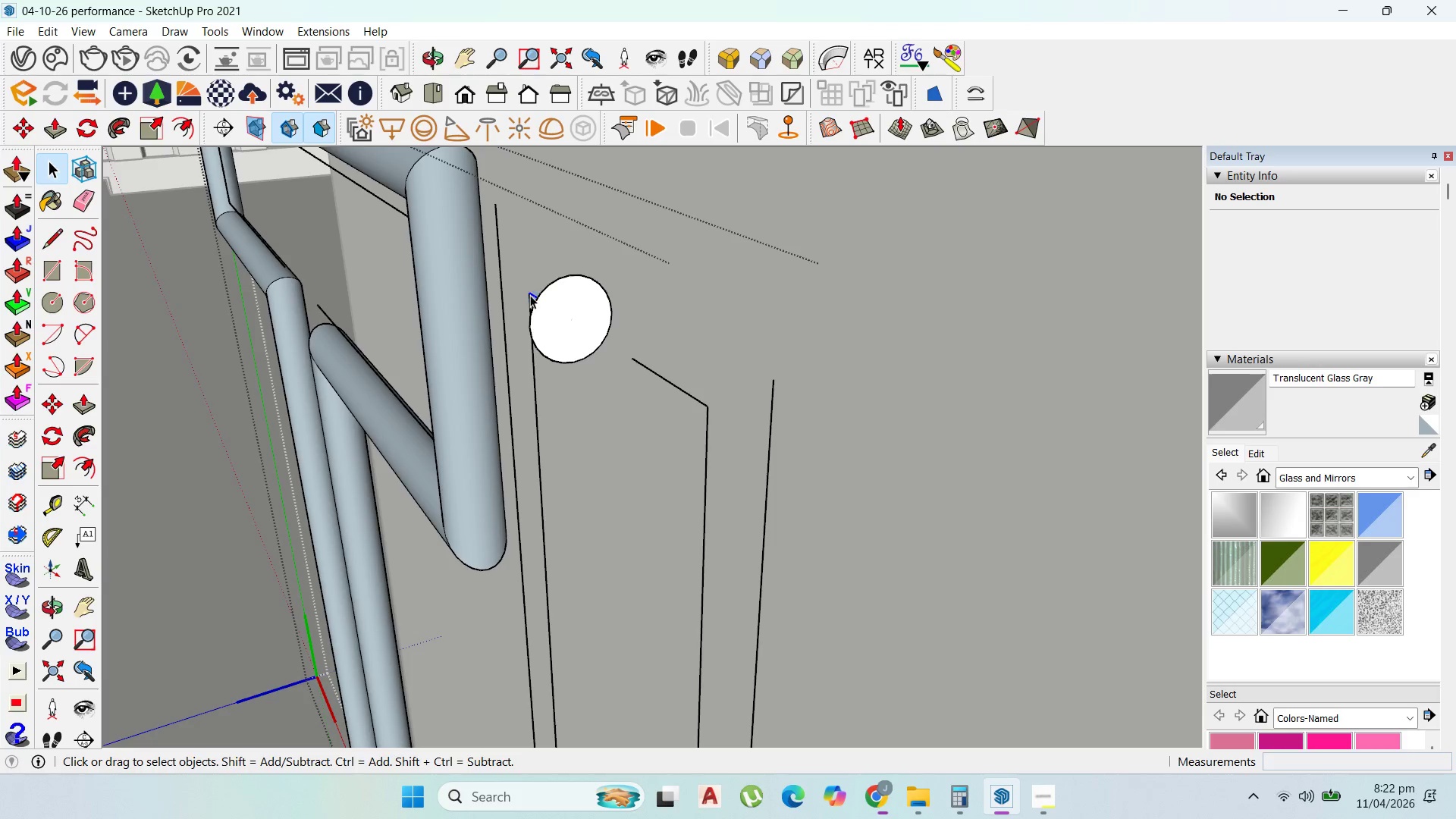 
triple_click([530, 295])
 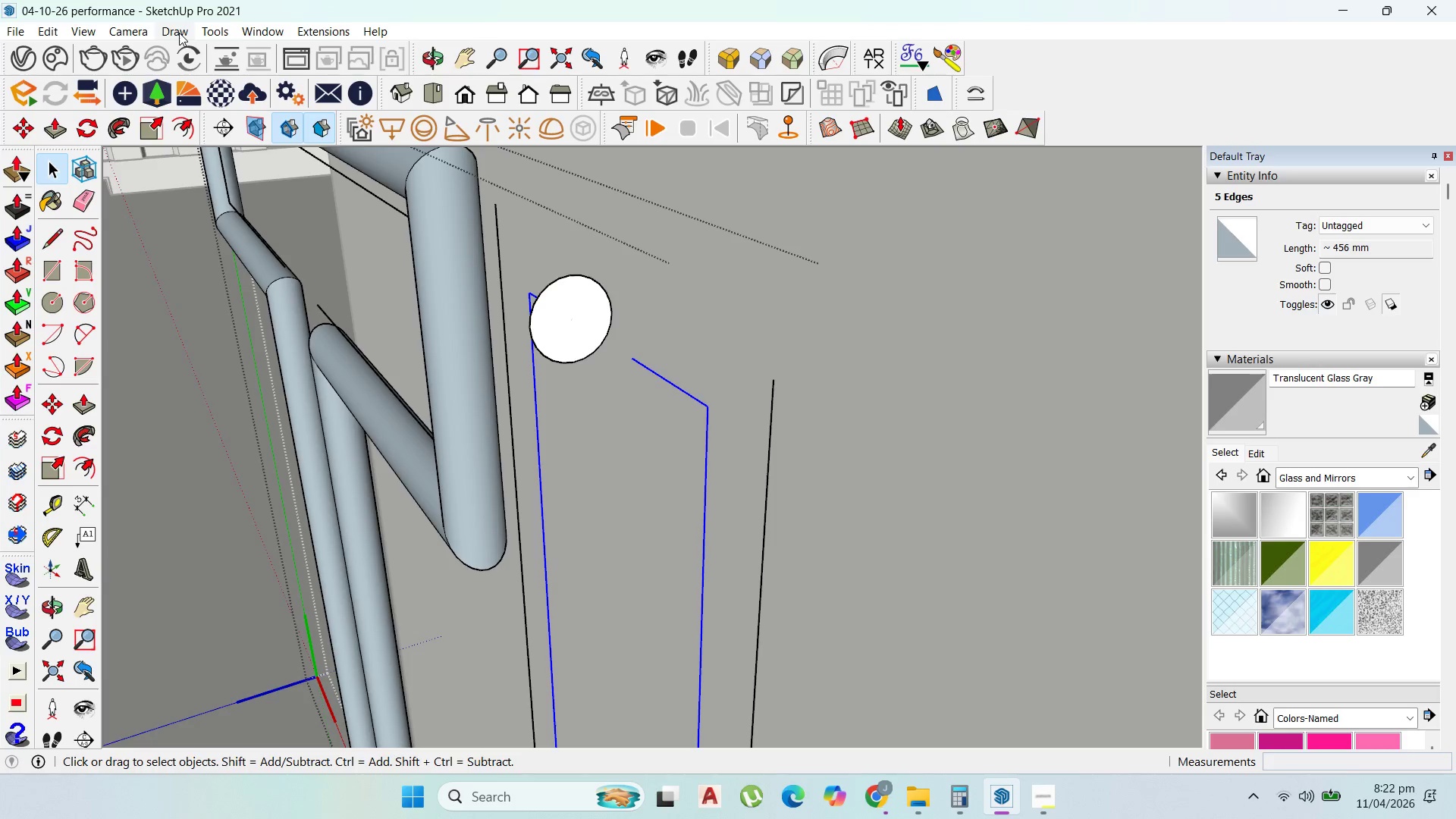 
left_click([210, 30])
 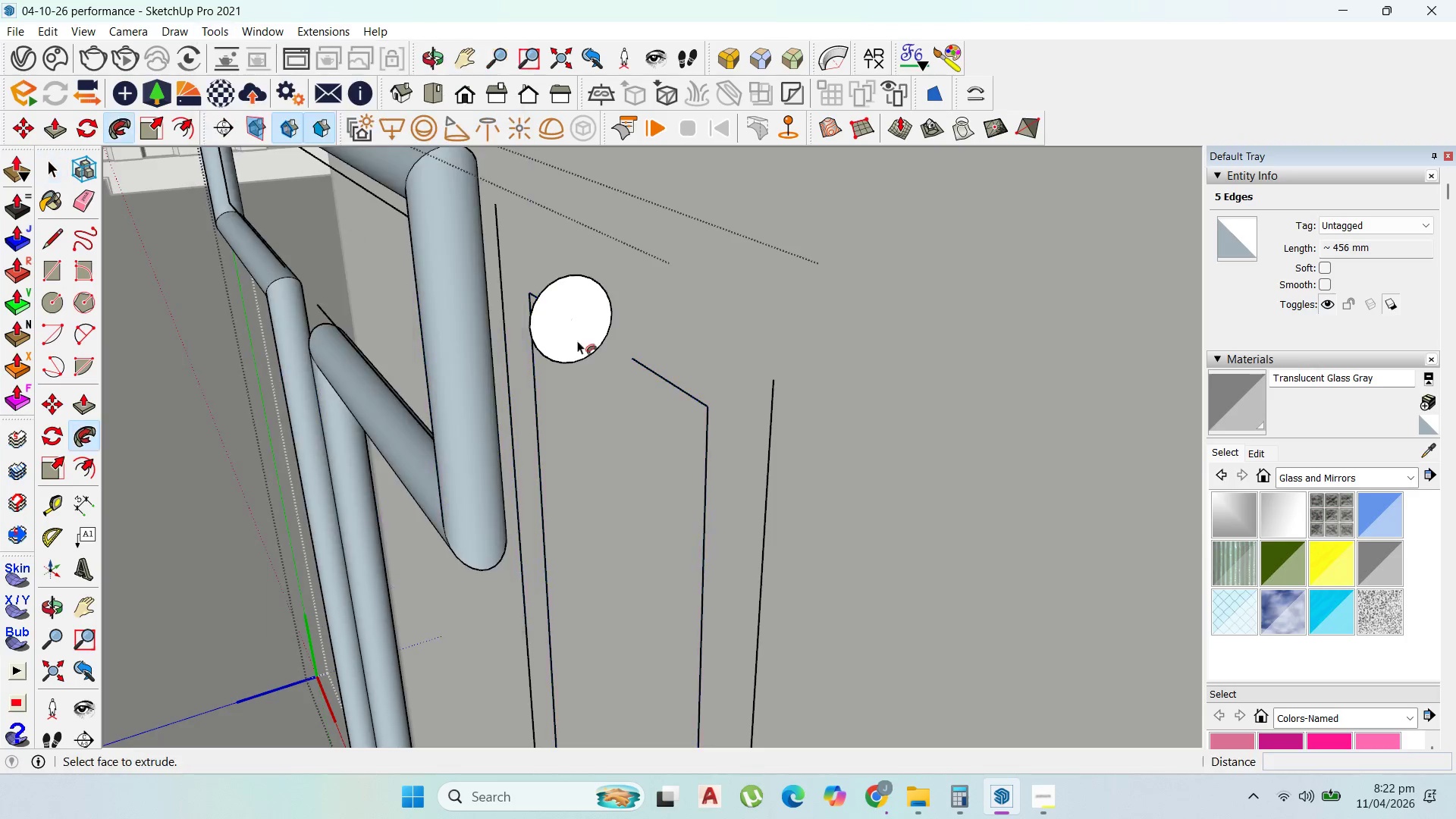 
double_click([575, 316])
 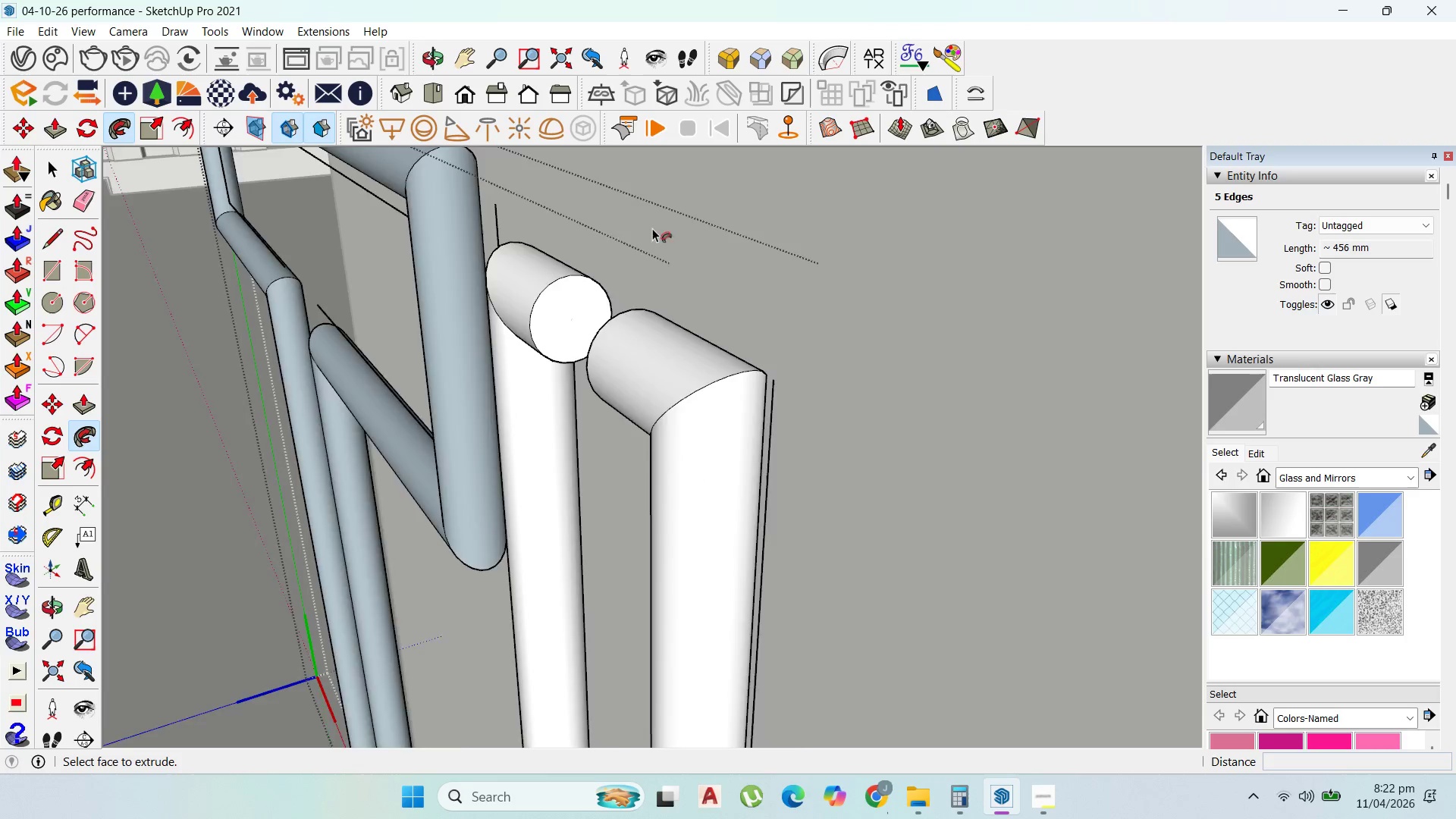 
scroll: coordinate [644, 248], scroll_direction: down, amount: 6.0
 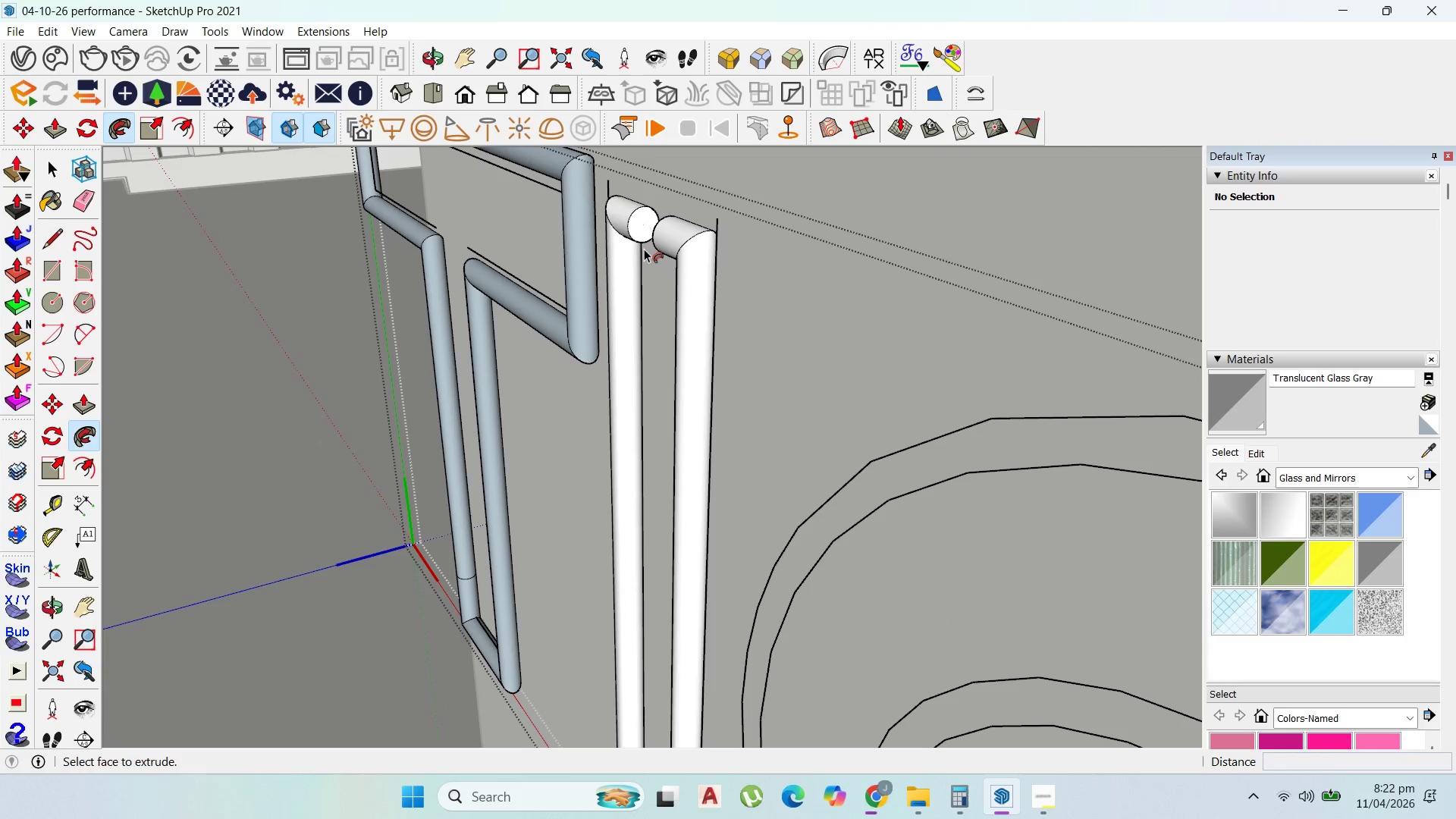 
key(P)
 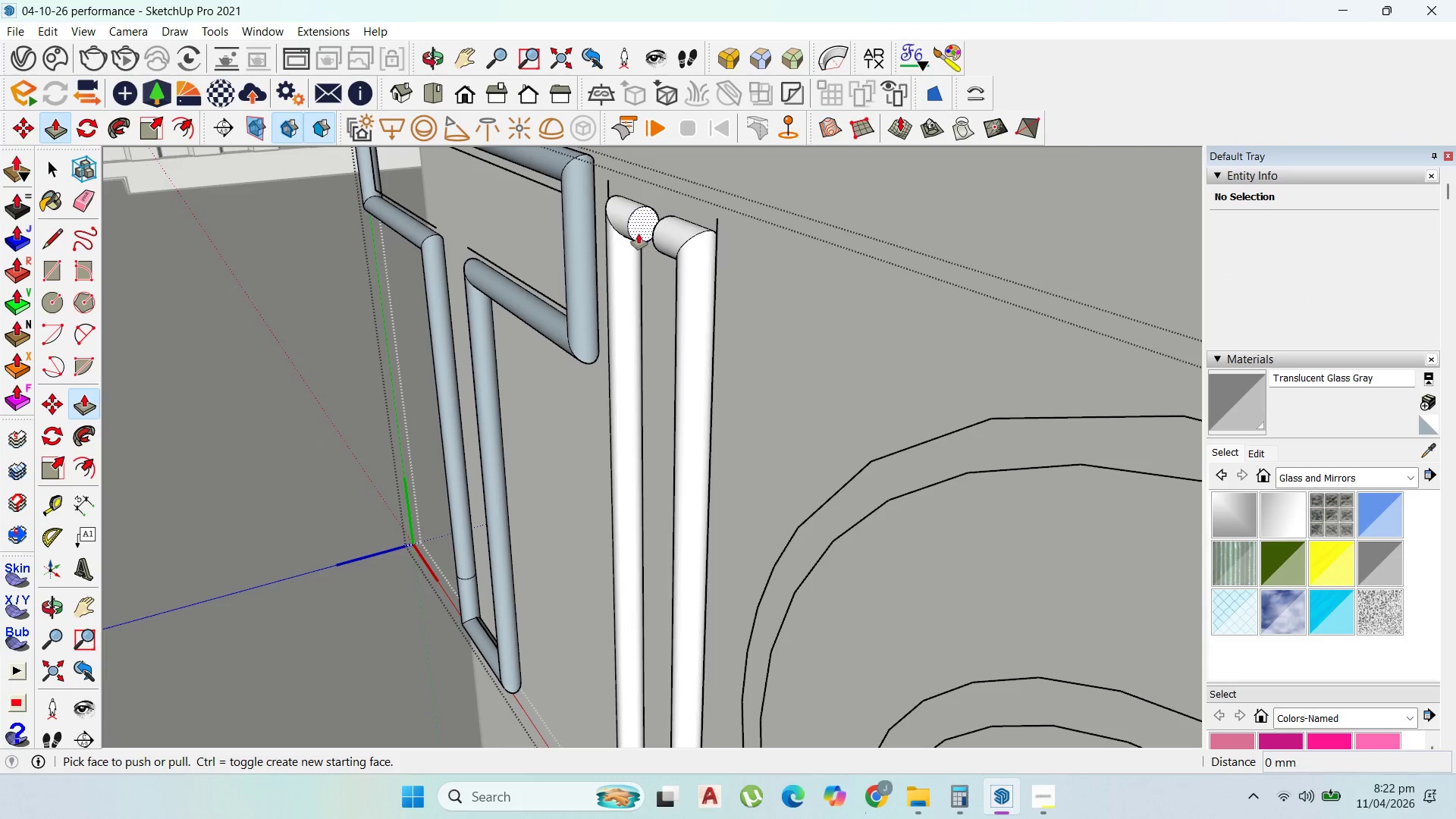 
left_click_drag(start_coordinate=[639, 231], to_coordinate=[661, 225])
 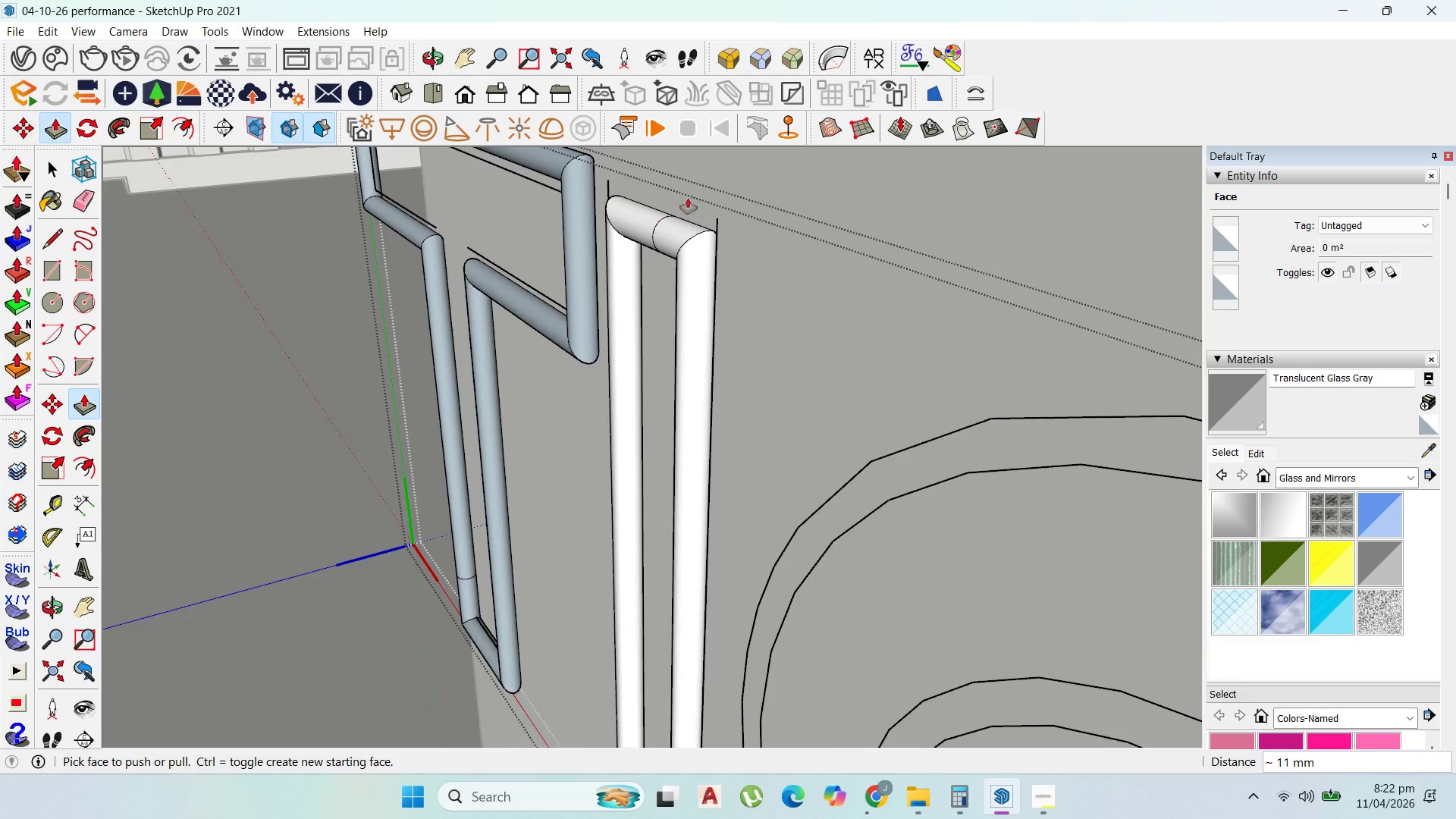 
scroll: coordinate [568, 253], scroll_direction: down, amount: 10.0
 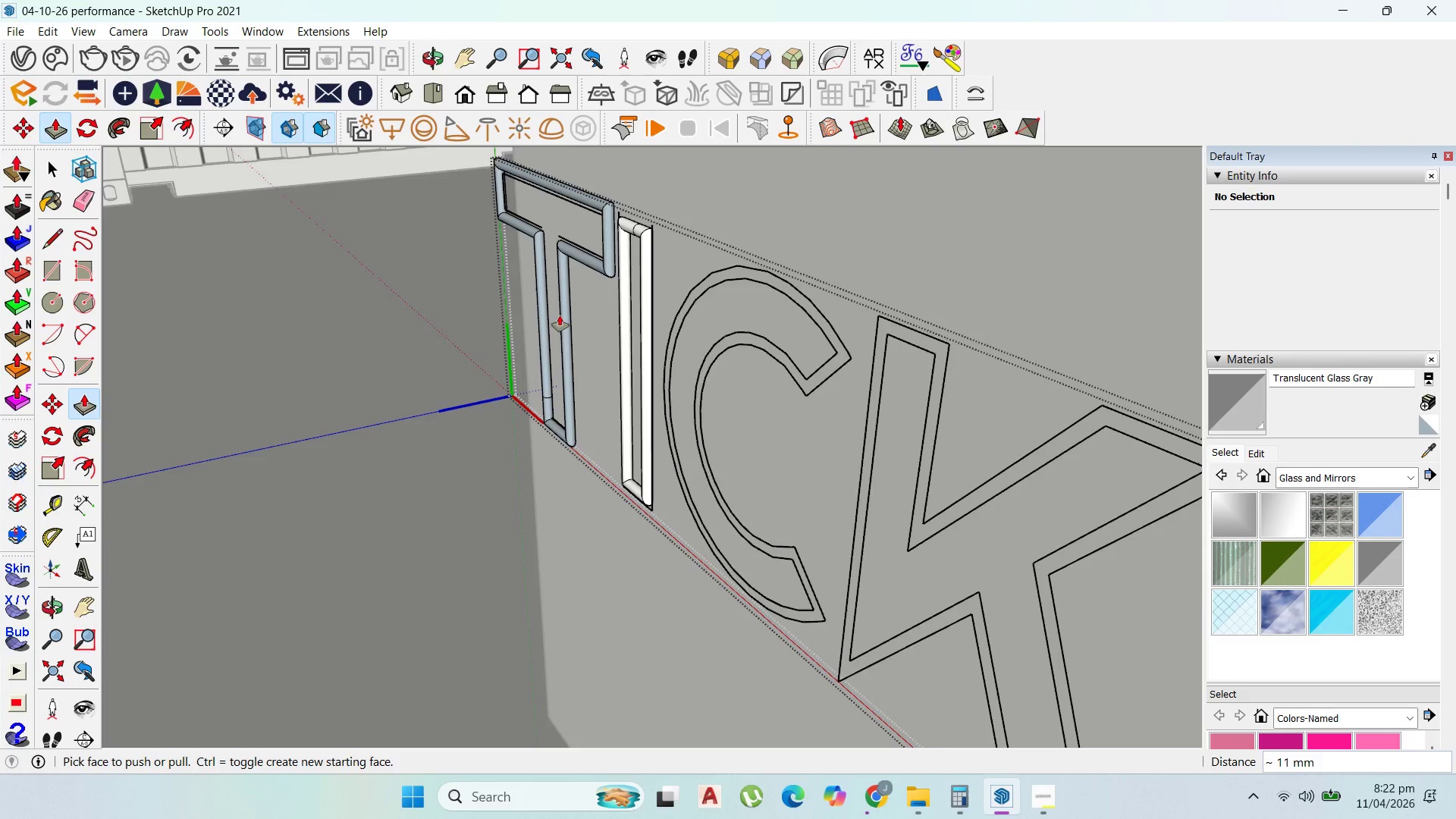 
scroll: coordinate [667, 497], scroll_direction: up, amount: 6.0
 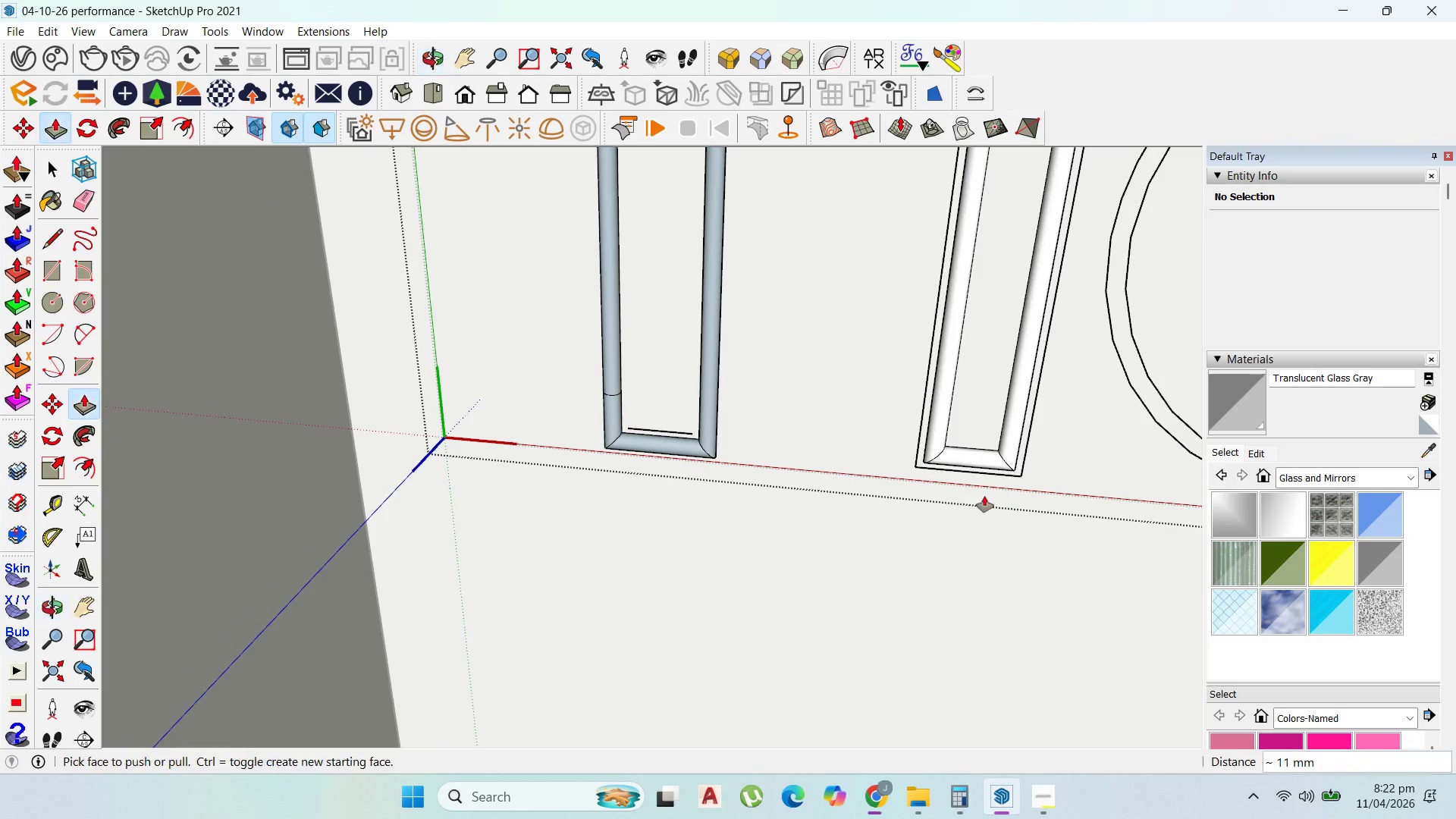 
scroll: coordinate [576, 431], scroll_direction: down, amount: 9.0
 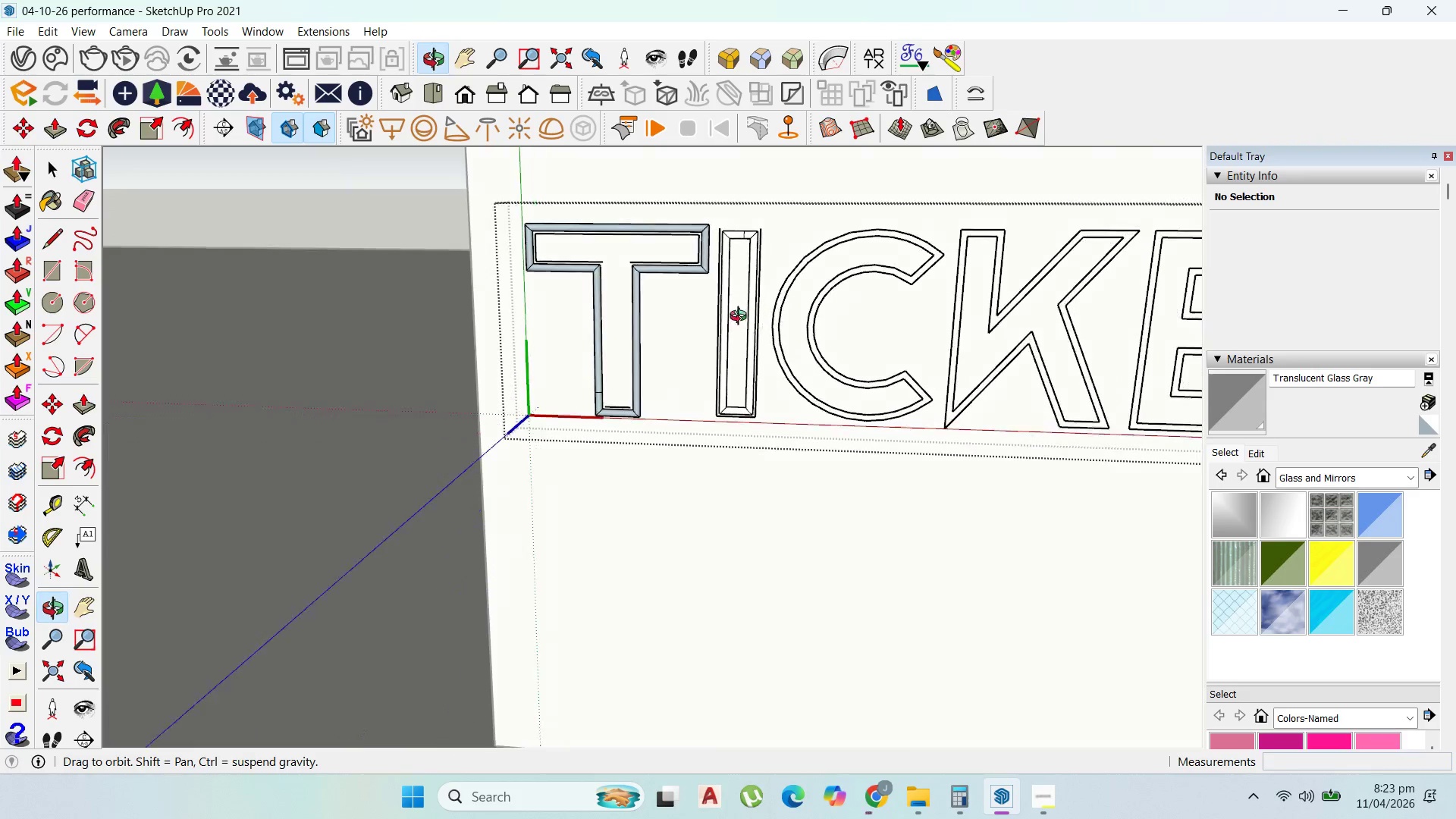 
scroll: coordinate [745, 318], scroll_direction: up, amount: 4.0
 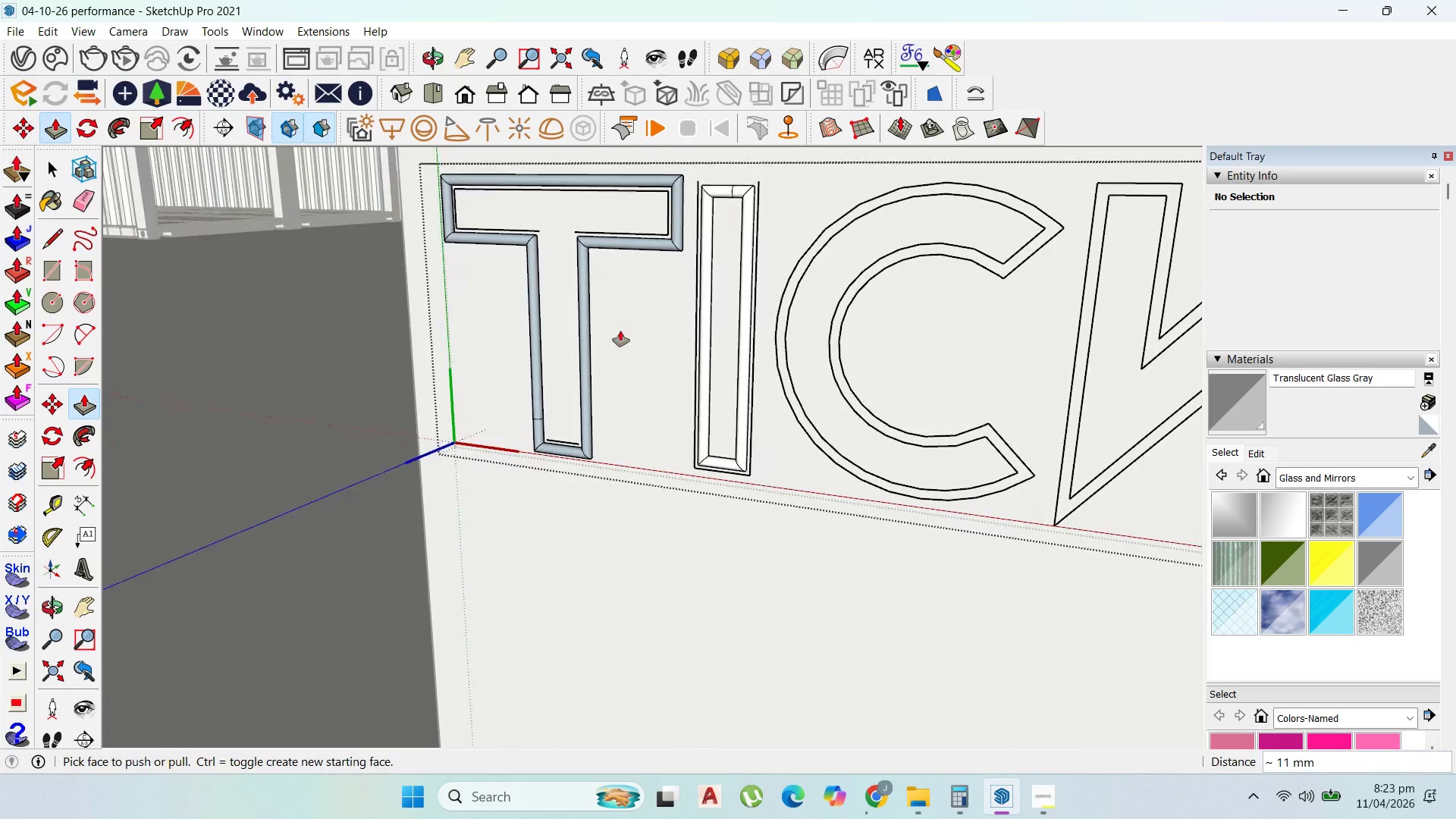 
key(Control+Z)
 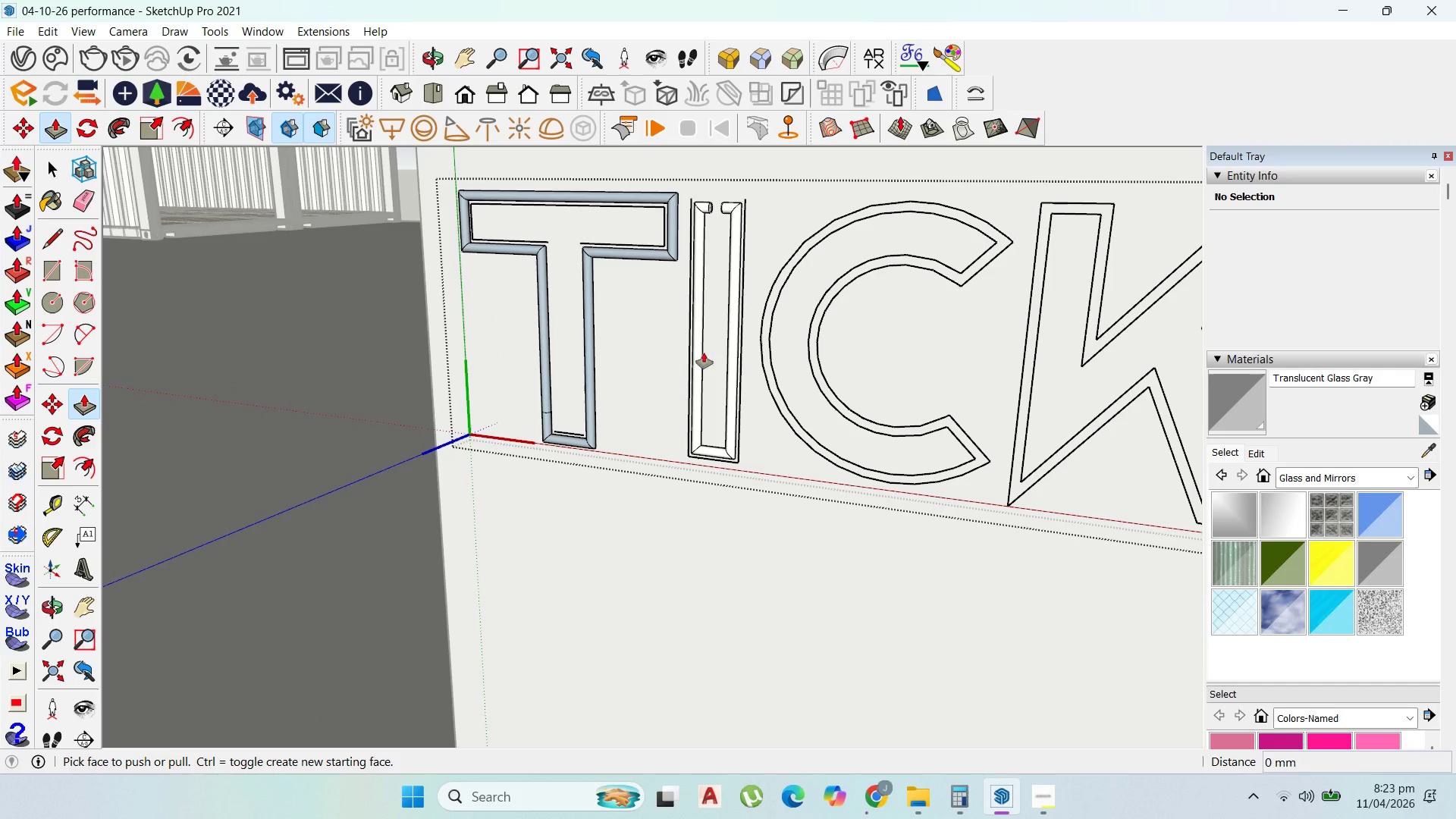 
scroll: coordinate [632, 347], scroll_direction: down, amount: 1.0
 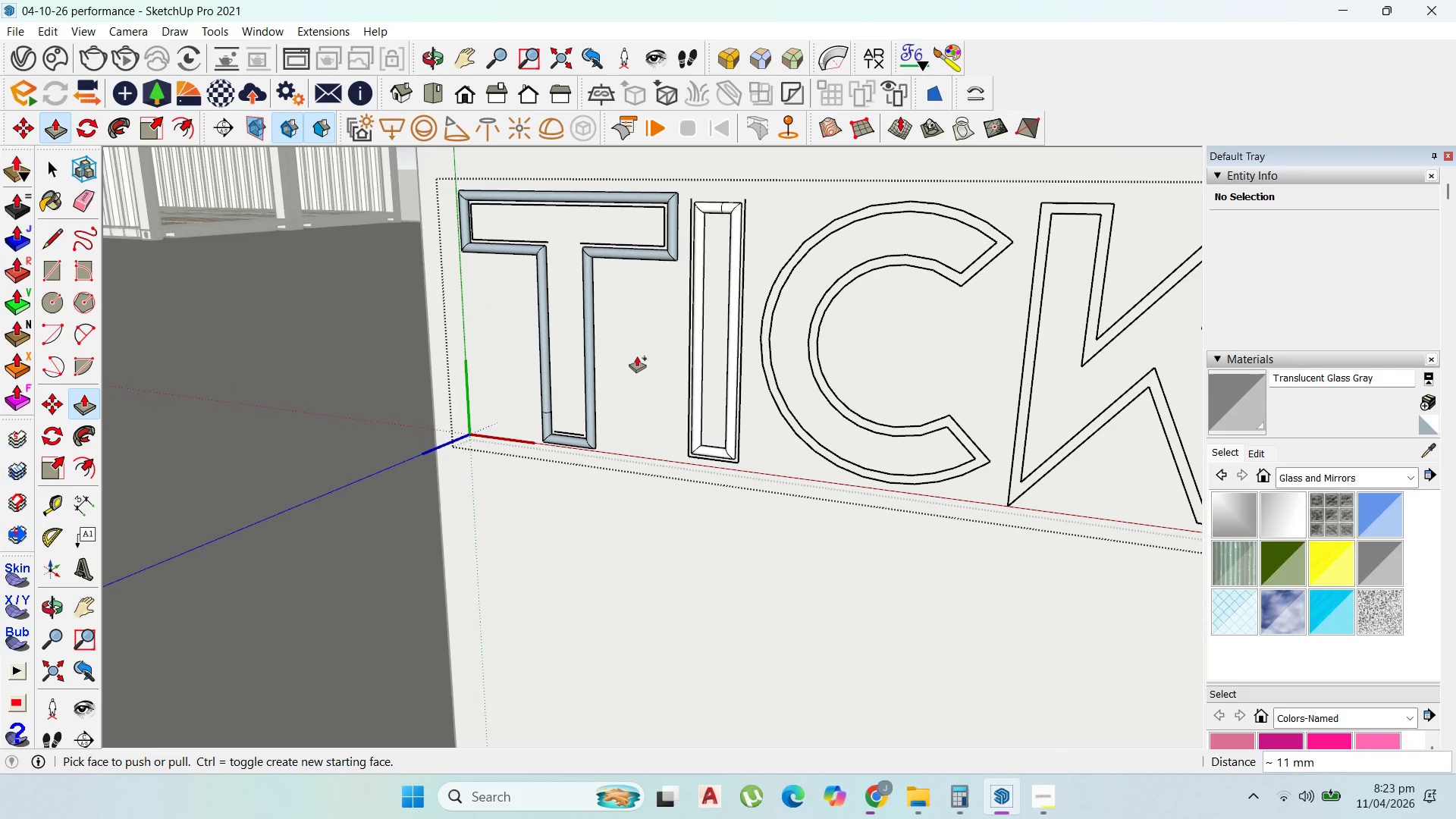 
key(Control+Z)
 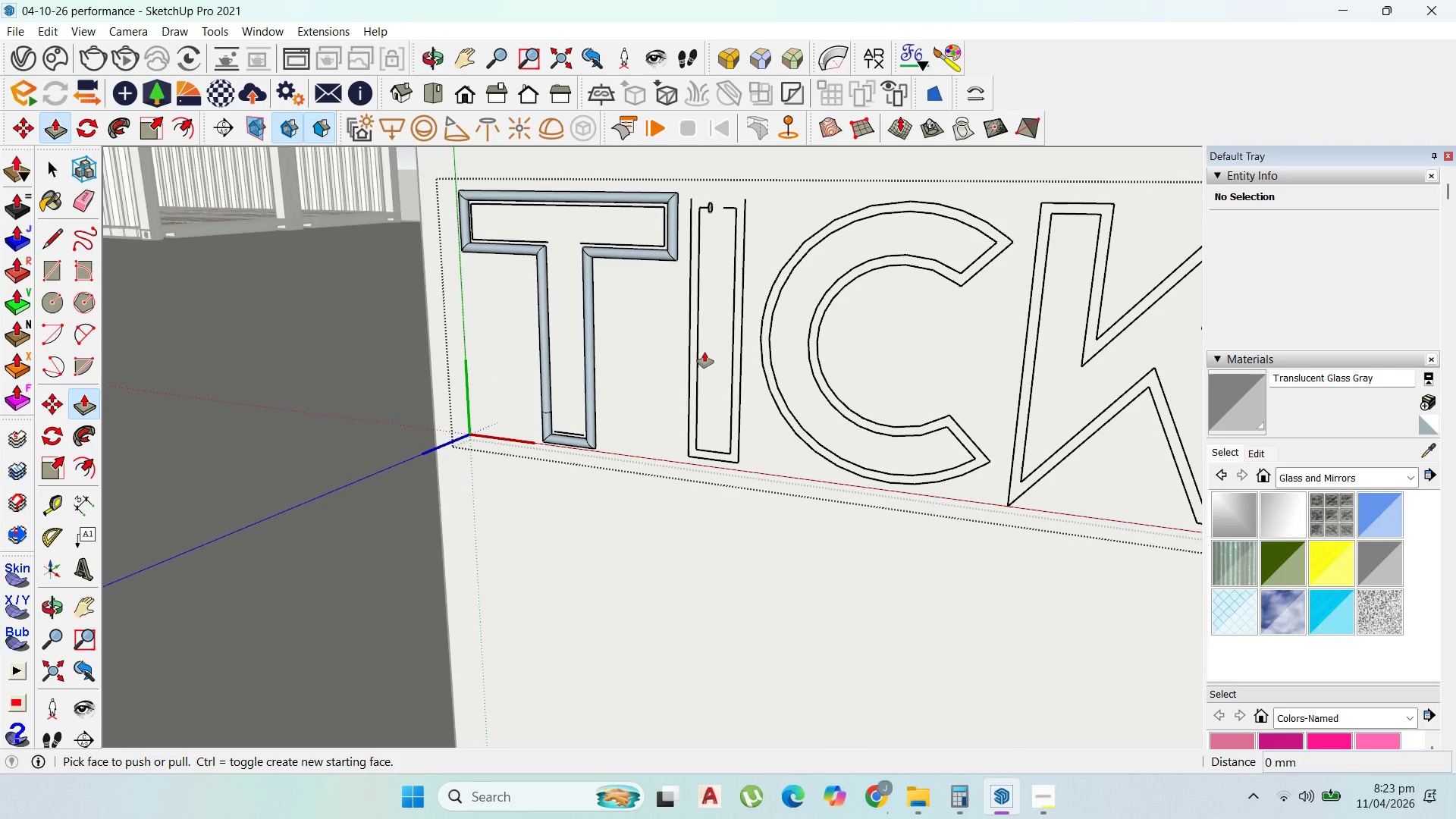 
key(Control+Z)
 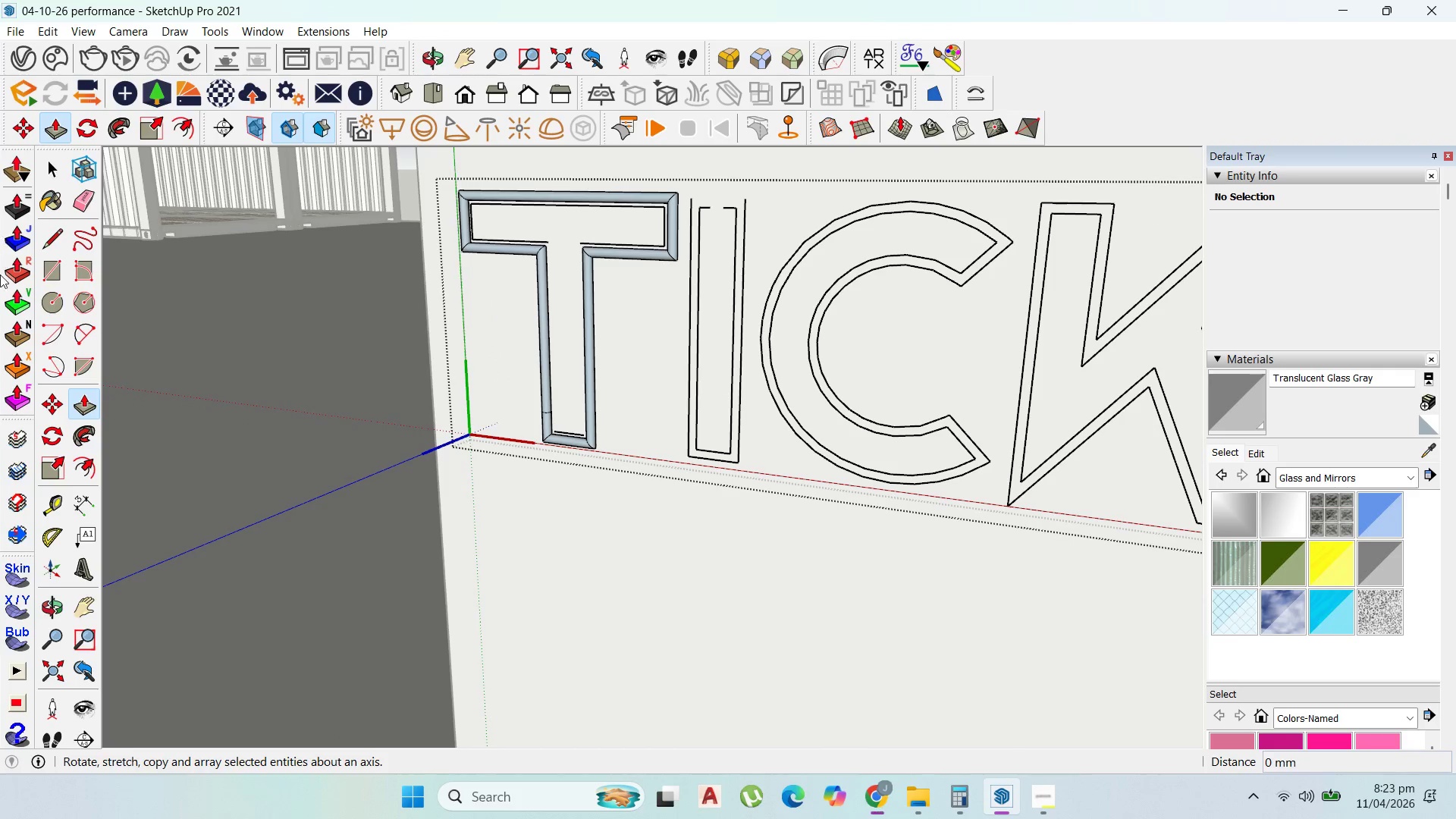 
left_click_drag(start_coordinate=[39, 235], to_coordinate=[55, 233])
 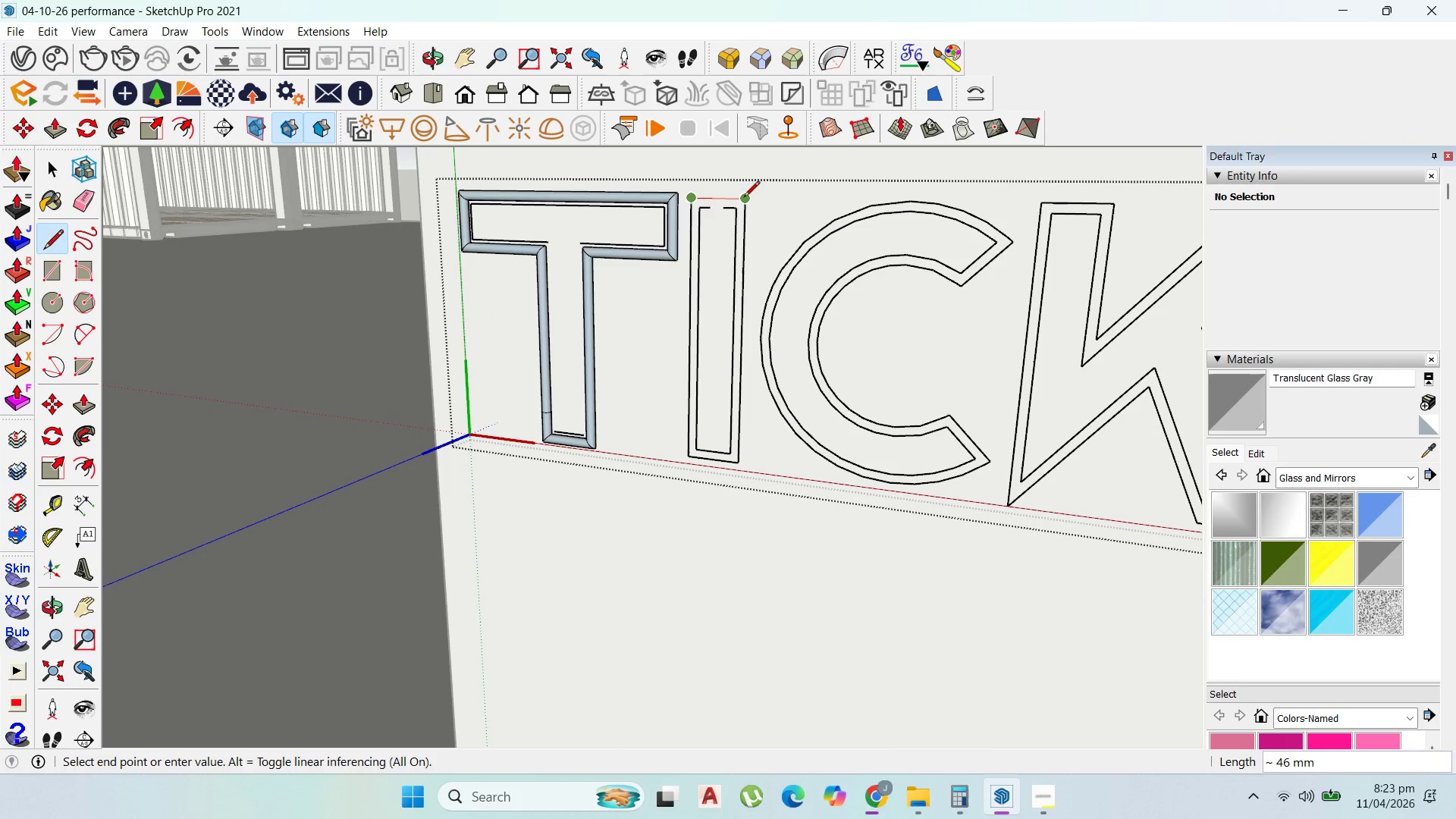 
left_click([745, 198])
 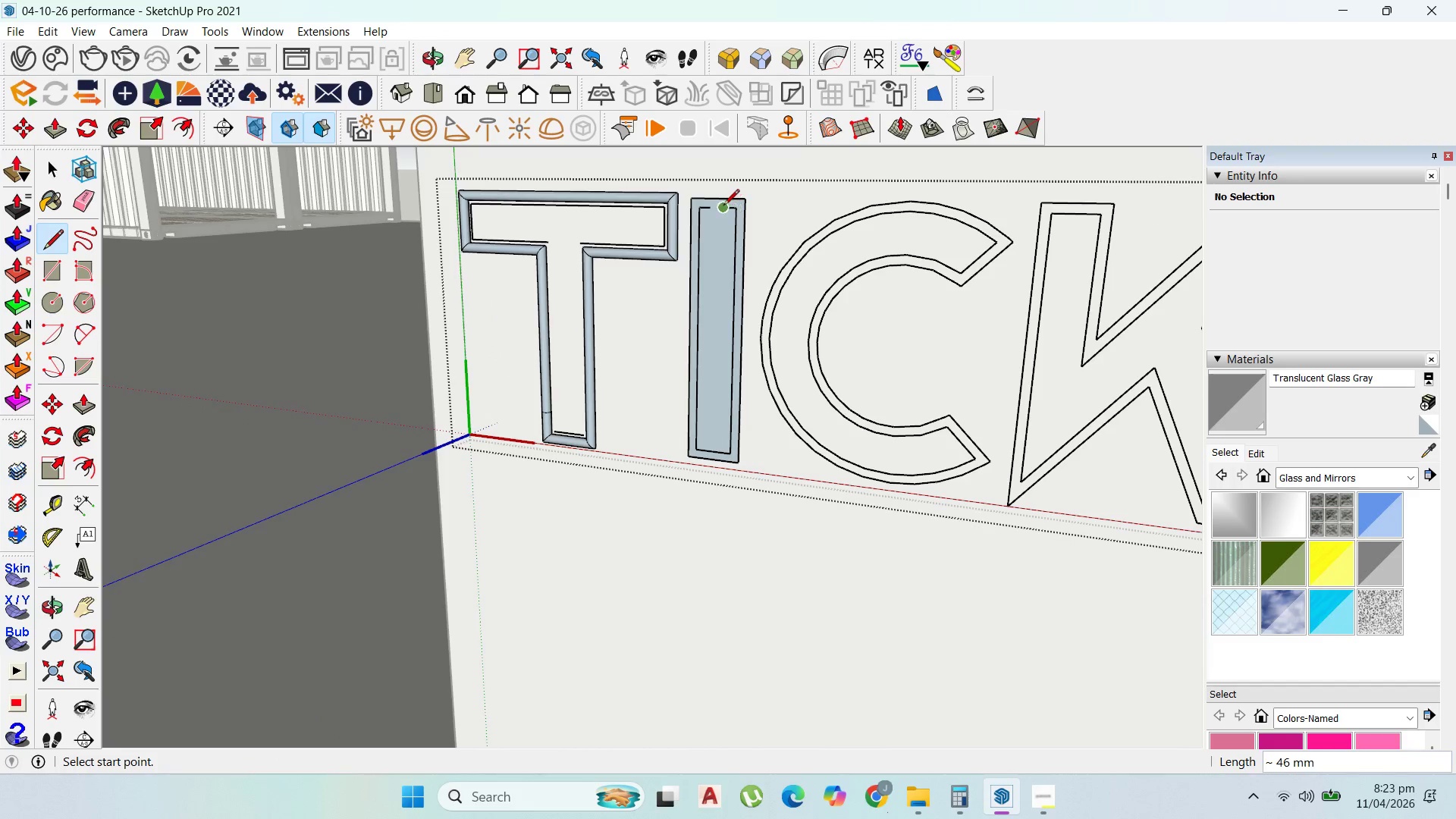 
key(Escape)
 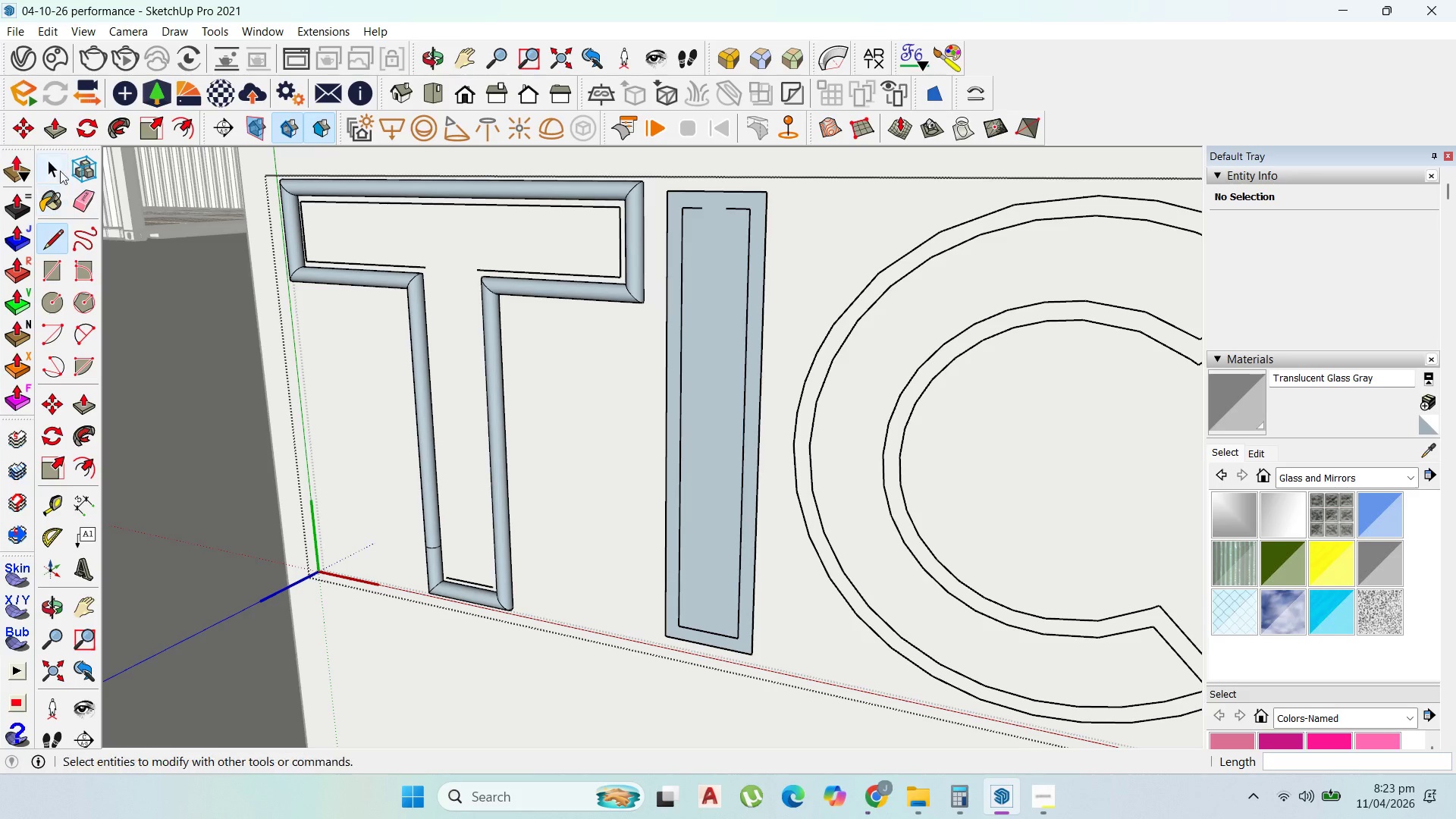 
scroll: coordinate [714, 210], scroll_direction: up, amount: 6.0
 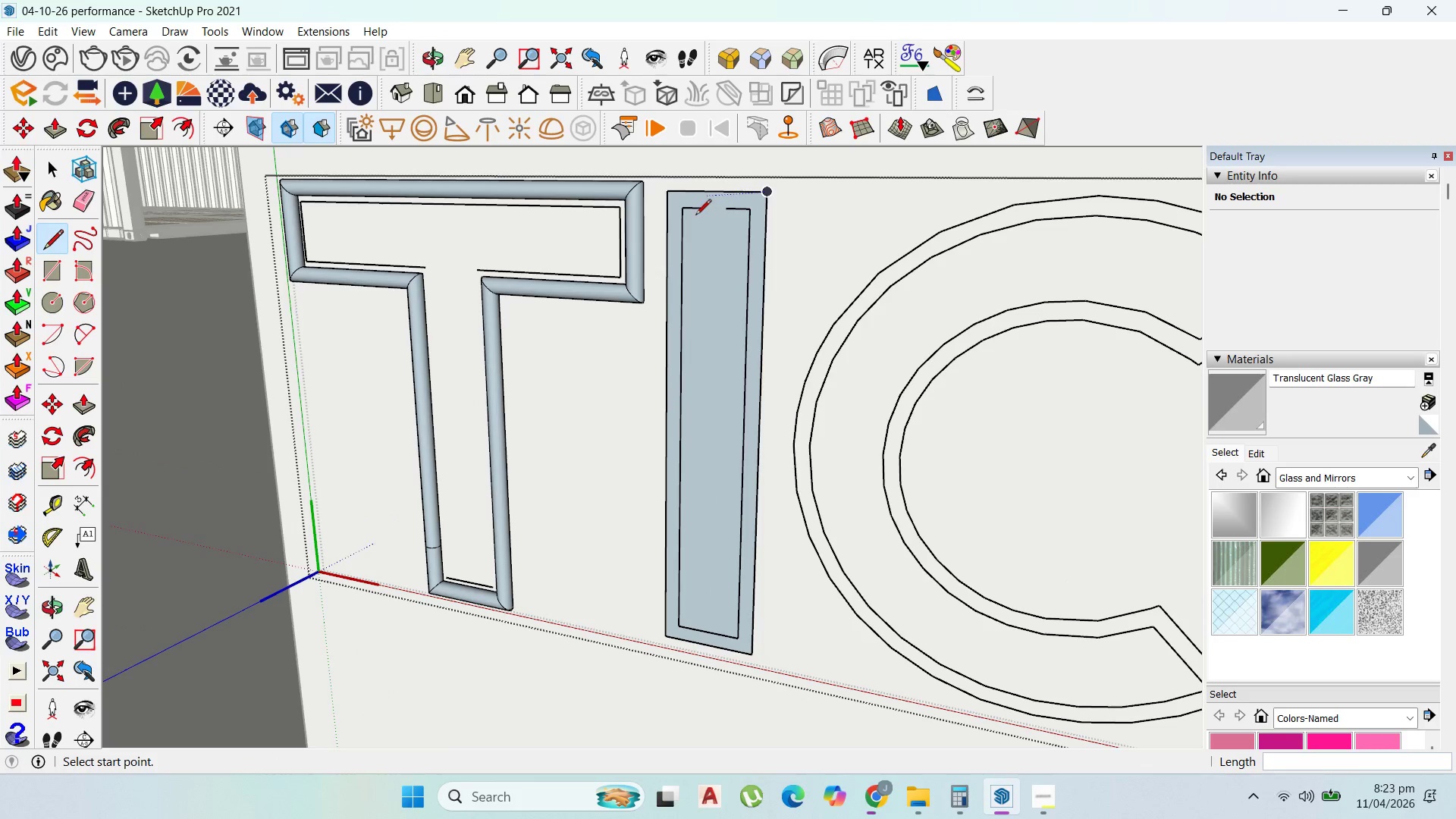 
left_click_drag(start_coordinate=[56, 169], to_coordinate=[63, 168])
 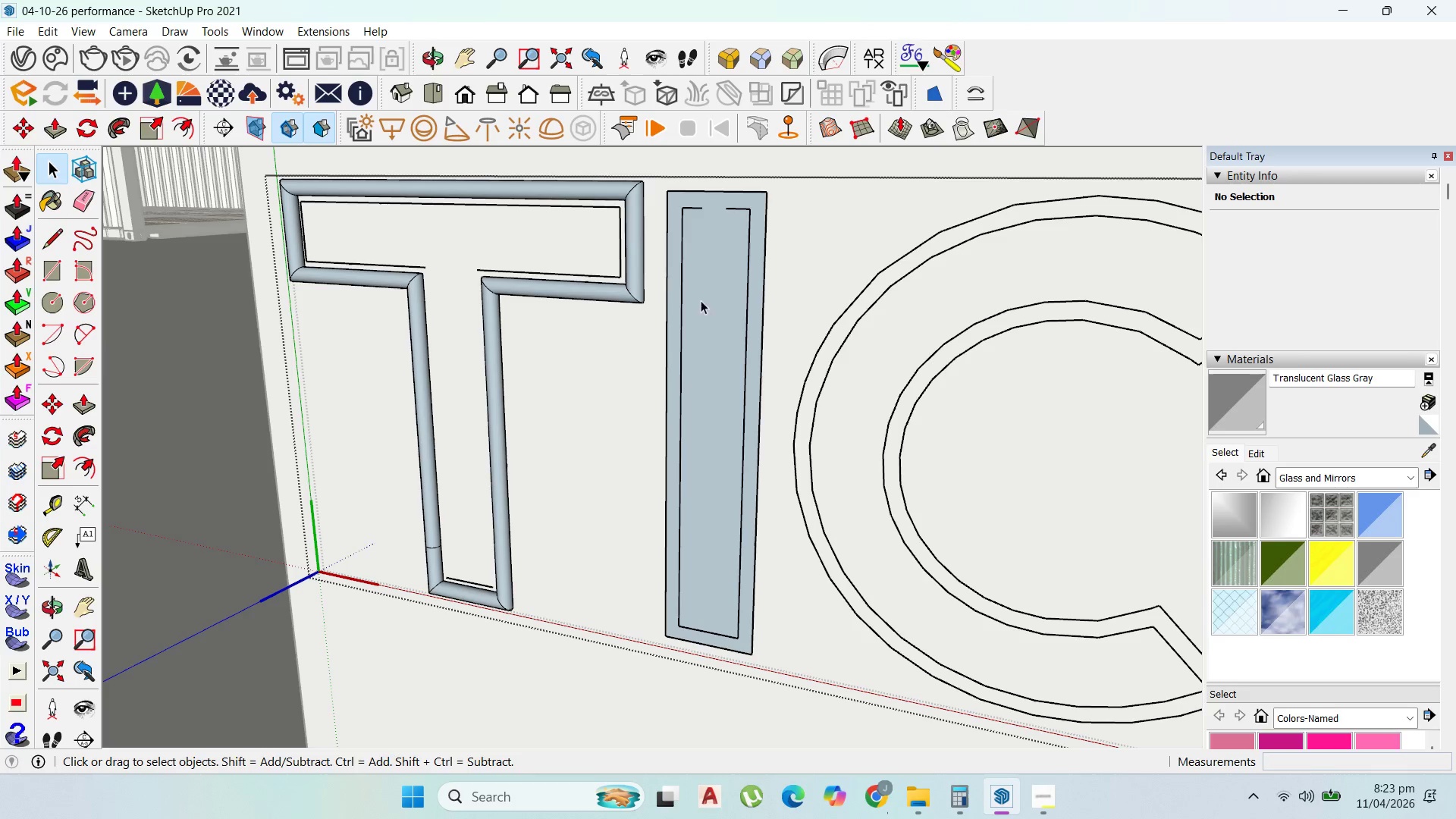 
left_click([726, 300])
 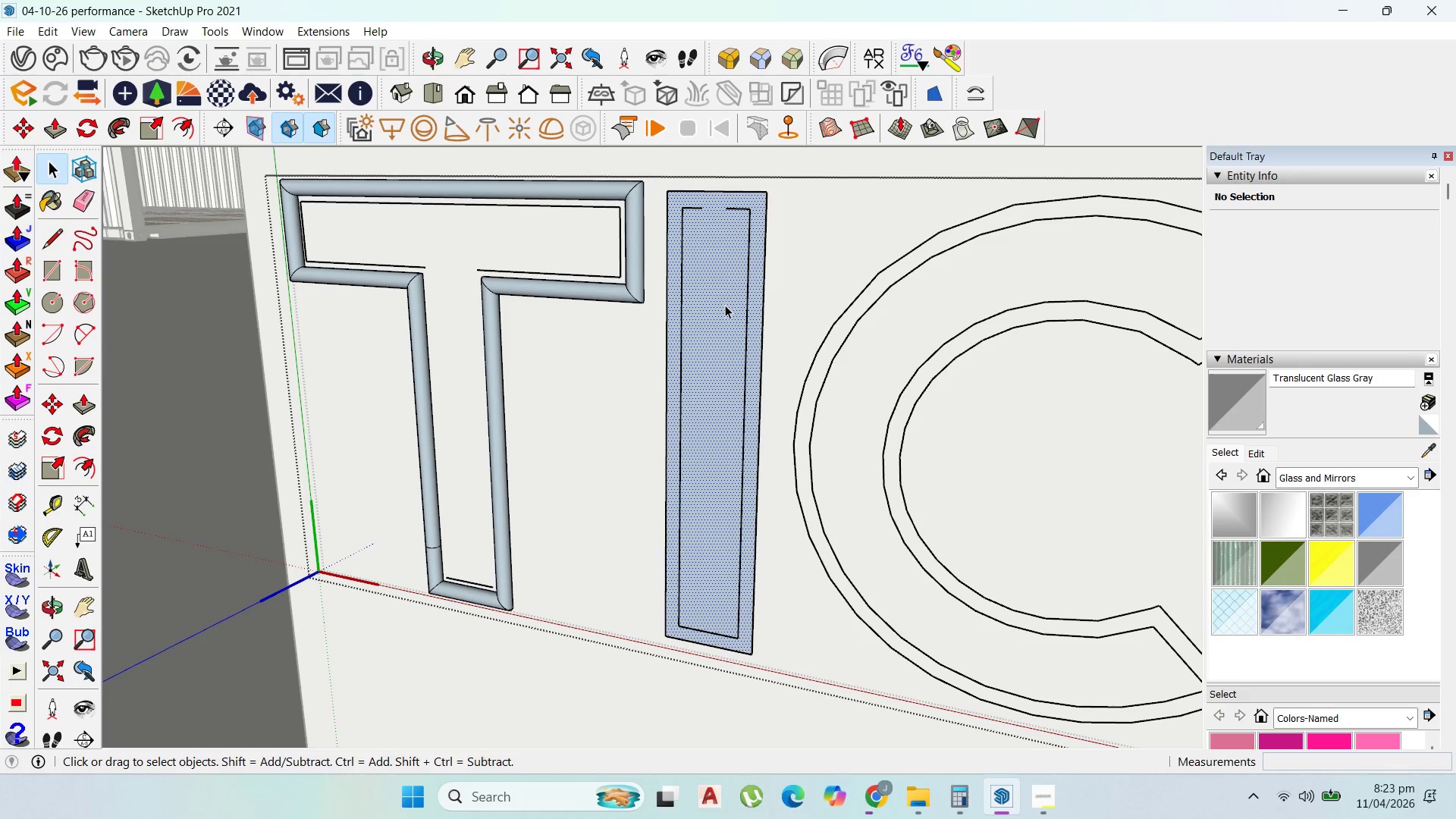 
key(Delete)
 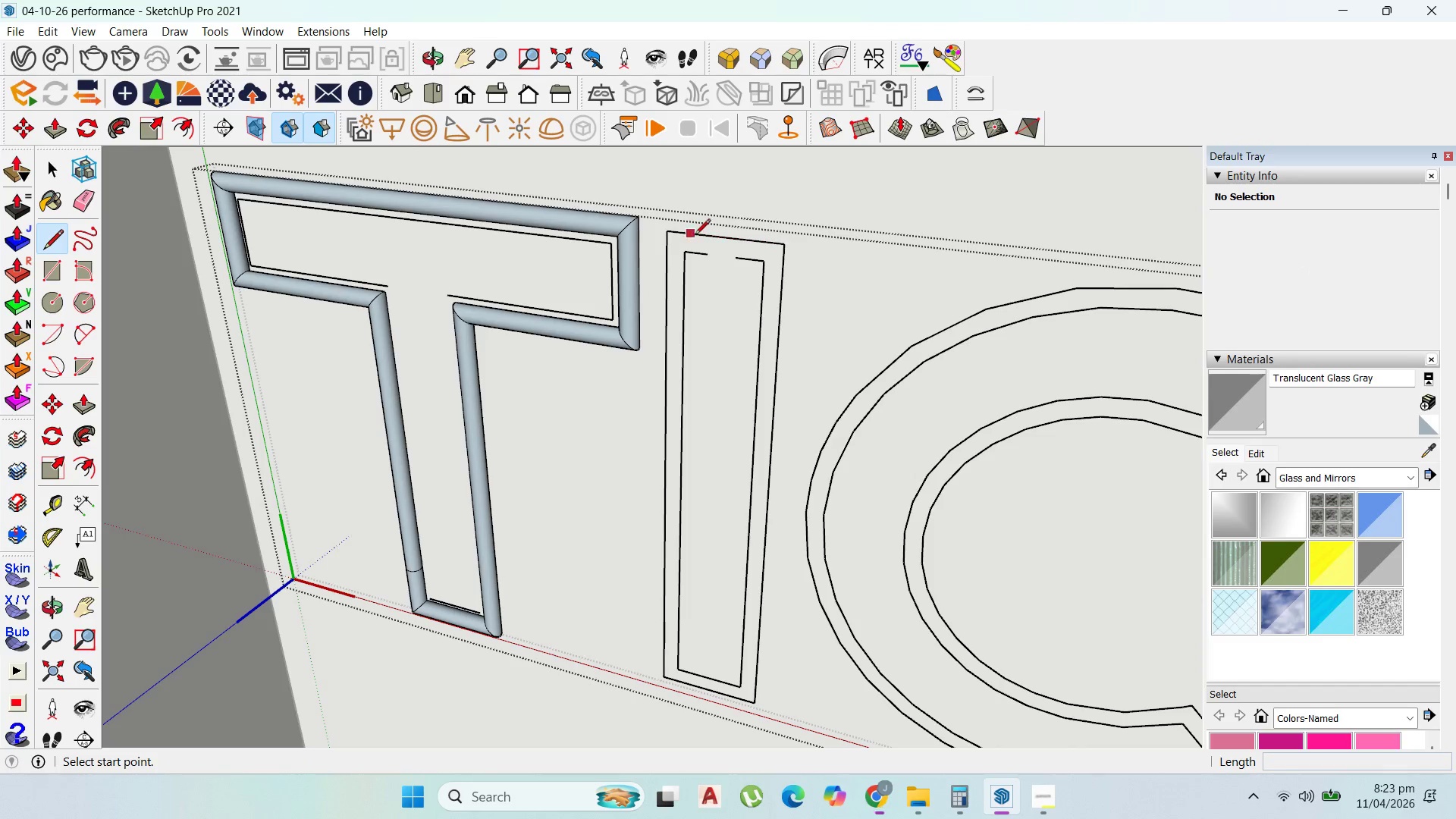 
scroll: coordinate [725, 315], scroll_direction: up, amount: 1.0
 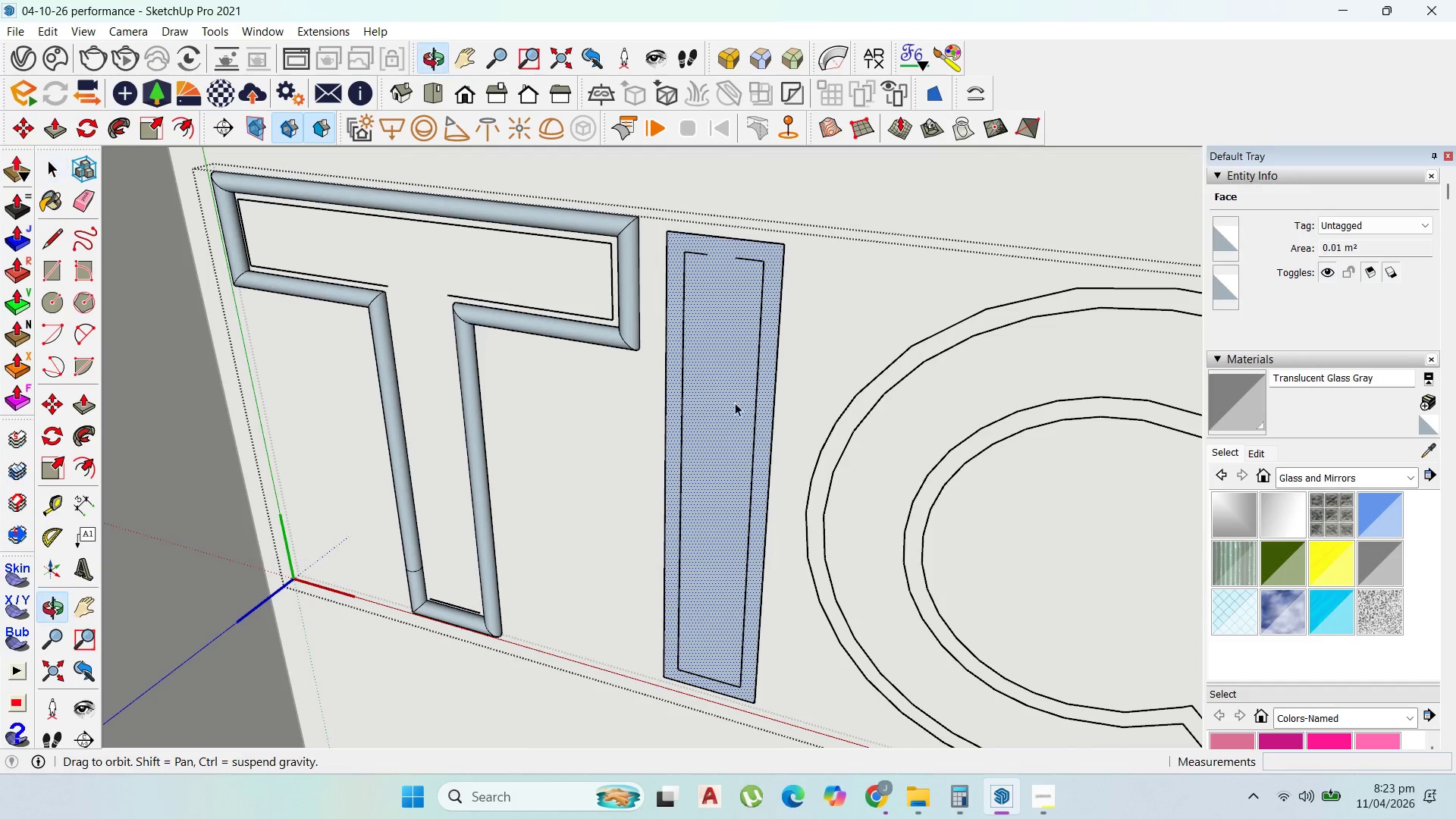 
left_click([708, 236])
 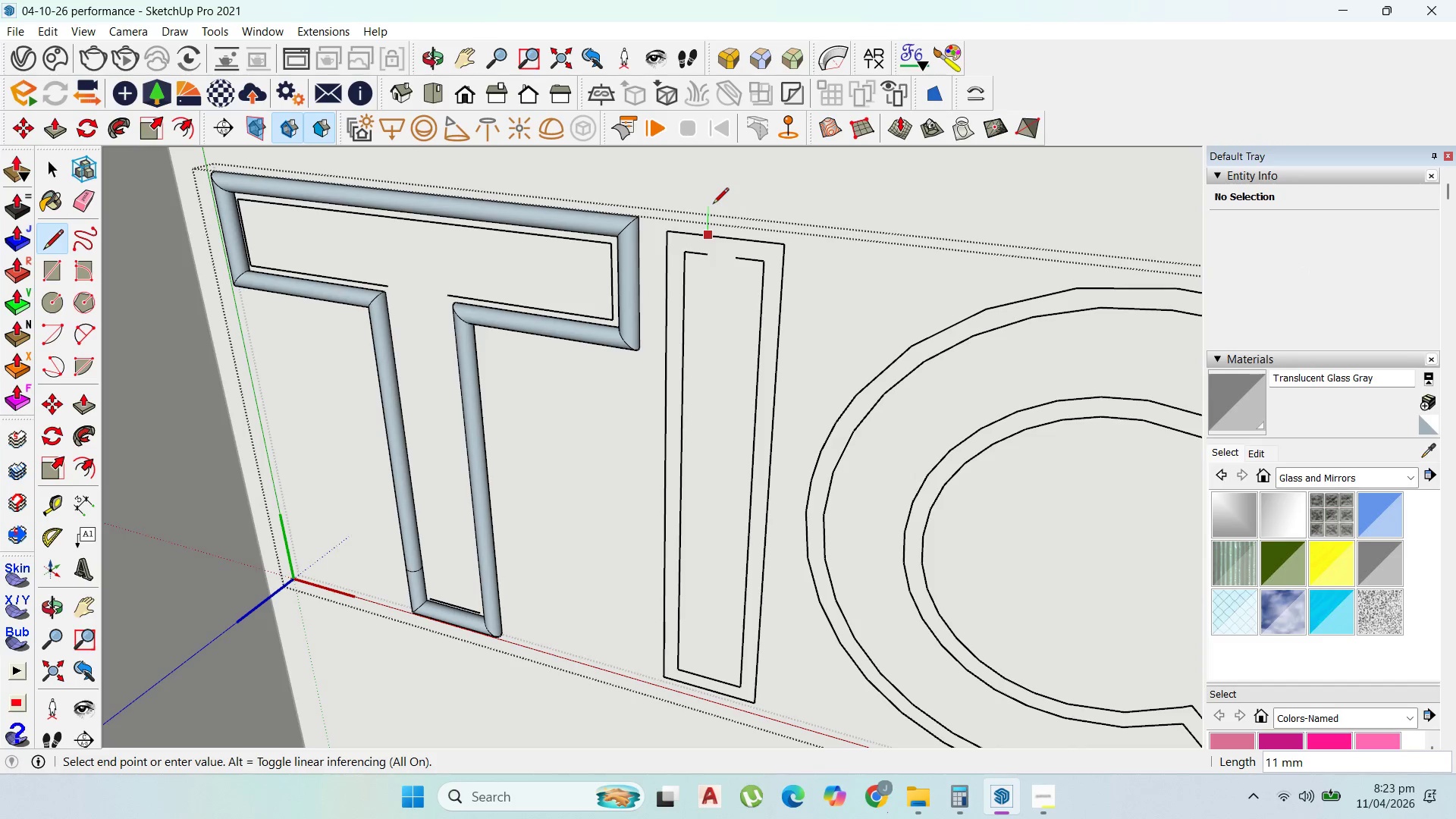 
left_click([713, 205])
 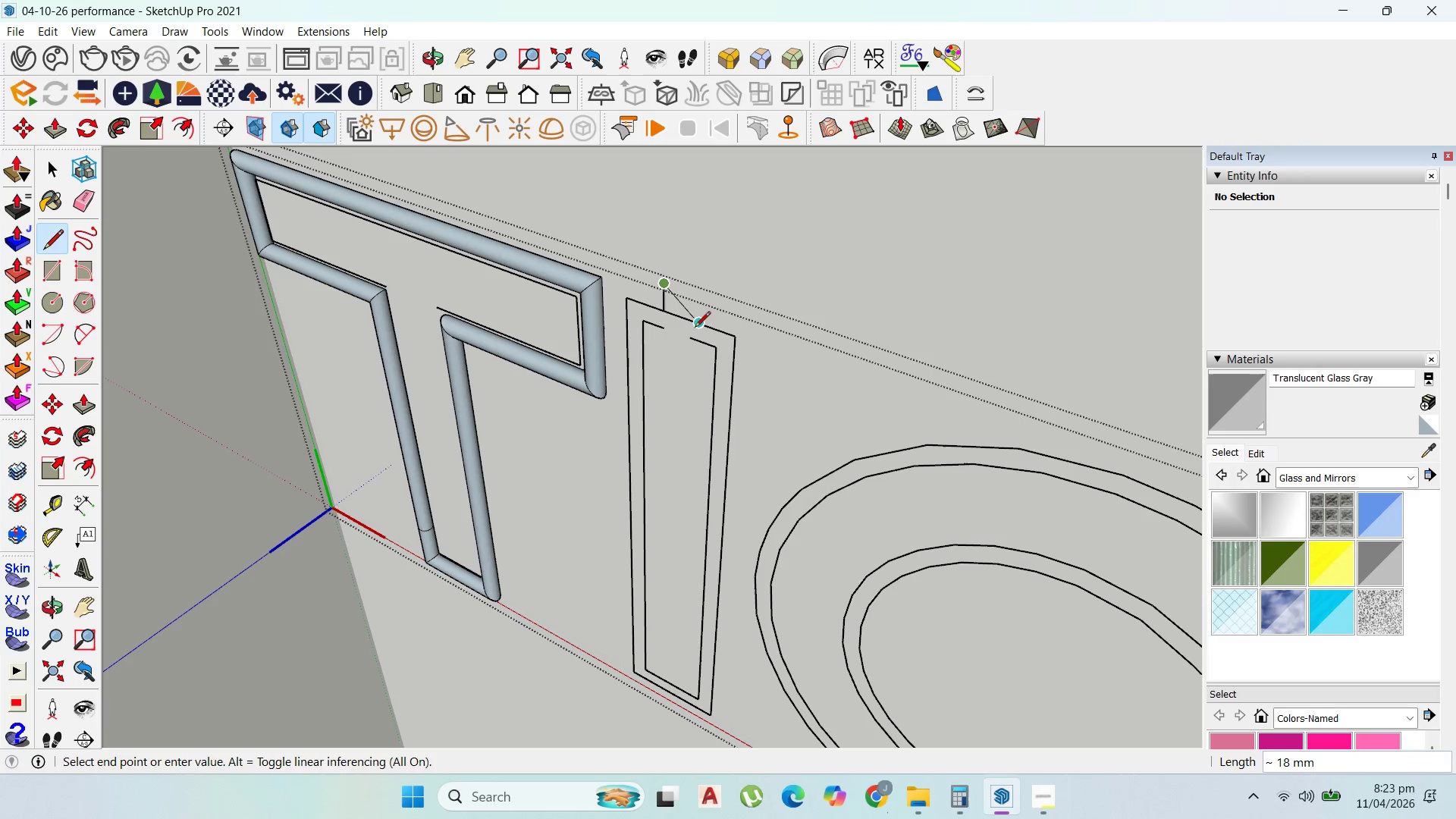 
left_click([693, 328])
 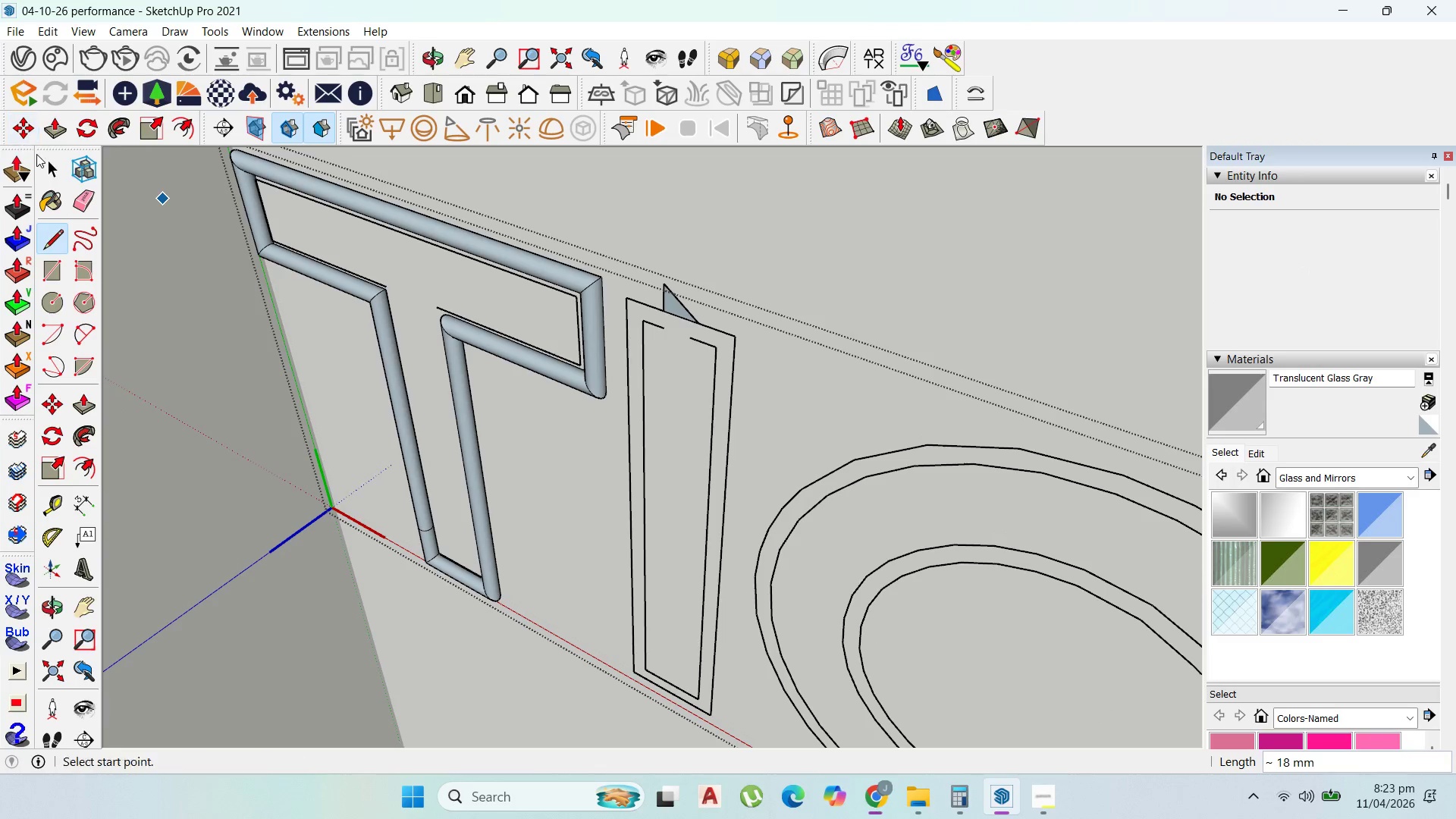 
left_click([45, 155])
 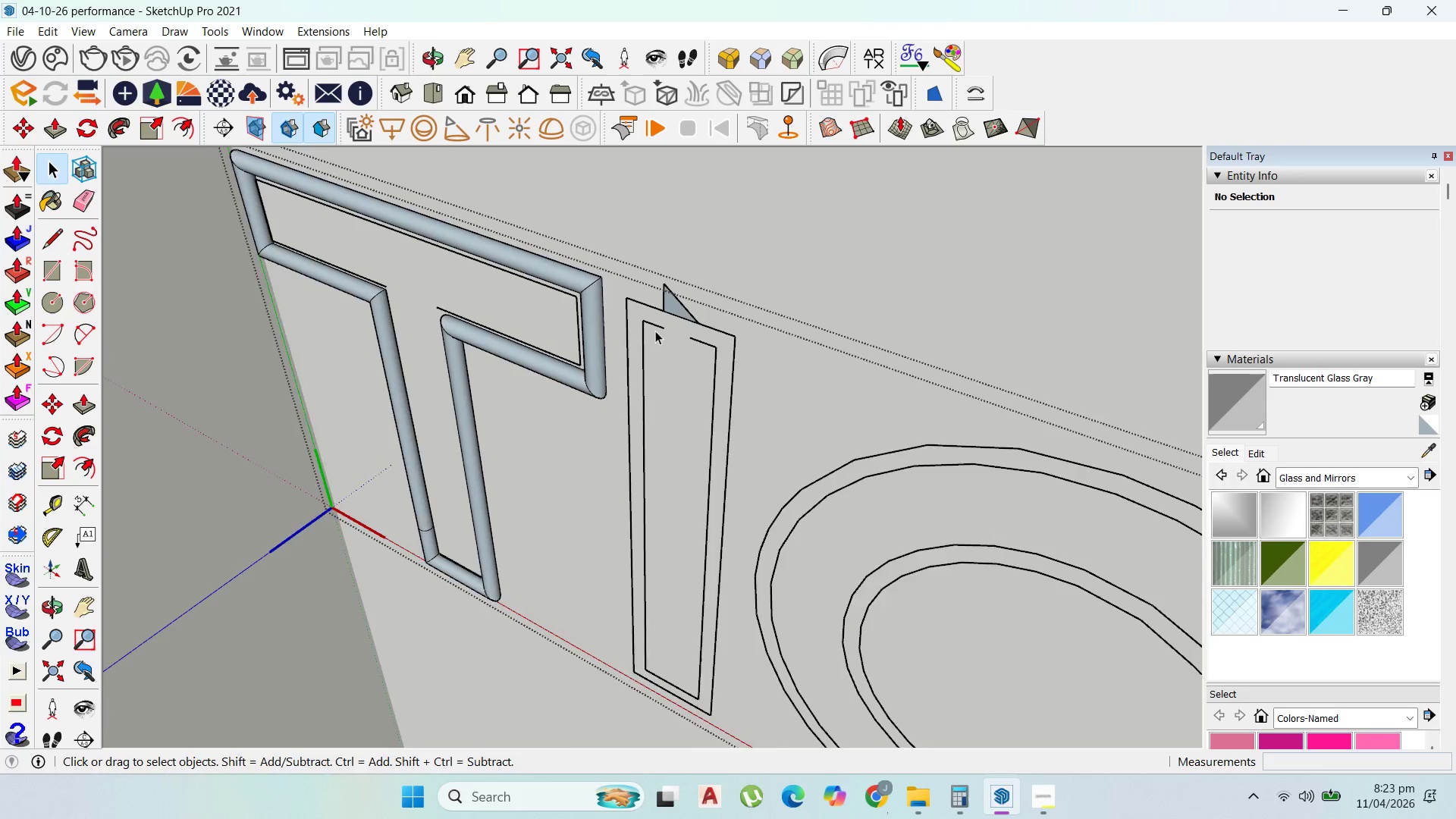 
scroll: coordinate [681, 321], scroll_direction: up, amount: 3.0
 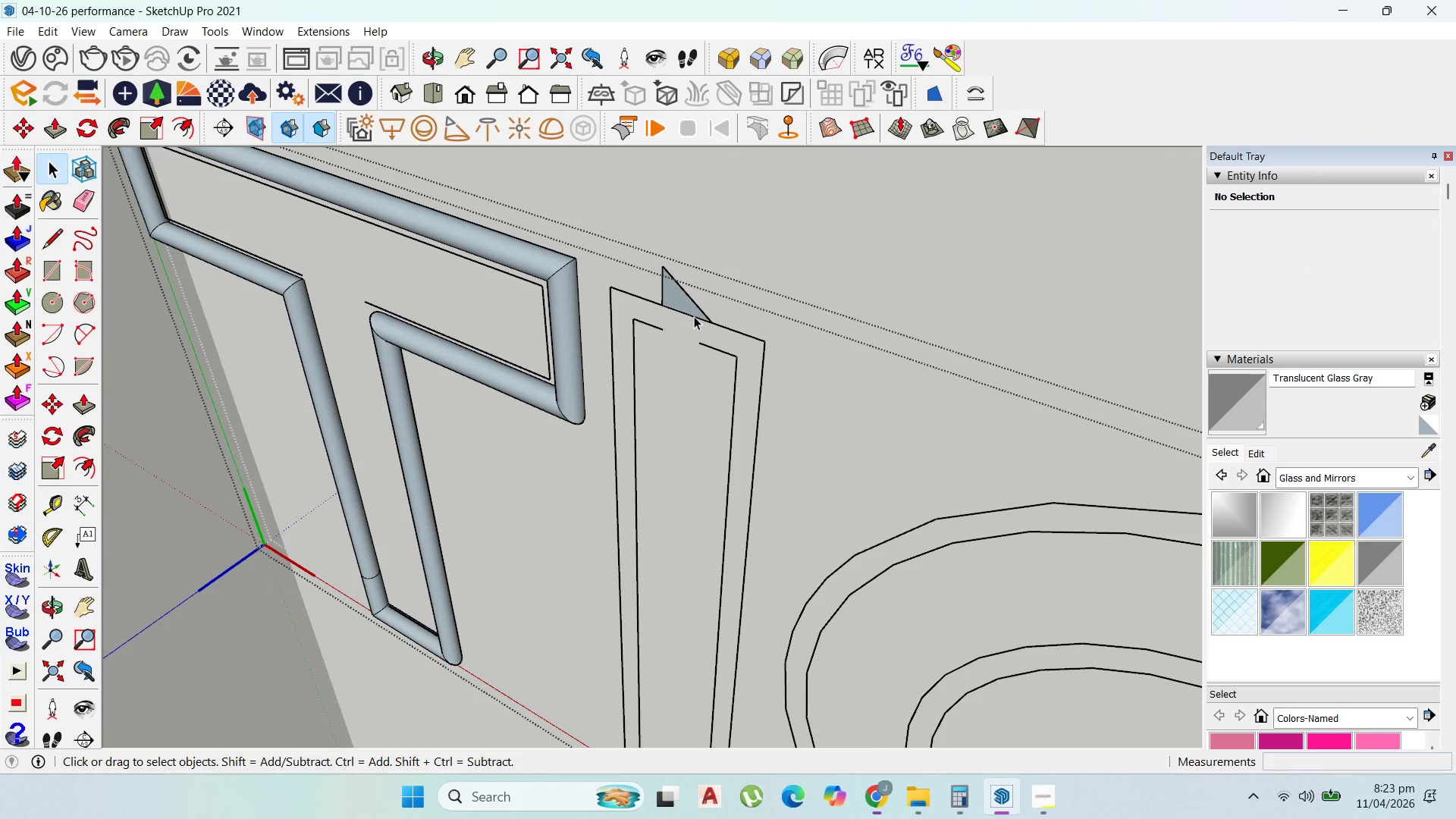 
left_click([695, 317])
 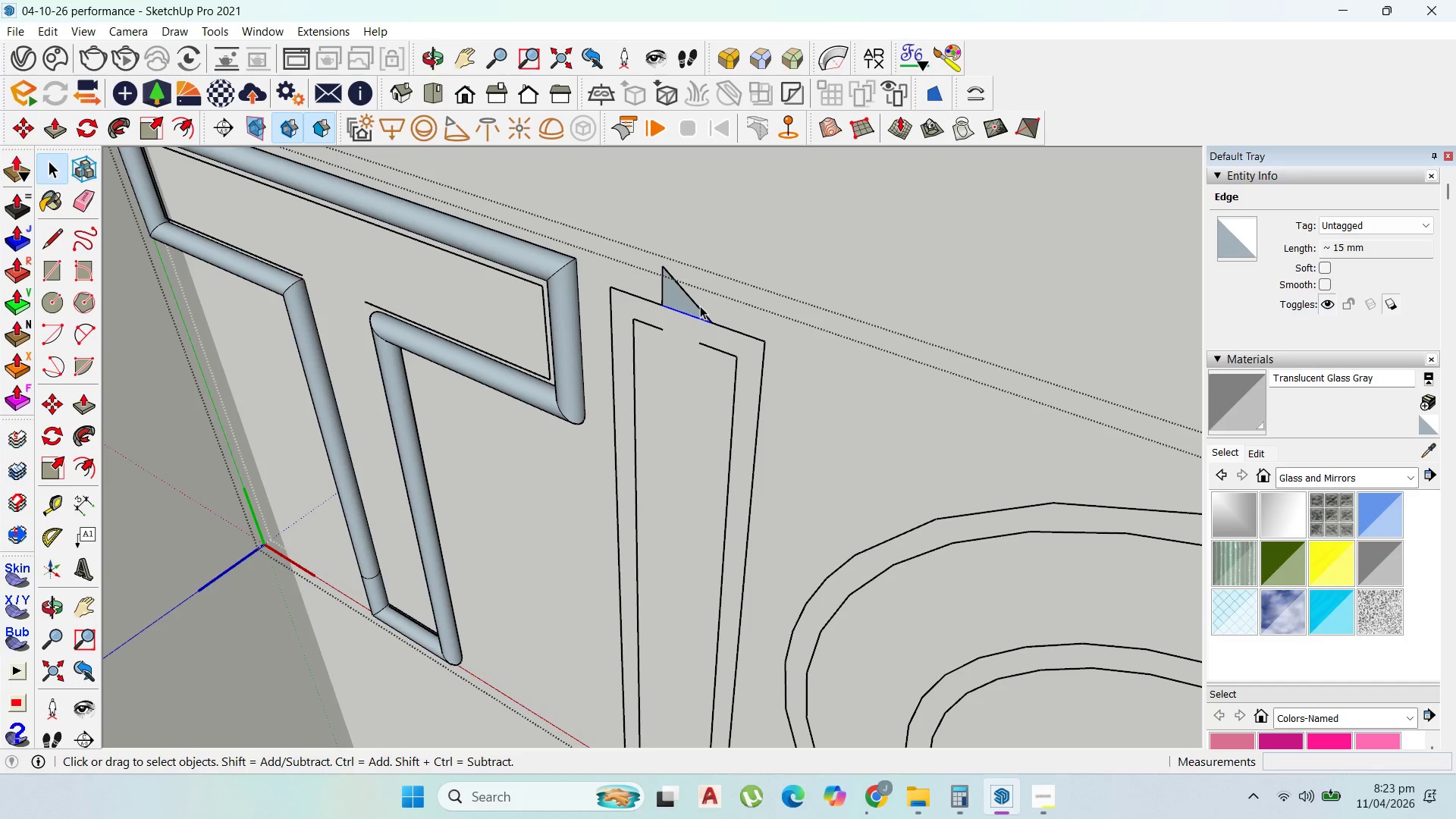 
key(Delete)
 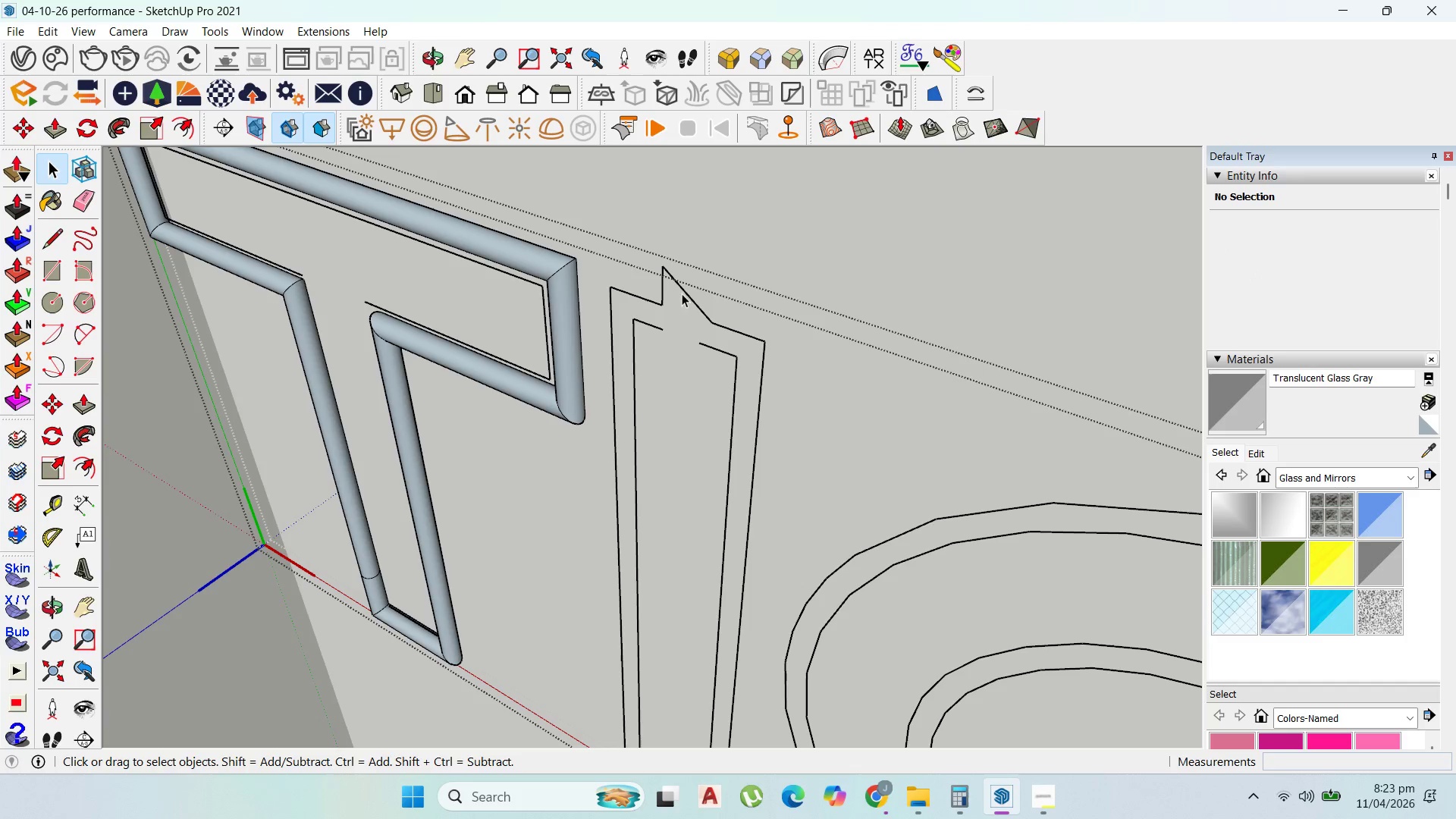 
left_click_drag(start_coordinate=[708, 288], to_coordinate=[651, 238])
 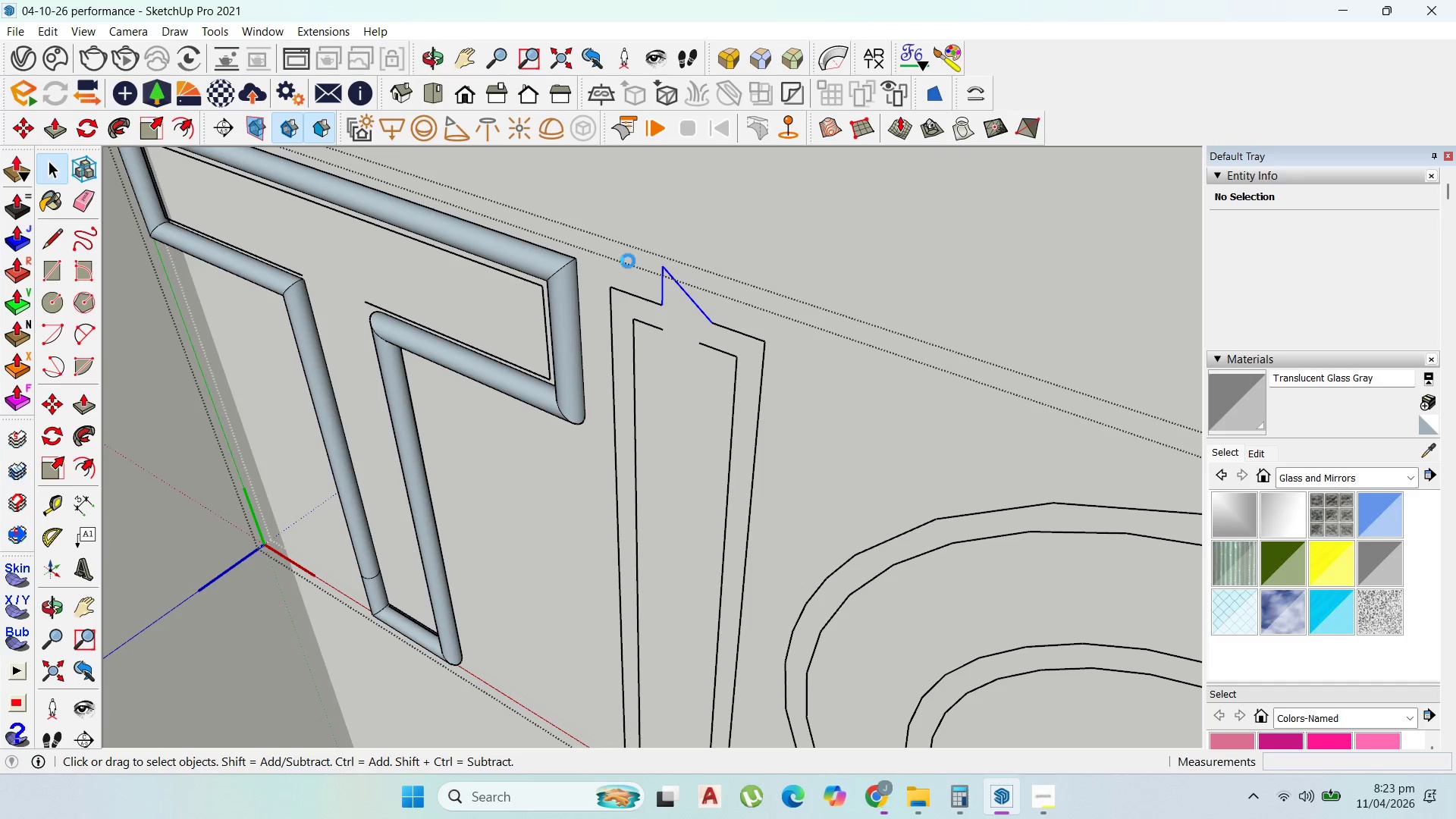 
key(Delete)
 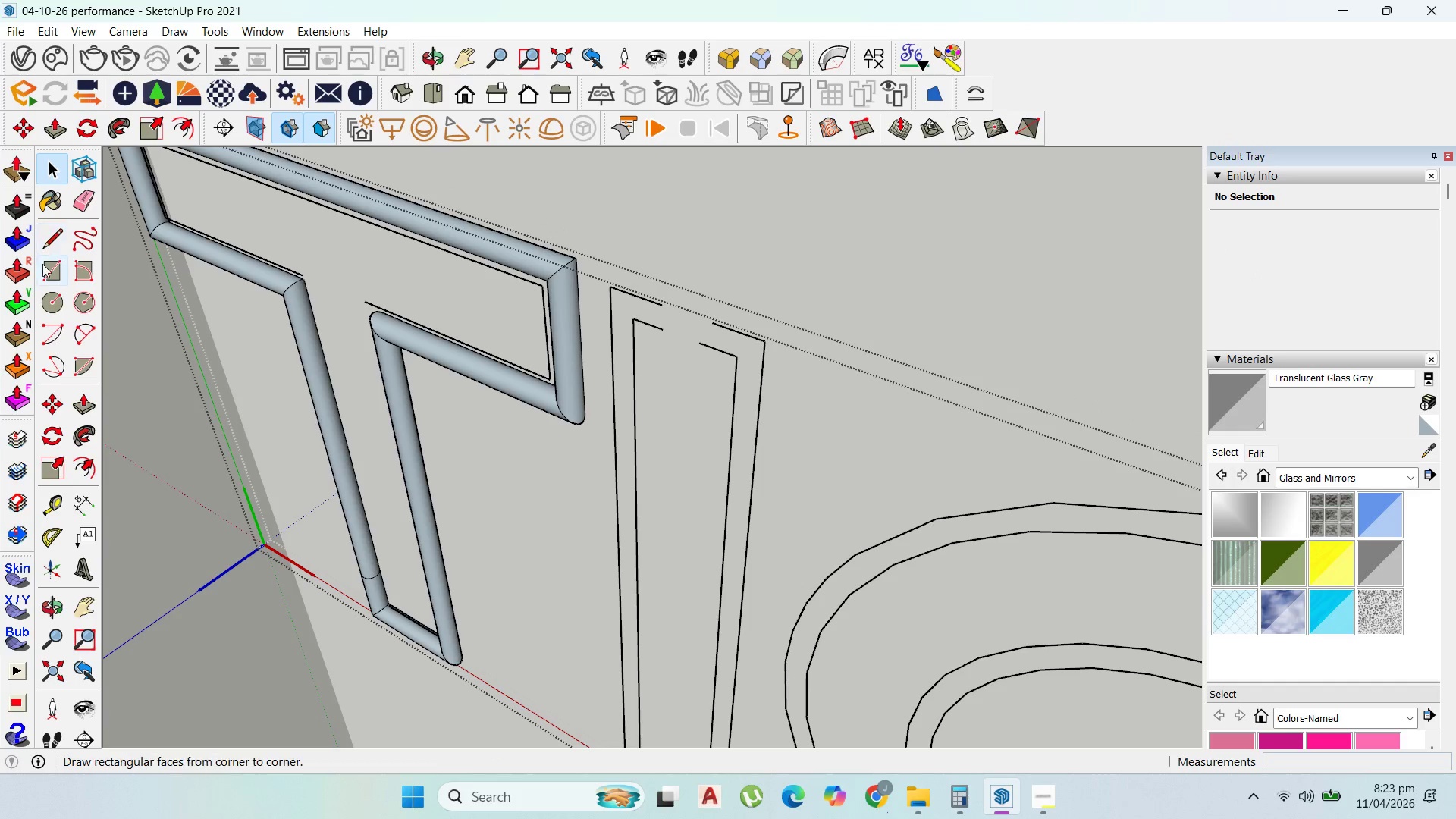 
left_click_drag(start_coordinate=[51, 298], to_coordinate=[58, 299])
 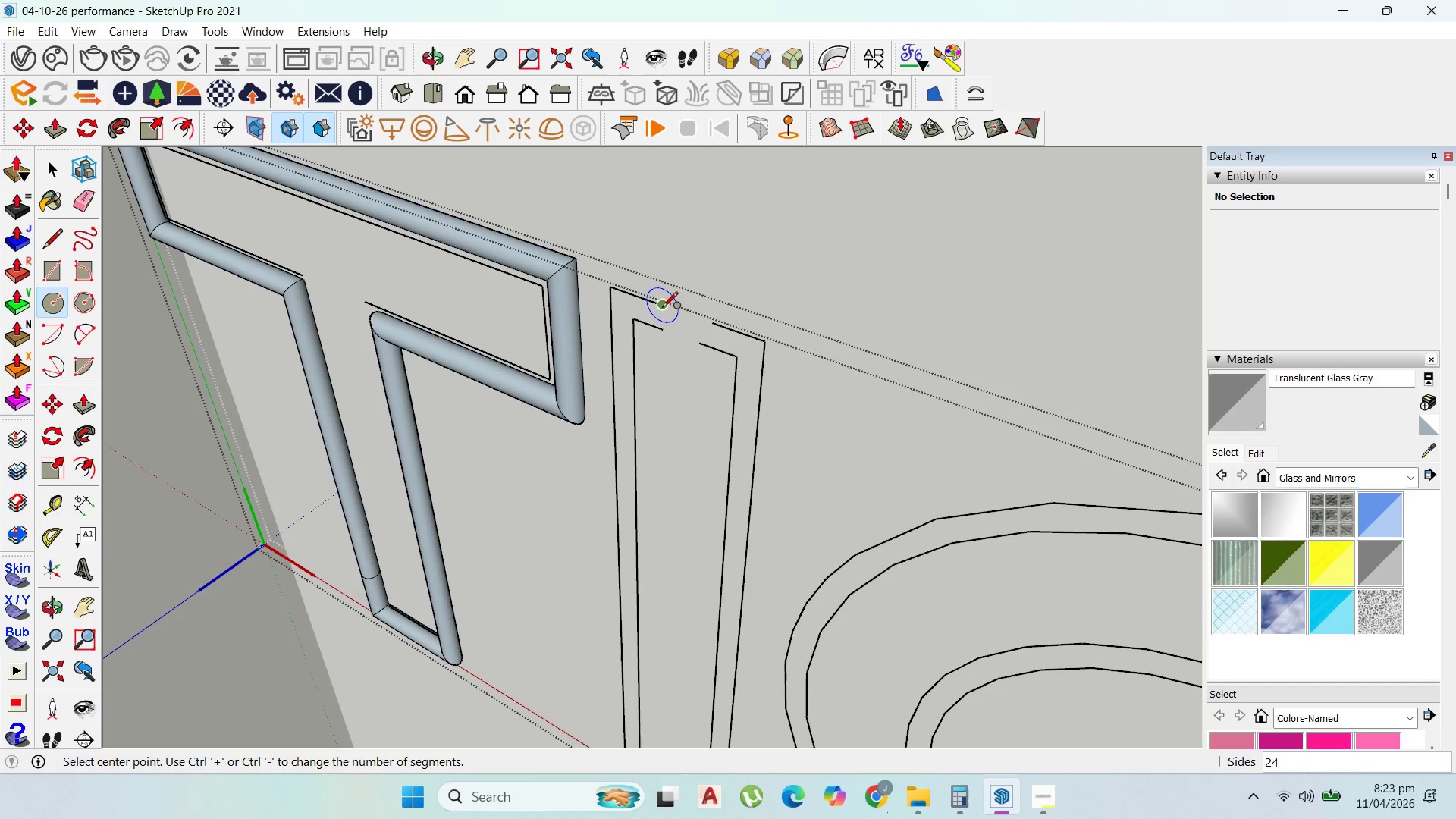 
key(ArrowRight)
 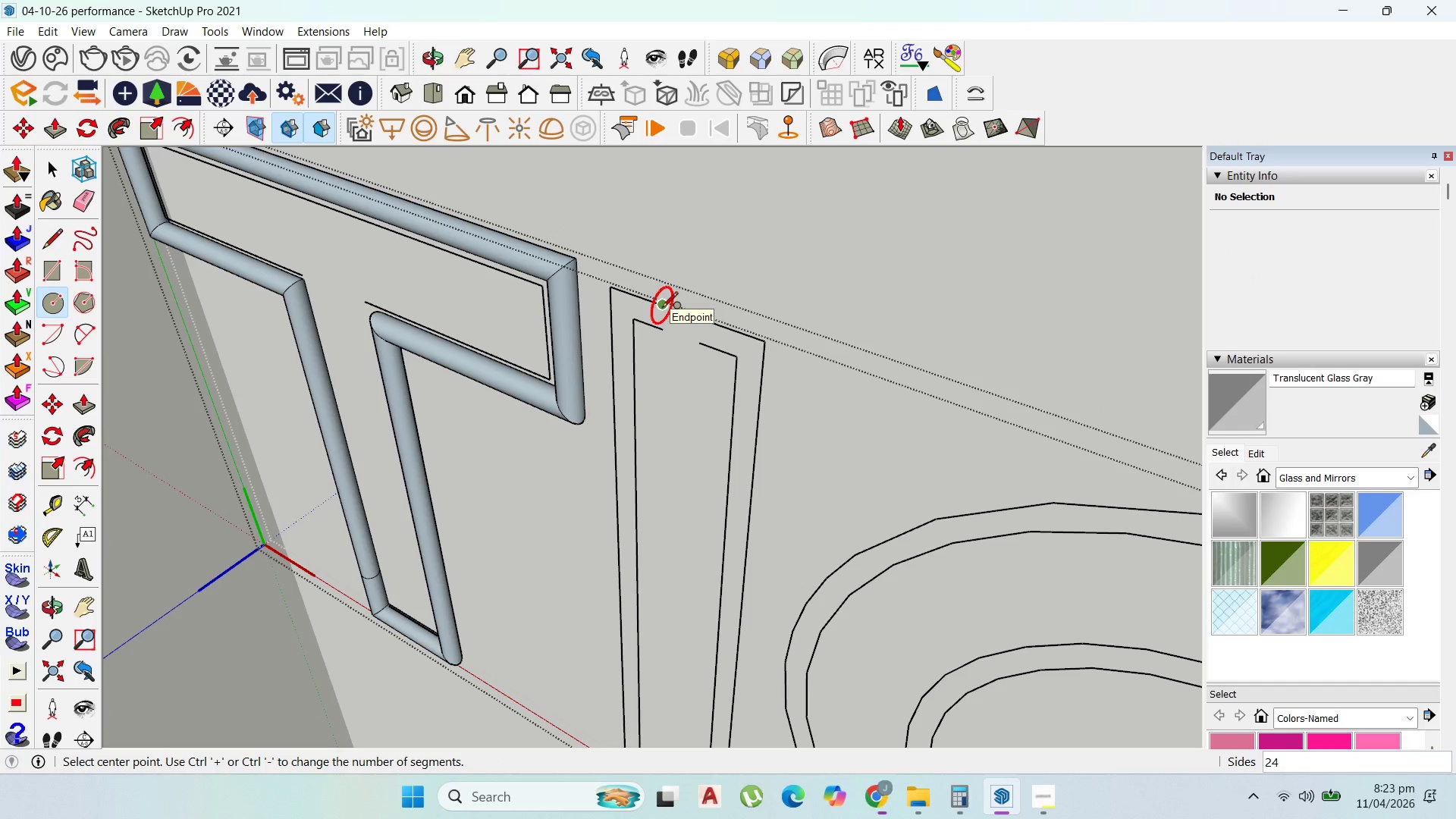 
left_click([662, 309])
 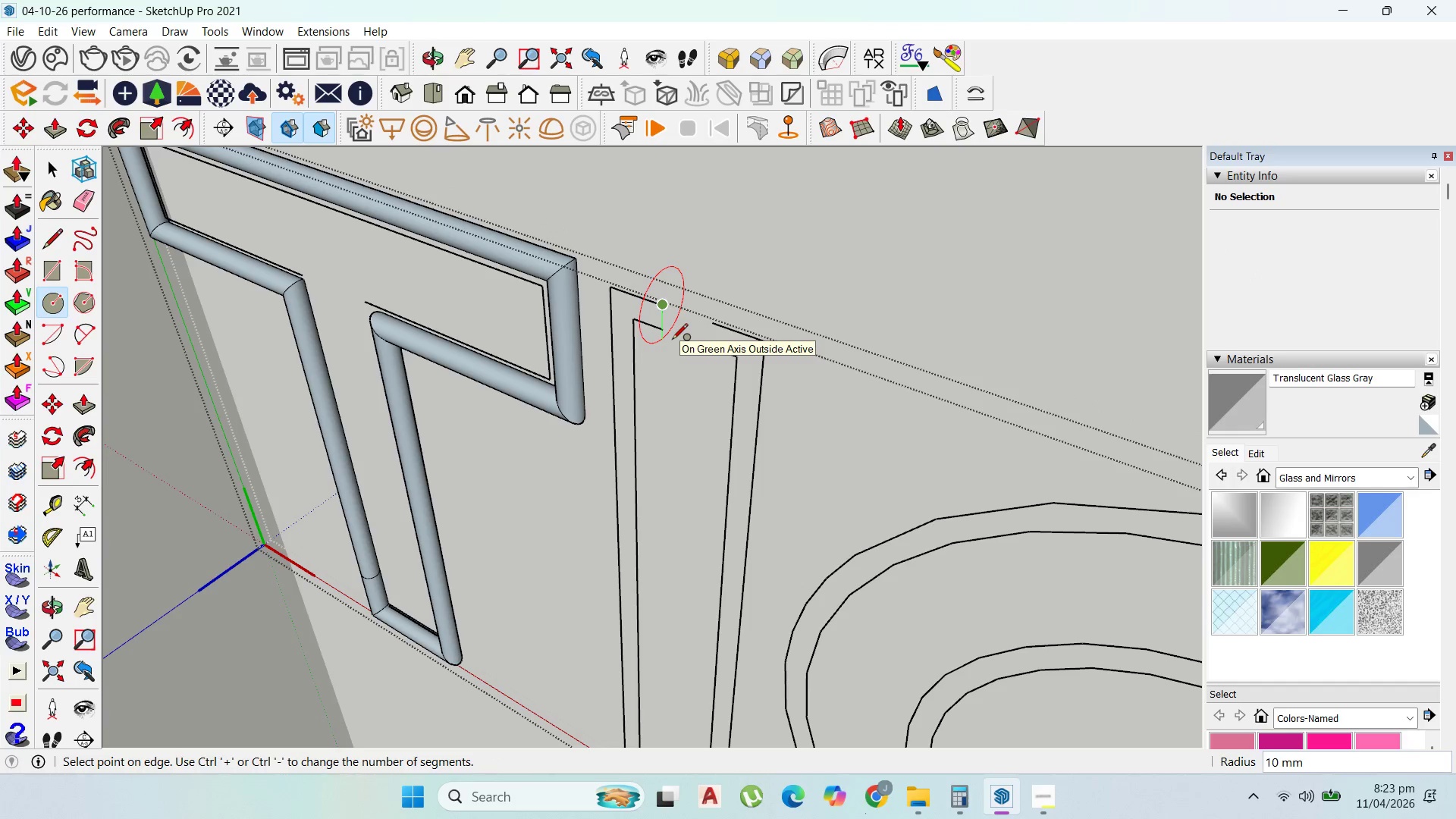 
key(4)
 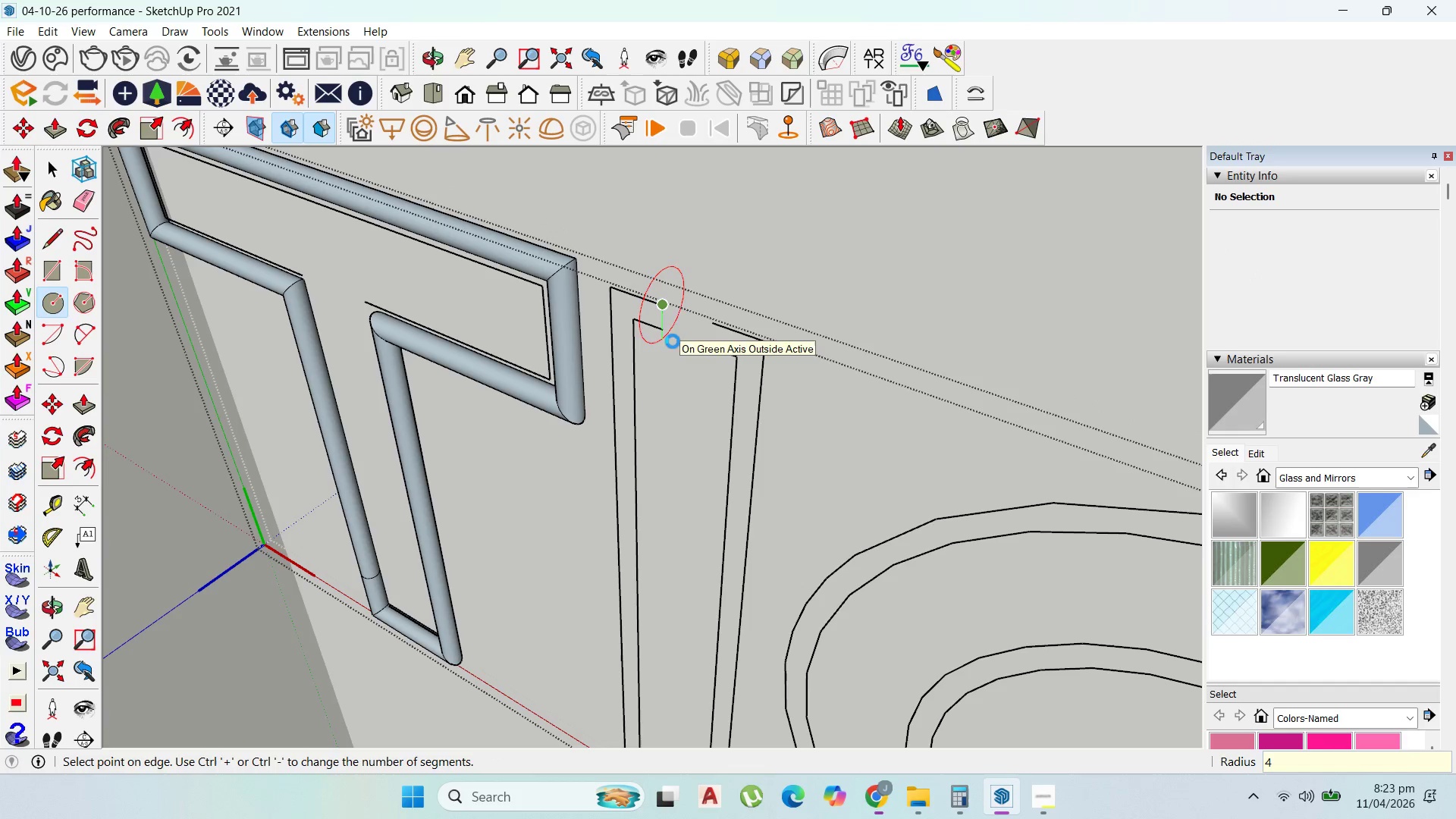 
key(Enter)
 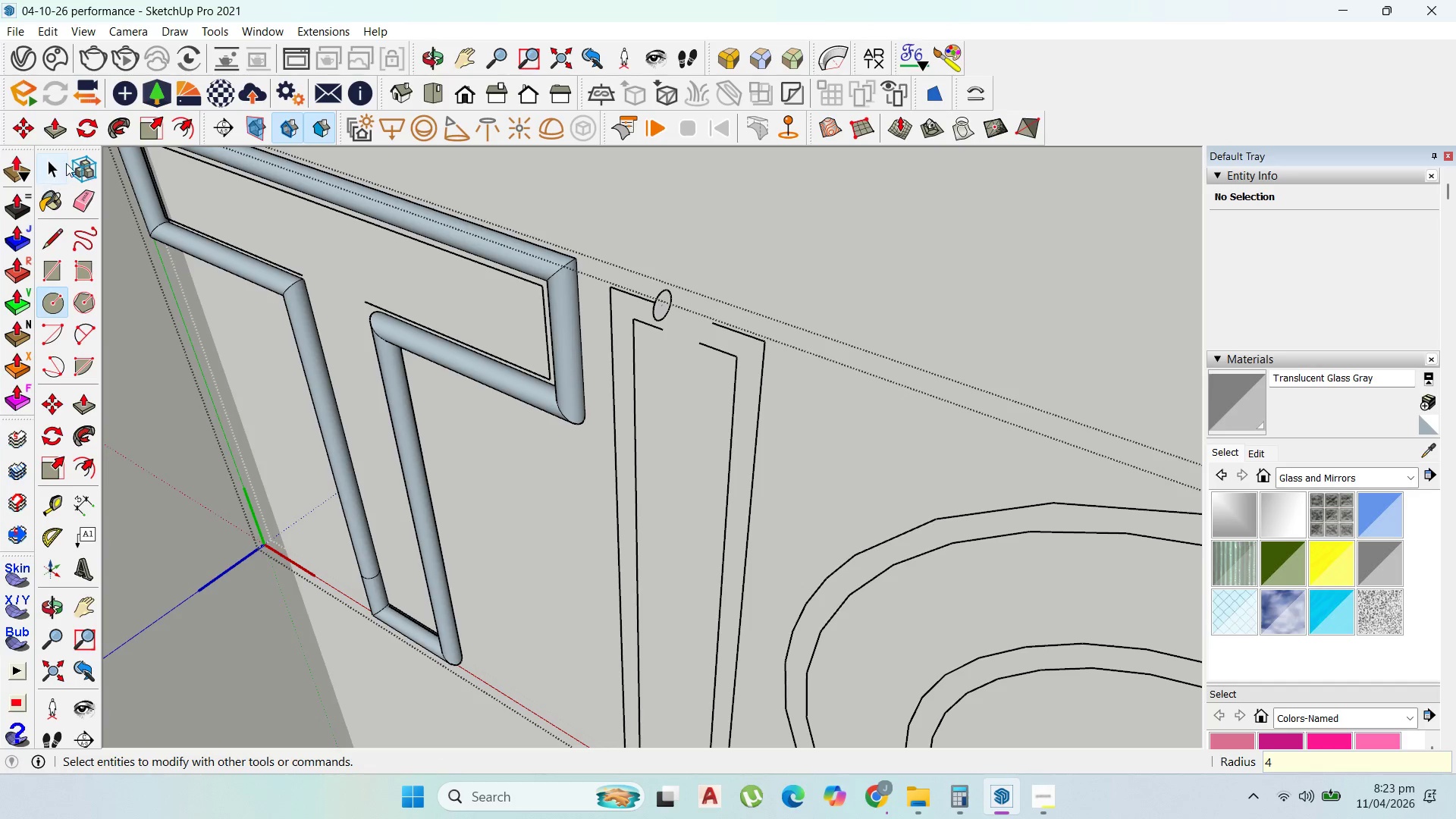 
left_click_drag(start_coordinate=[50, 155], to_coordinate=[56, 155])
 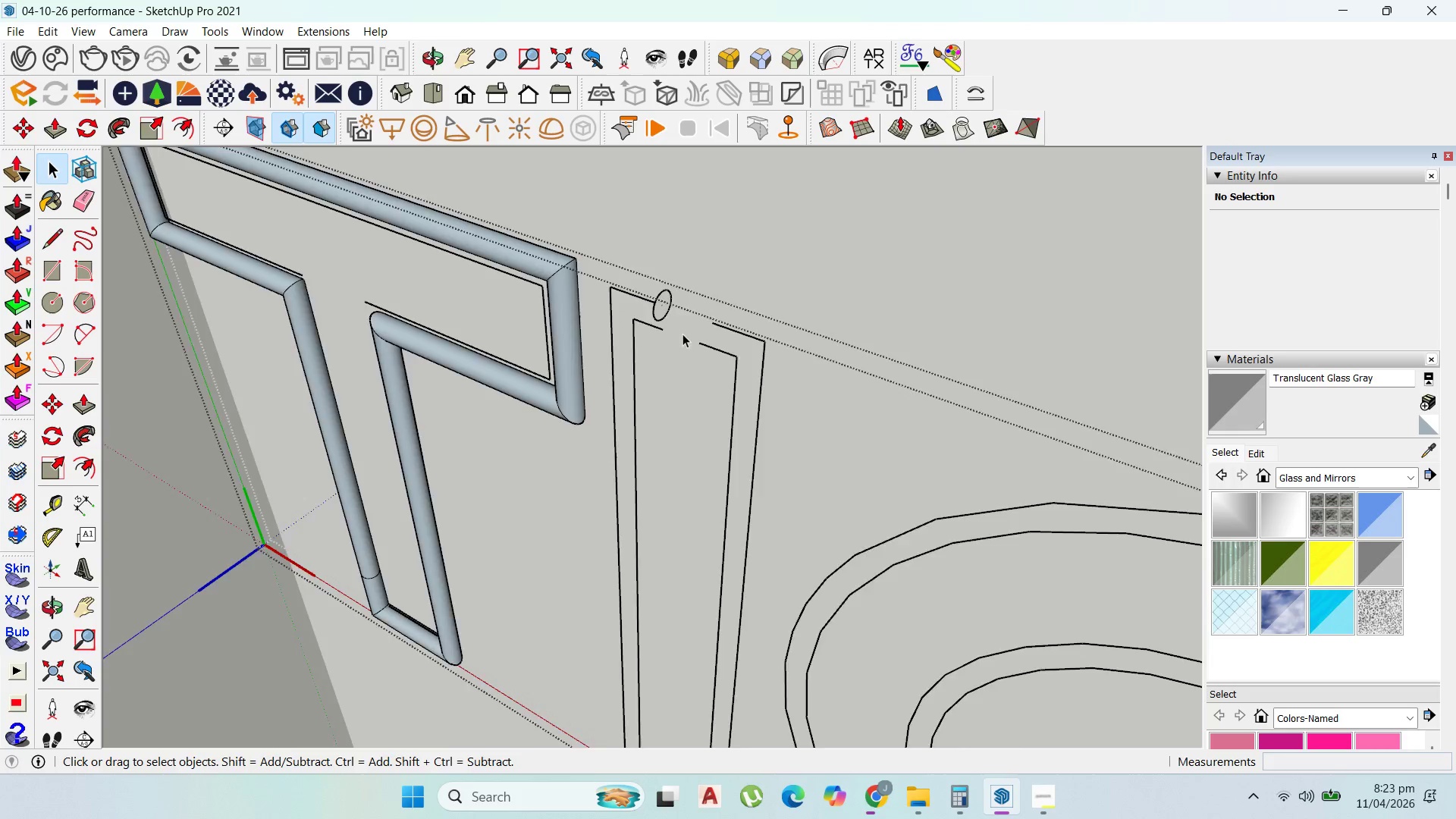 
double_click([649, 292])
 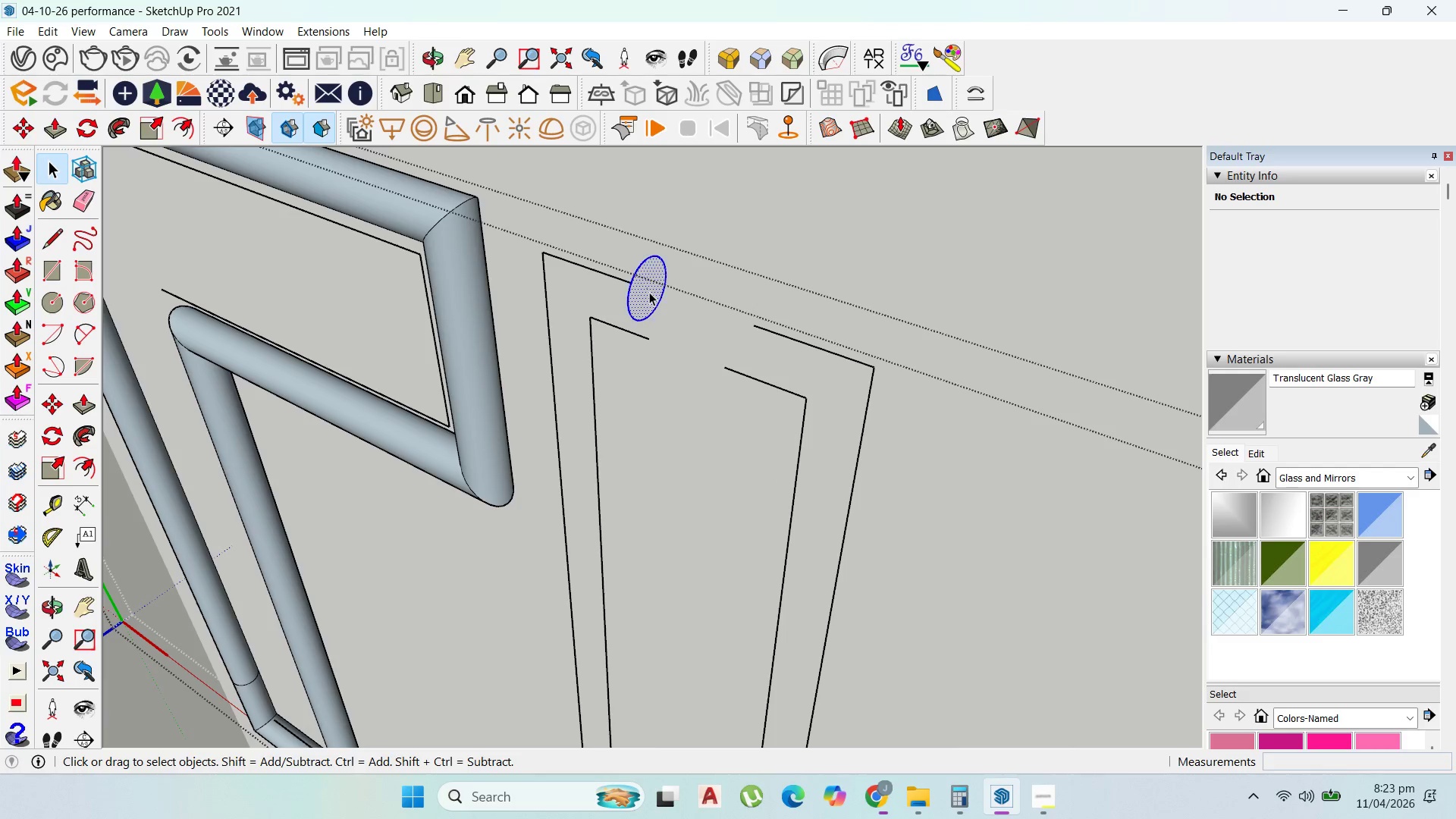 
scroll: coordinate [647, 291], scroll_direction: up, amount: 6.0
 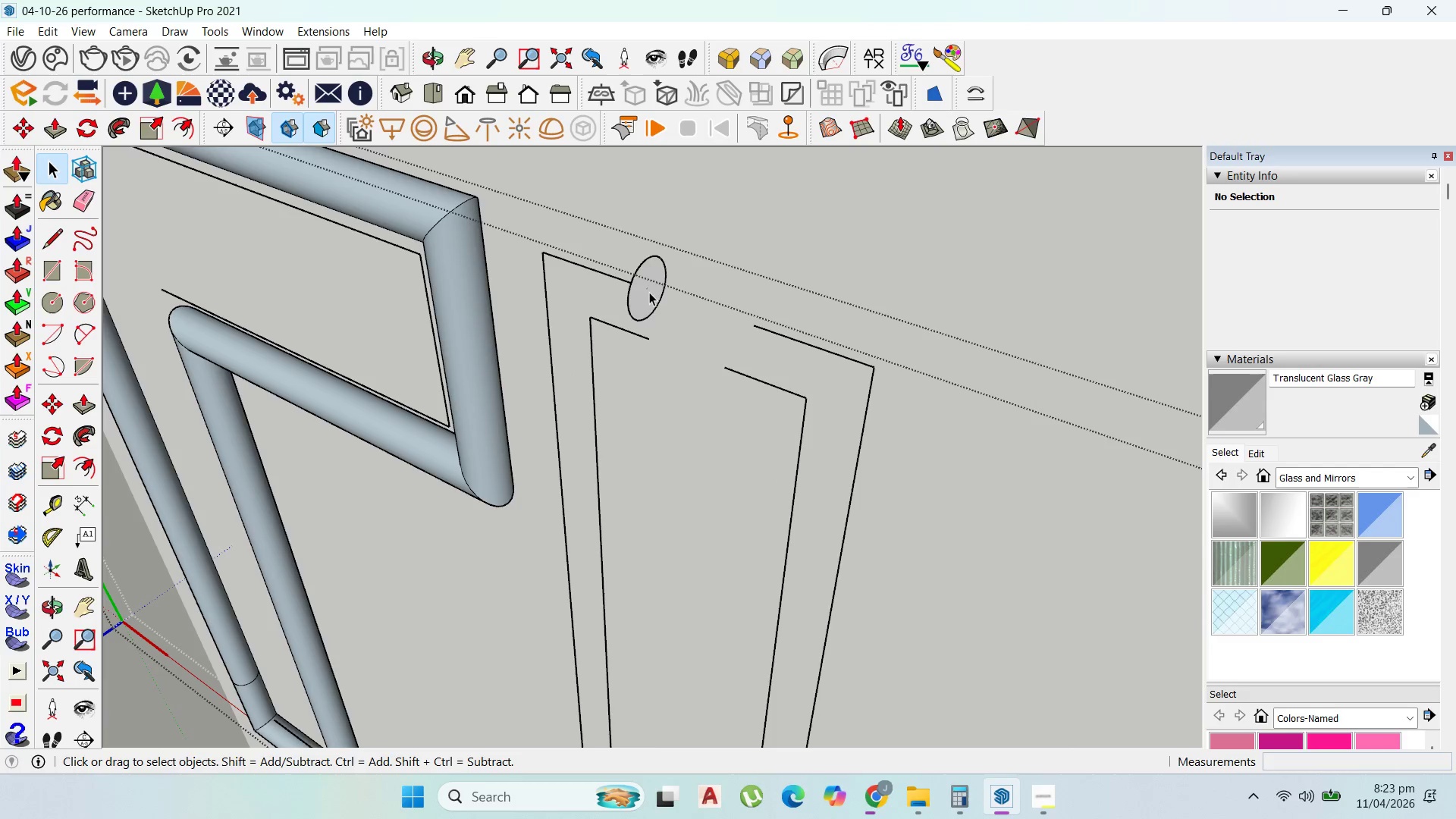 
triple_click([649, 292])
 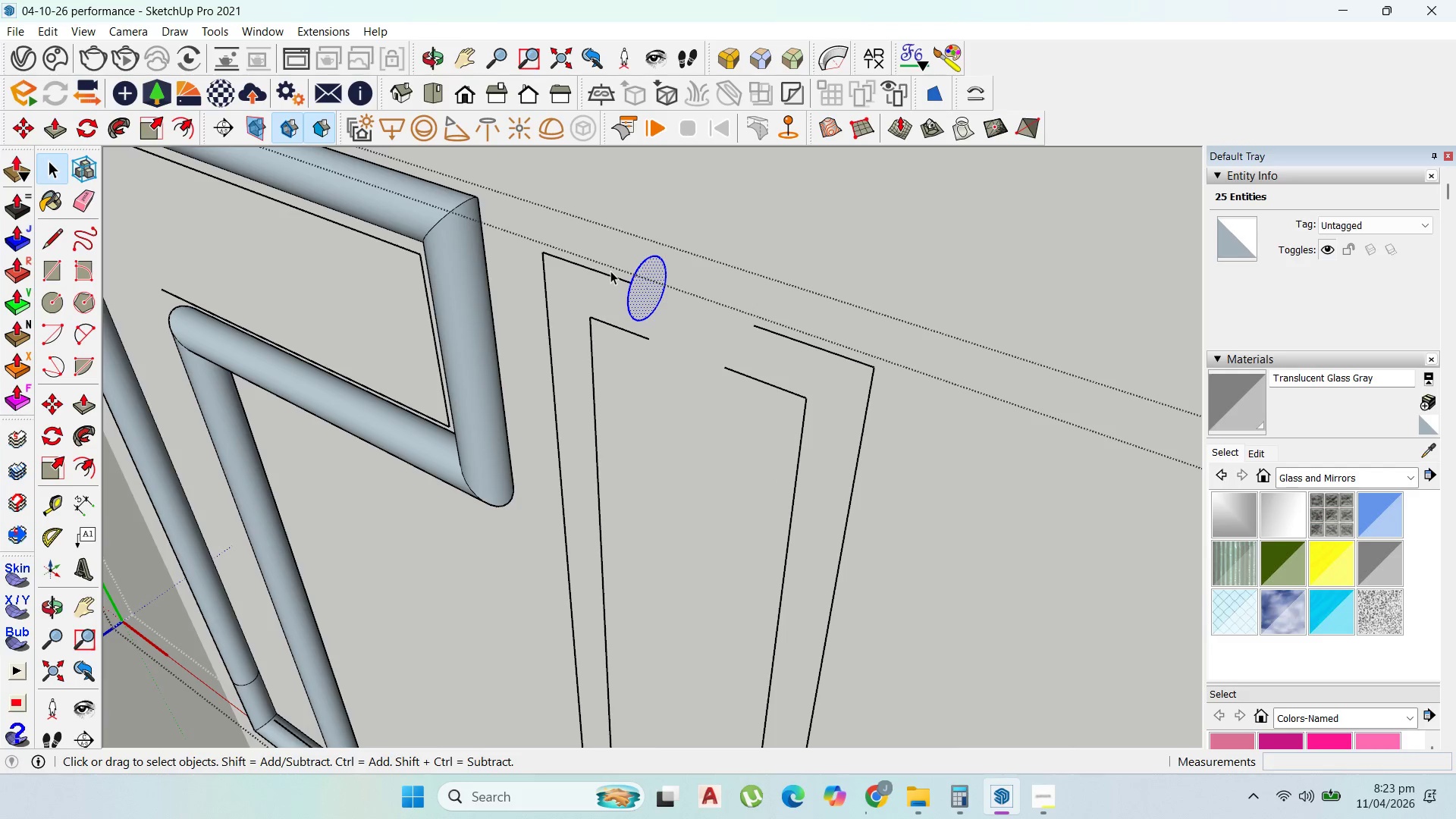 
left_click([610, 271])
 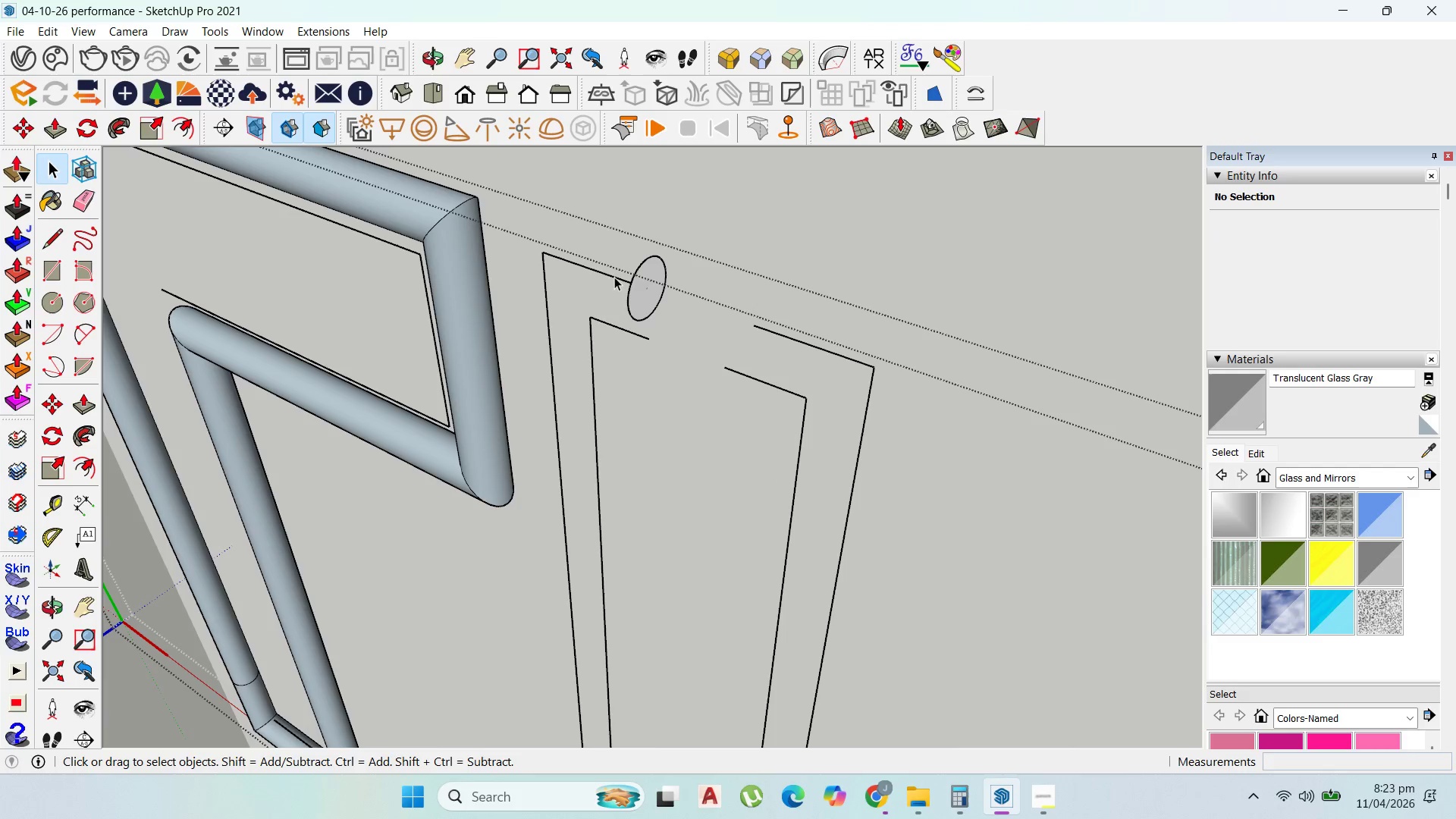 
double_click([614, 277])
 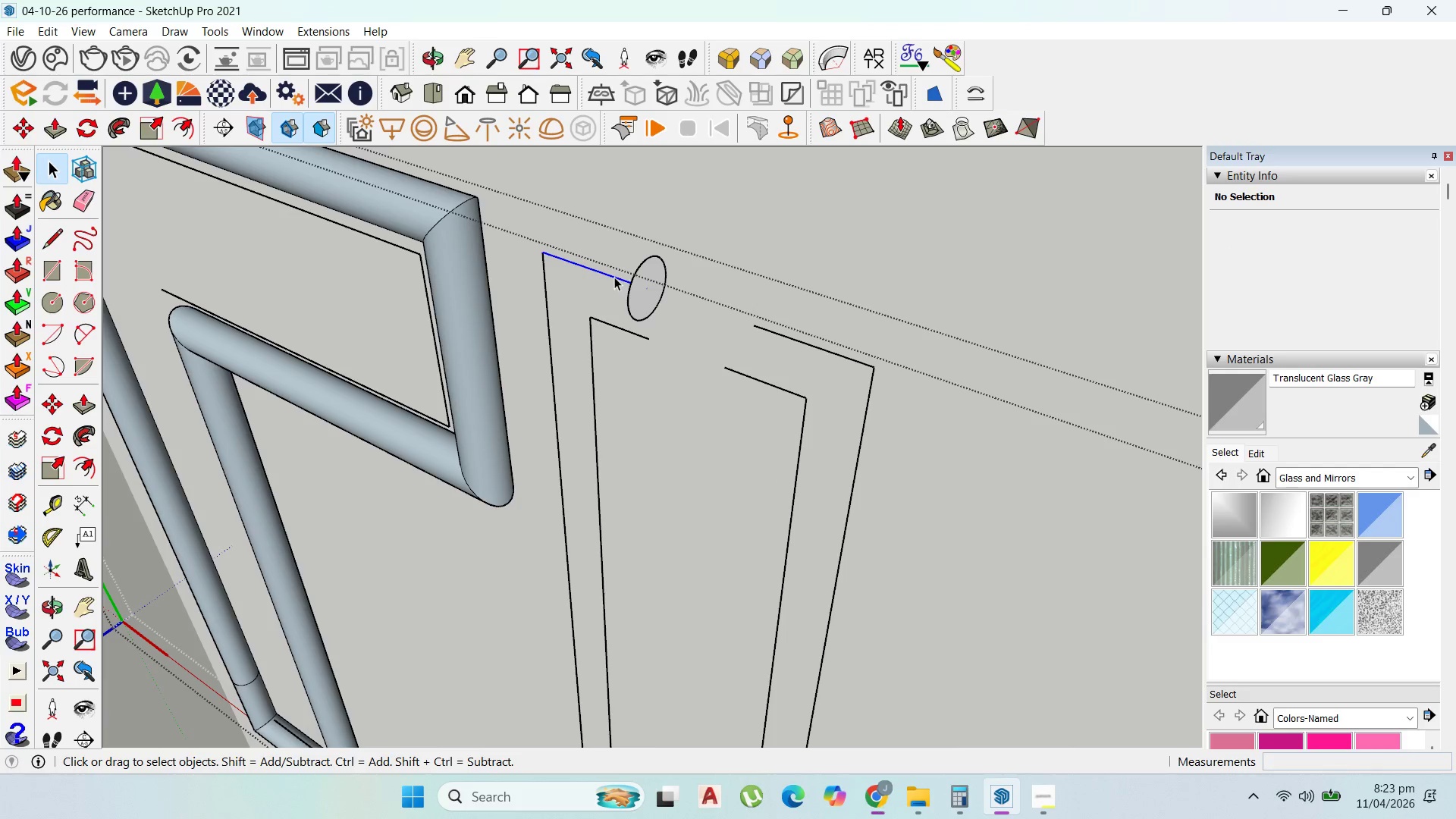 
triple_click([614, 277])
 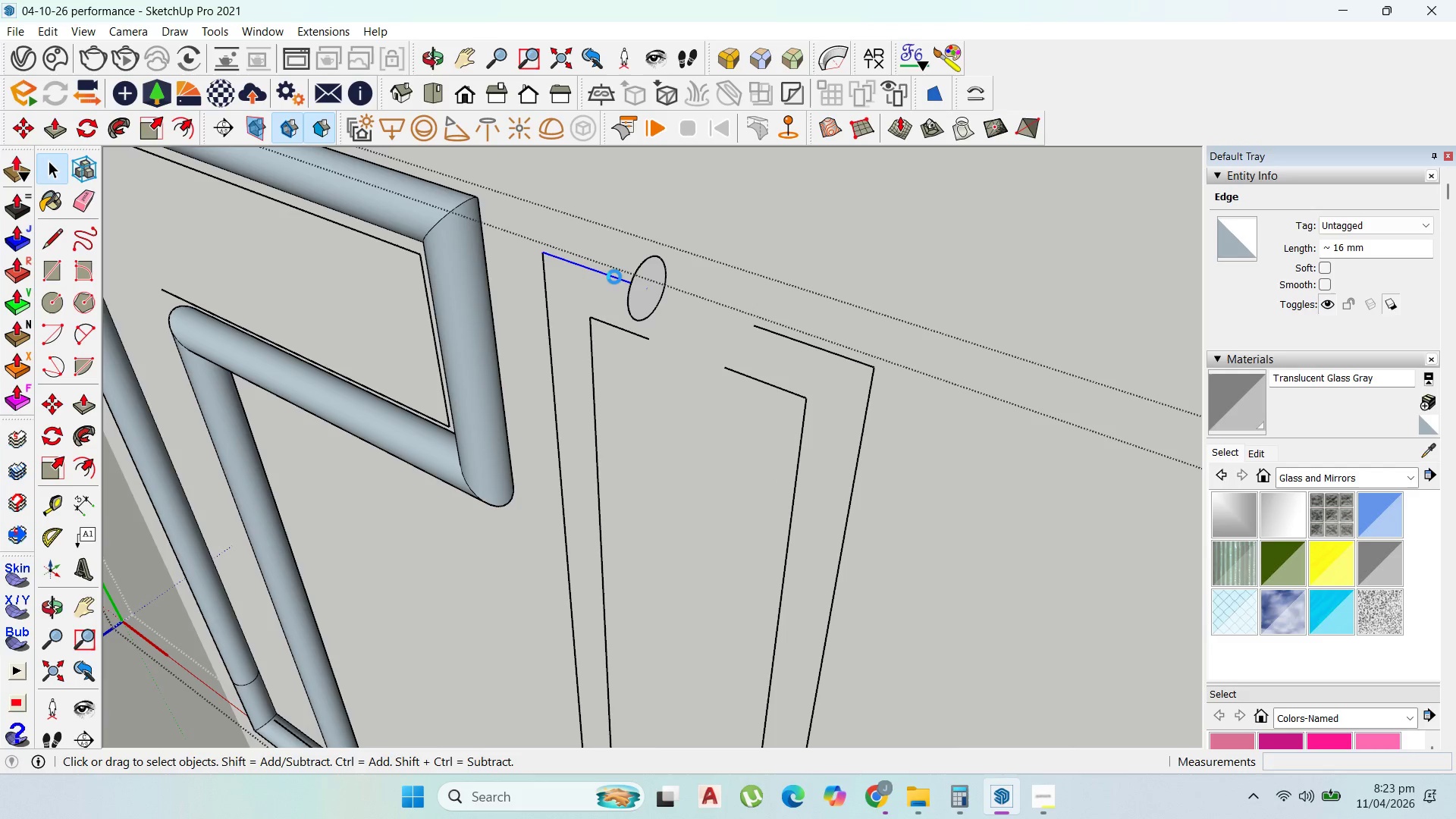 
triple_click([614, 277])
 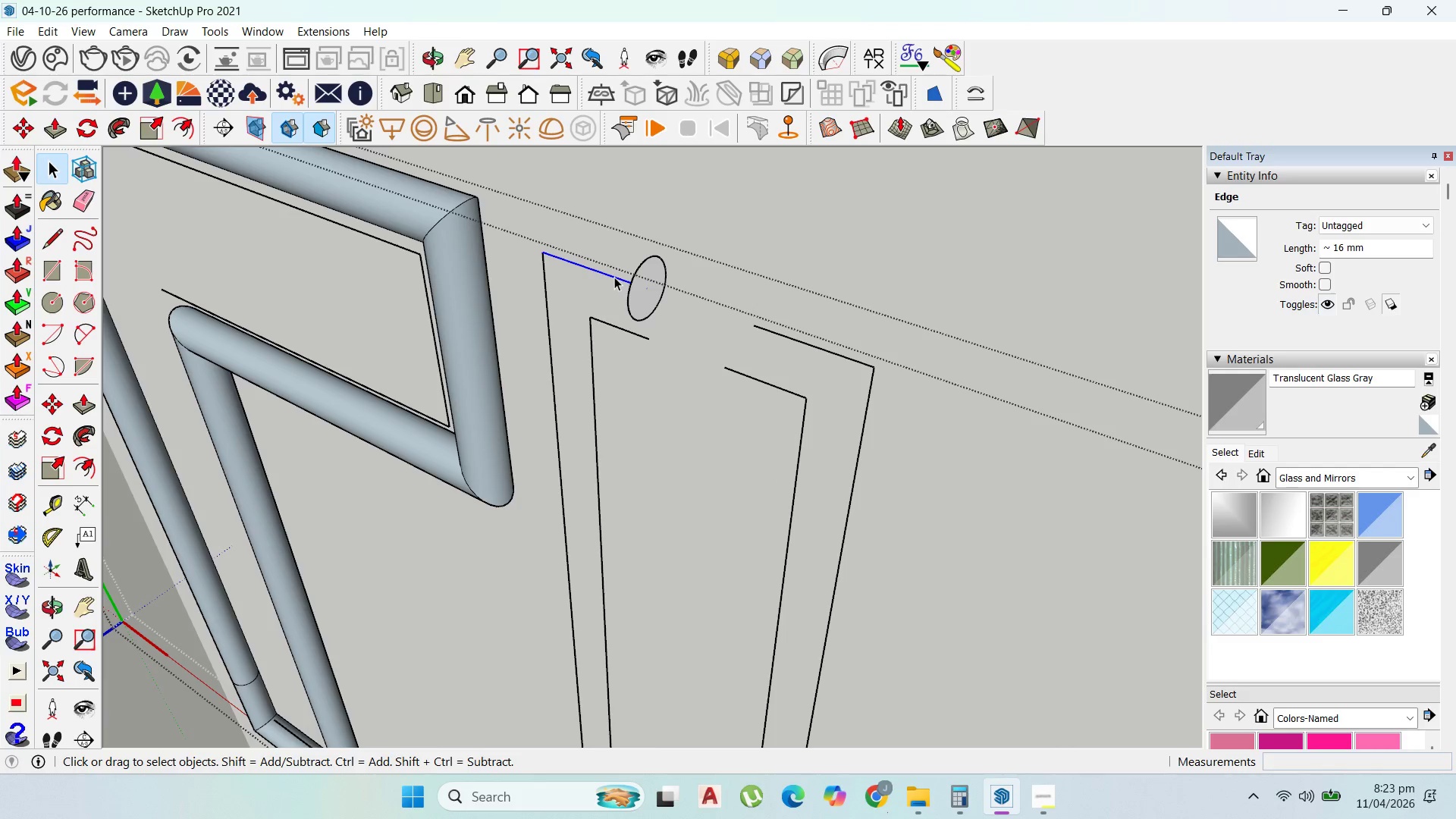 
triple_click([614, 277])
 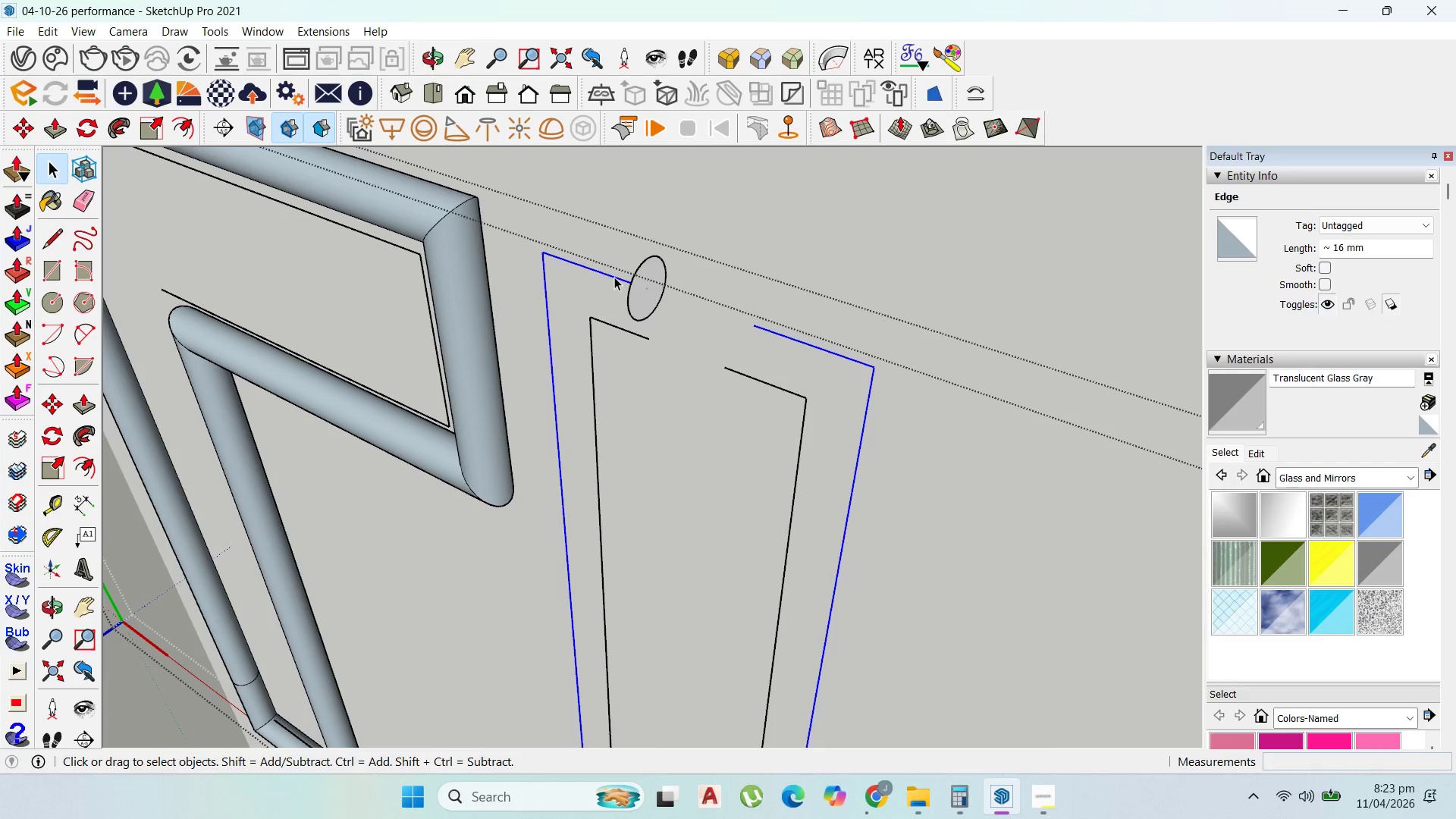 
triple_click([614, 277])
 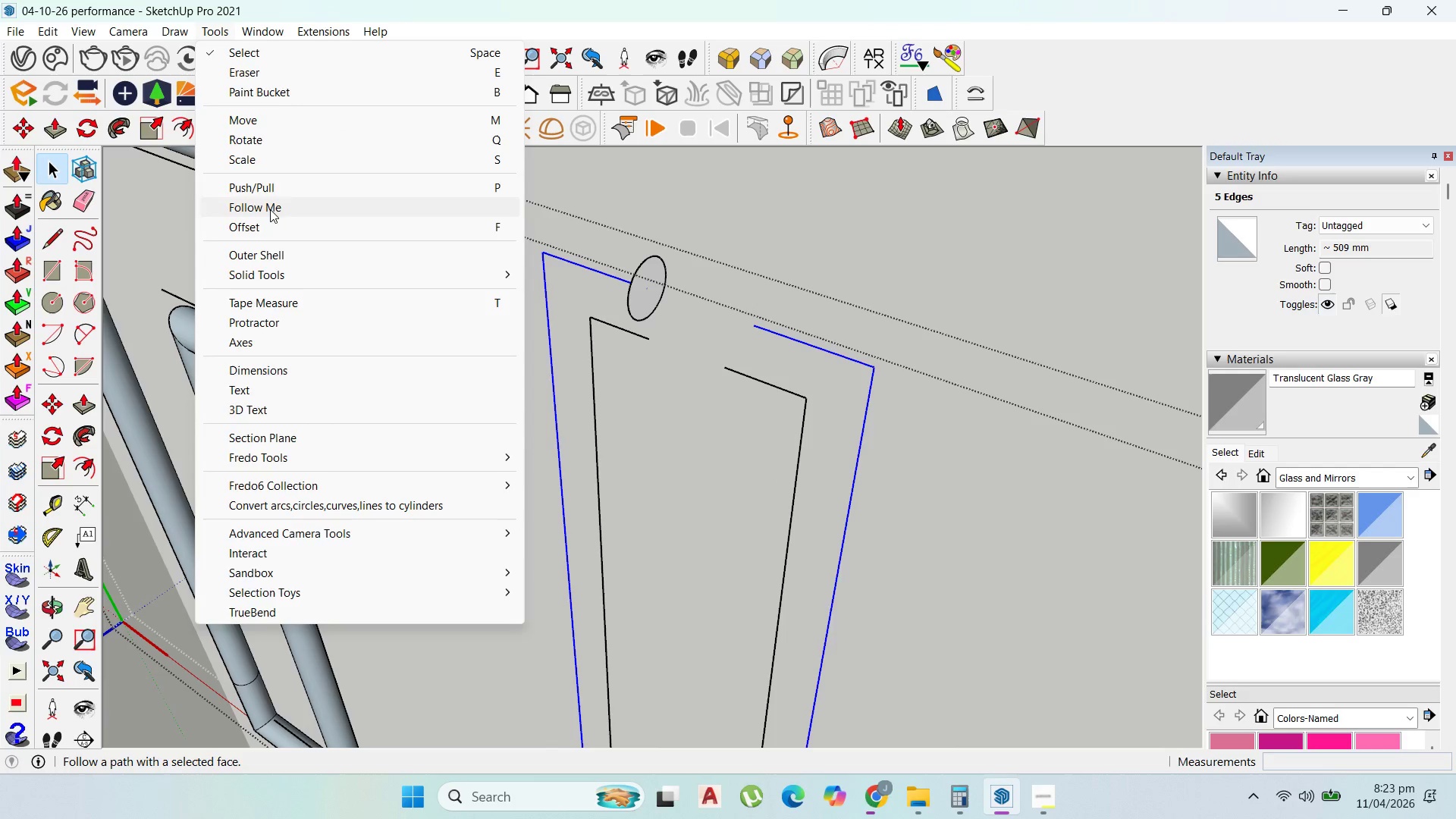 
left_click([652, 288])
 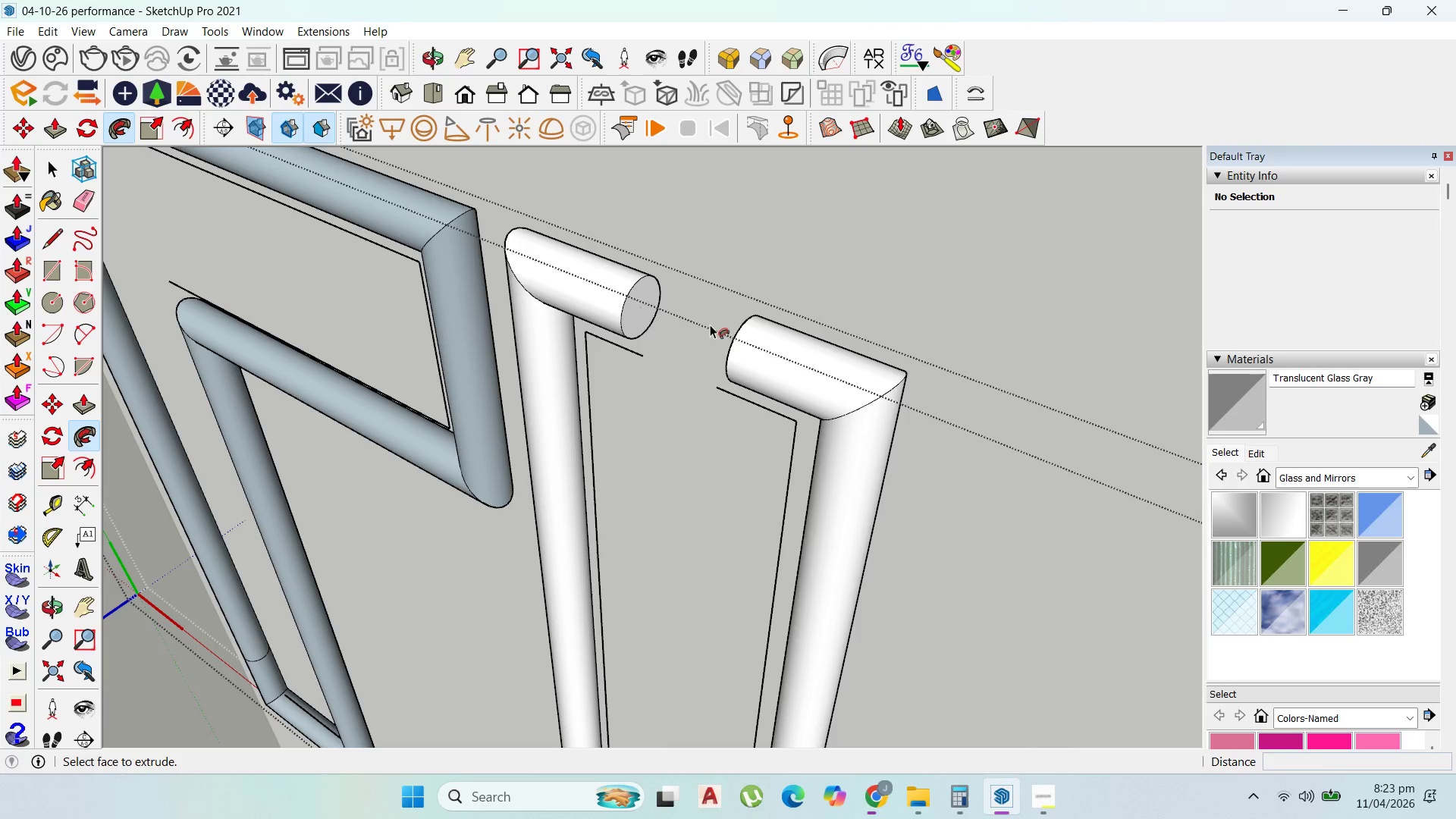 
key(P)
 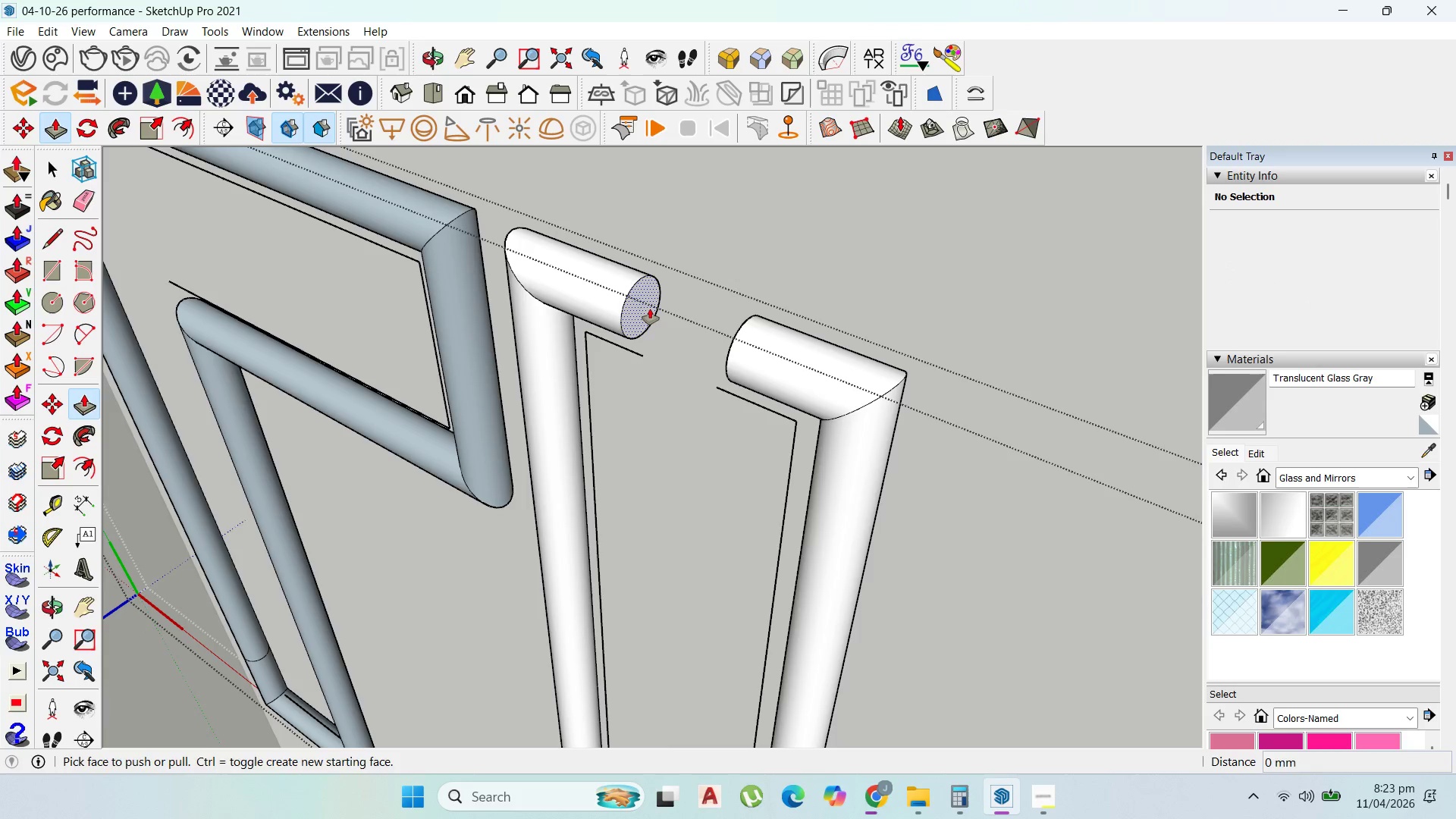 
left_click_drag(start_coordinate=[650, 309], to_coordinate=[733, 359])
 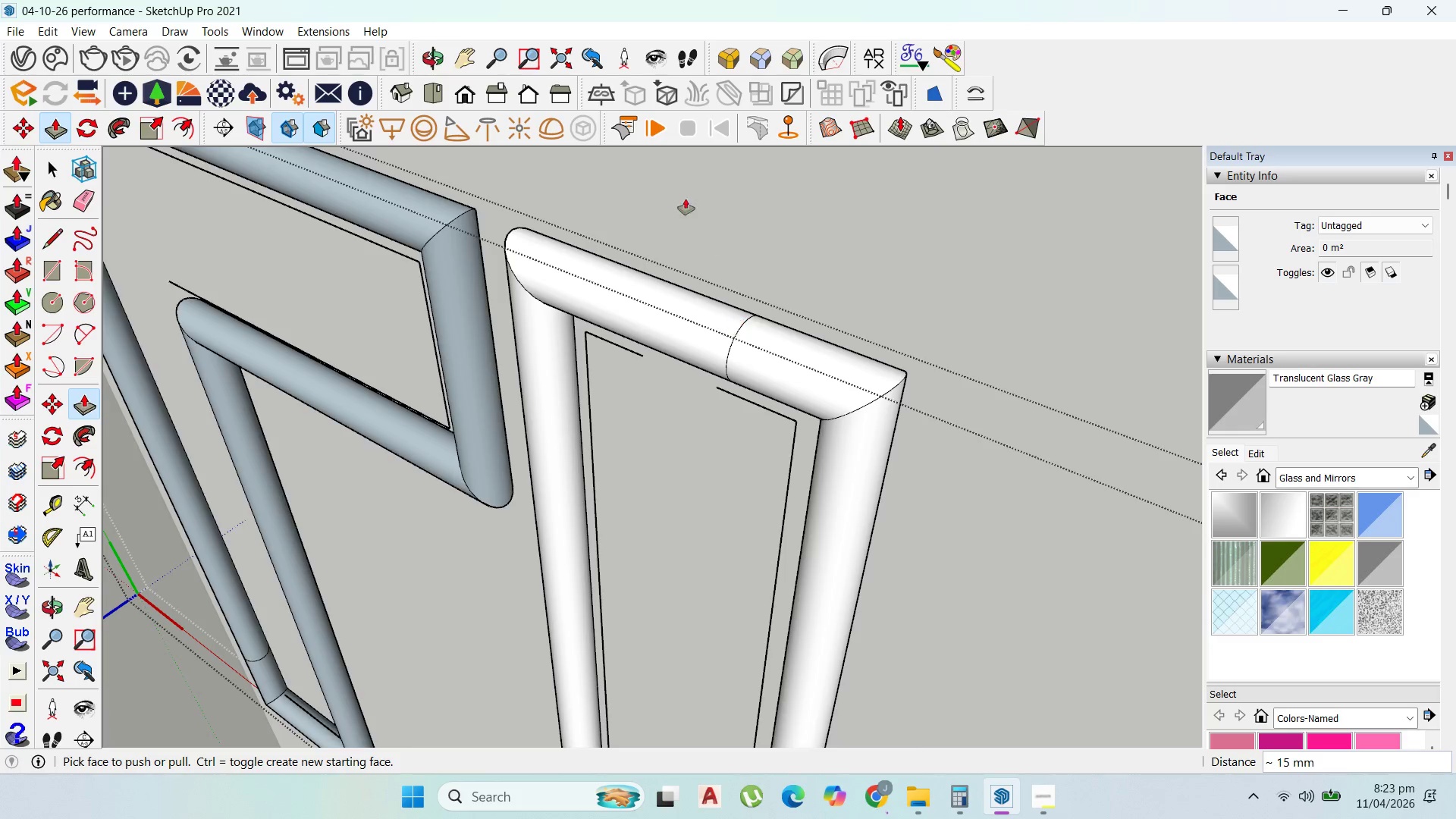 
scroll: coordinate [486, 194], scroll_direction: down, amount: 14.0
 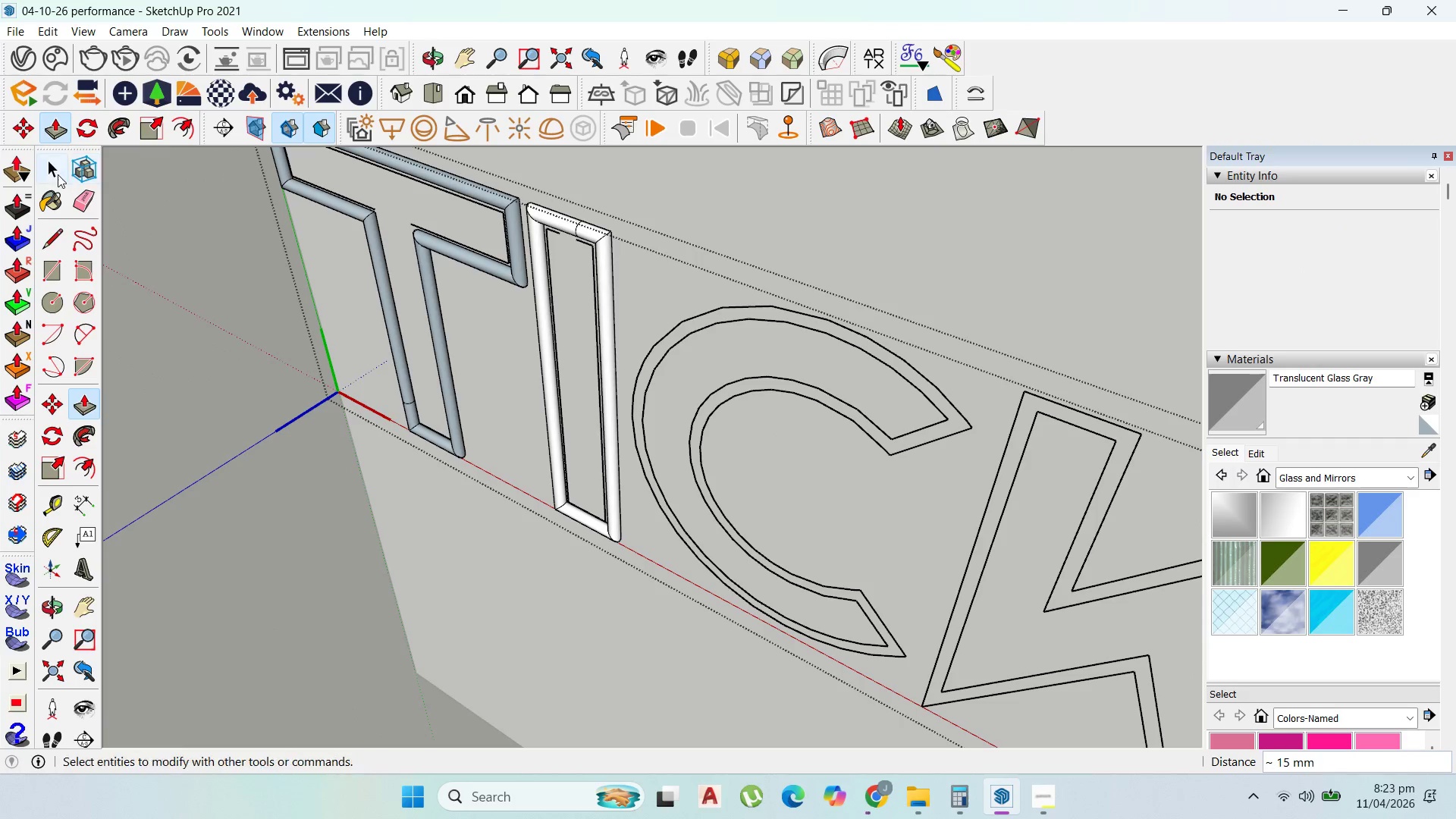 
left_click([55, 173])
 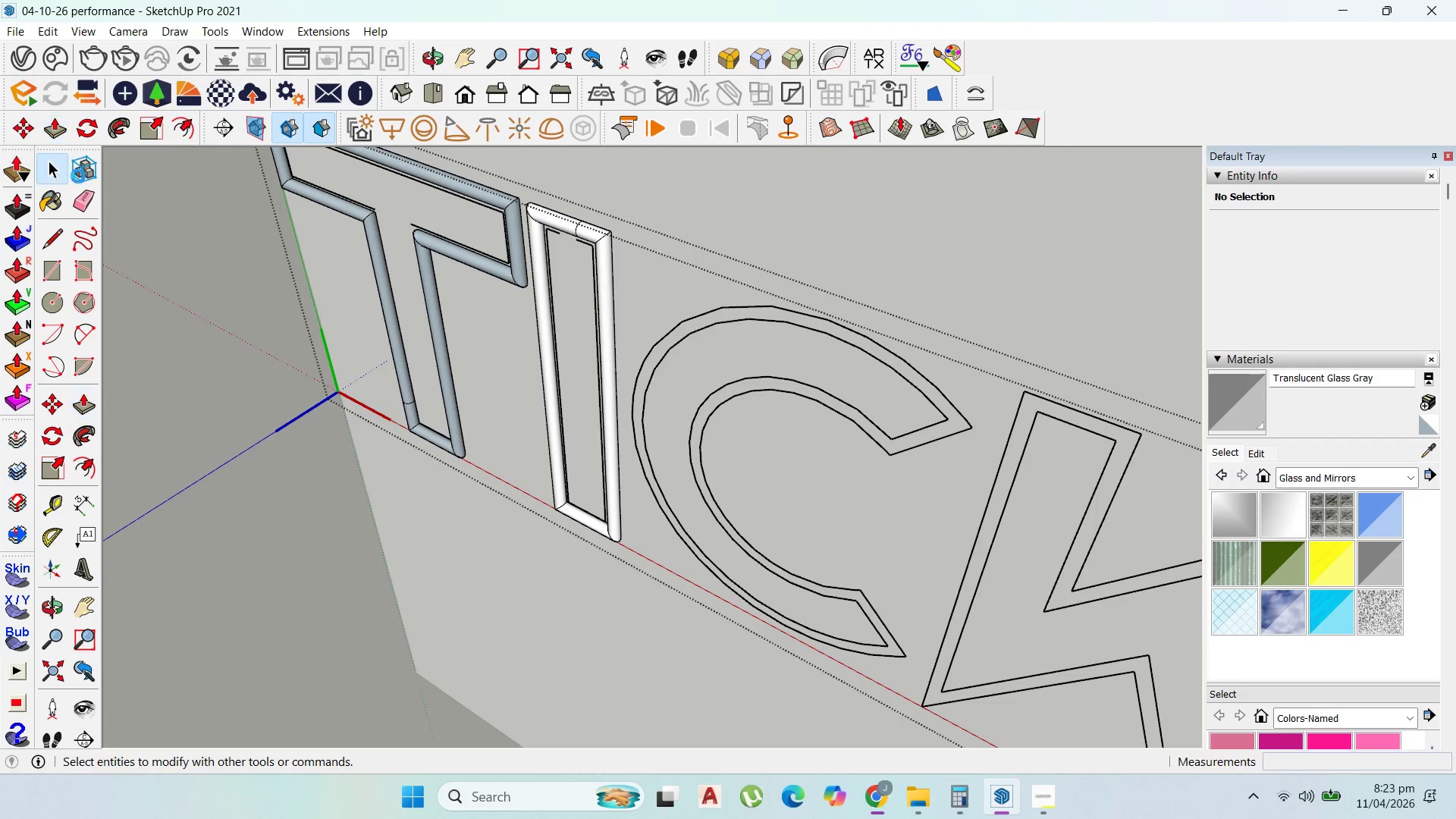 
key(Escape)
 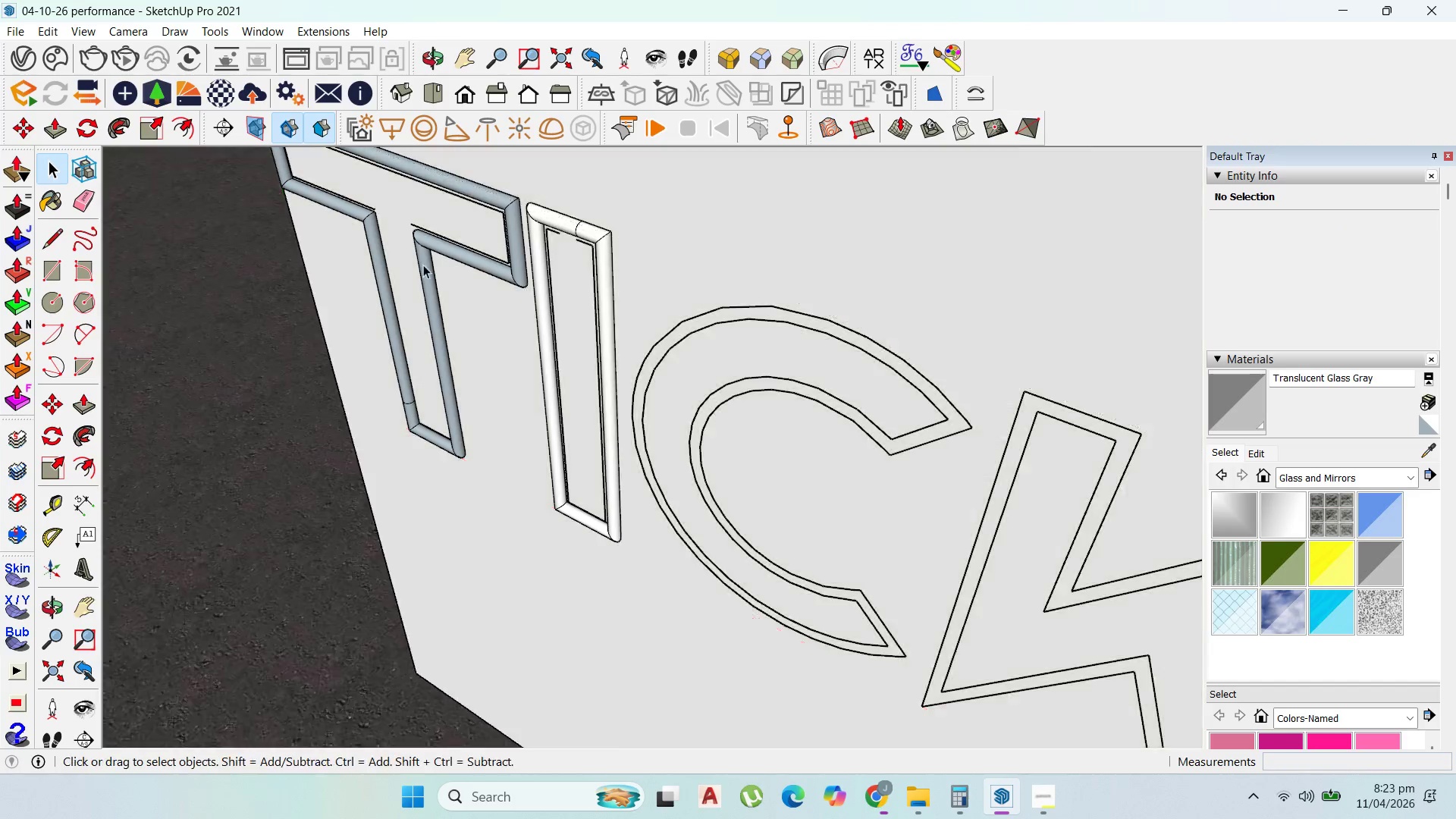 
key(Escape)
 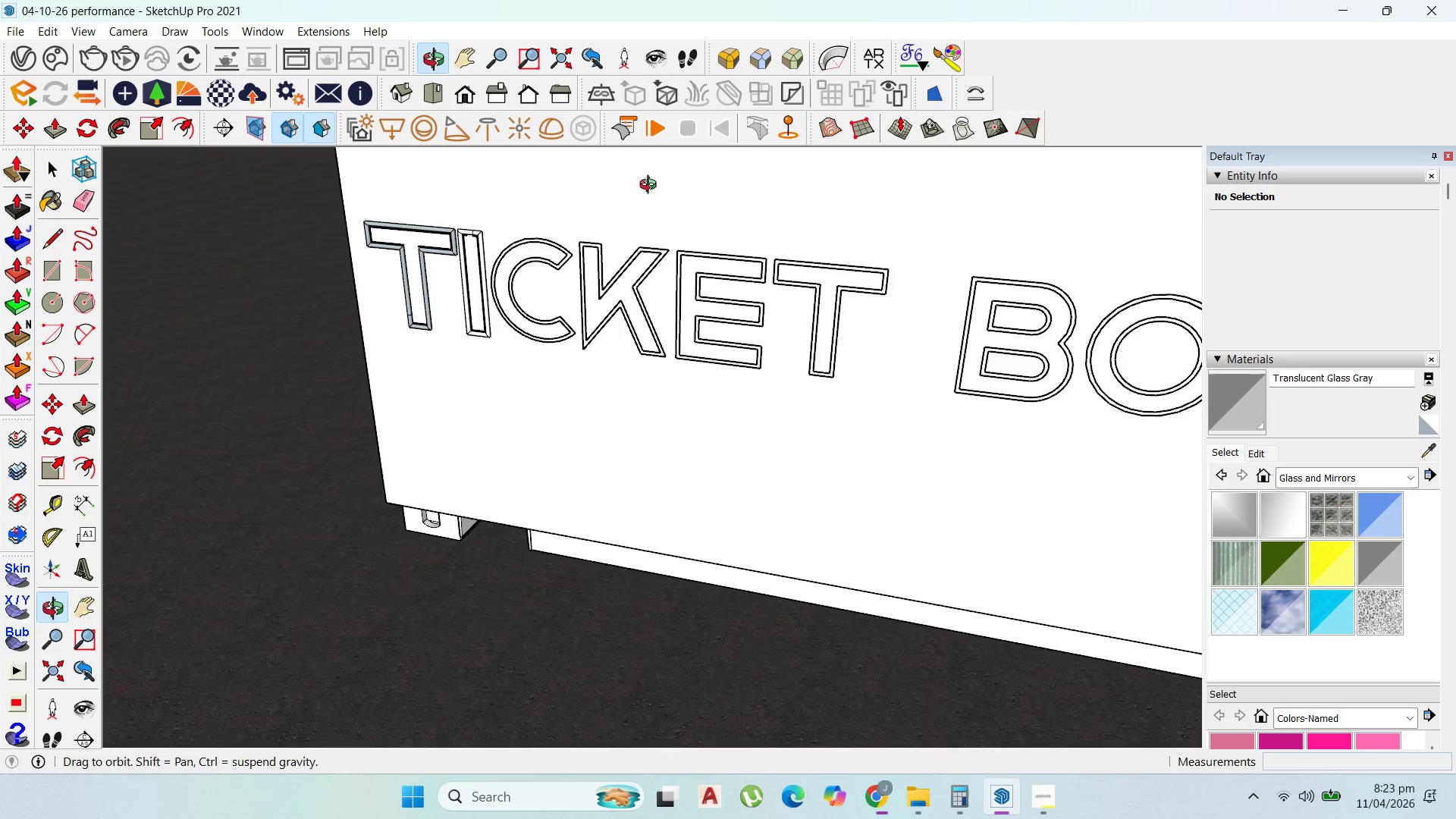 
scroll: coordinate [449, 229], scroll_direction: down, amount: 14.0
 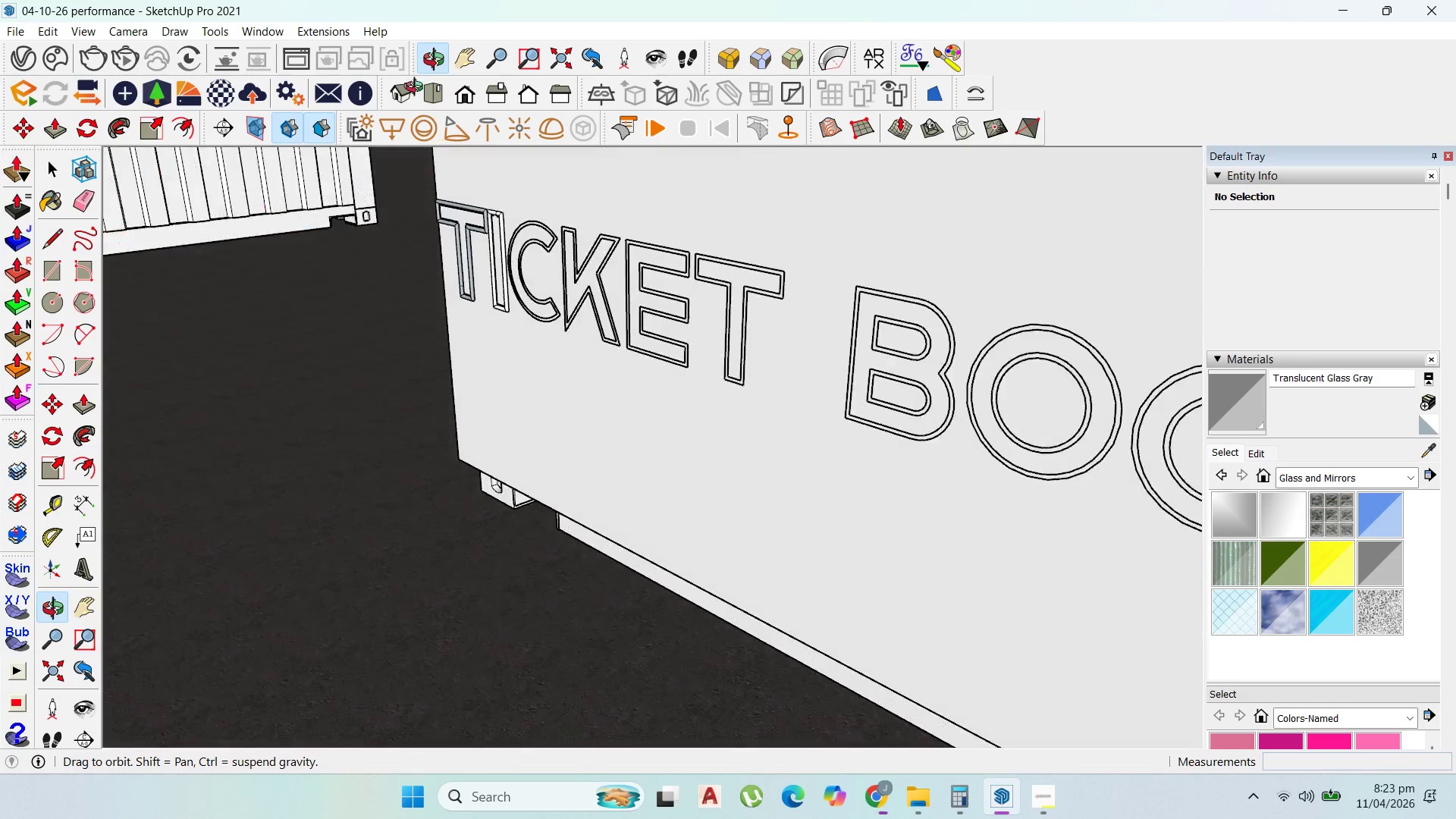 
left_click([516, 375])
 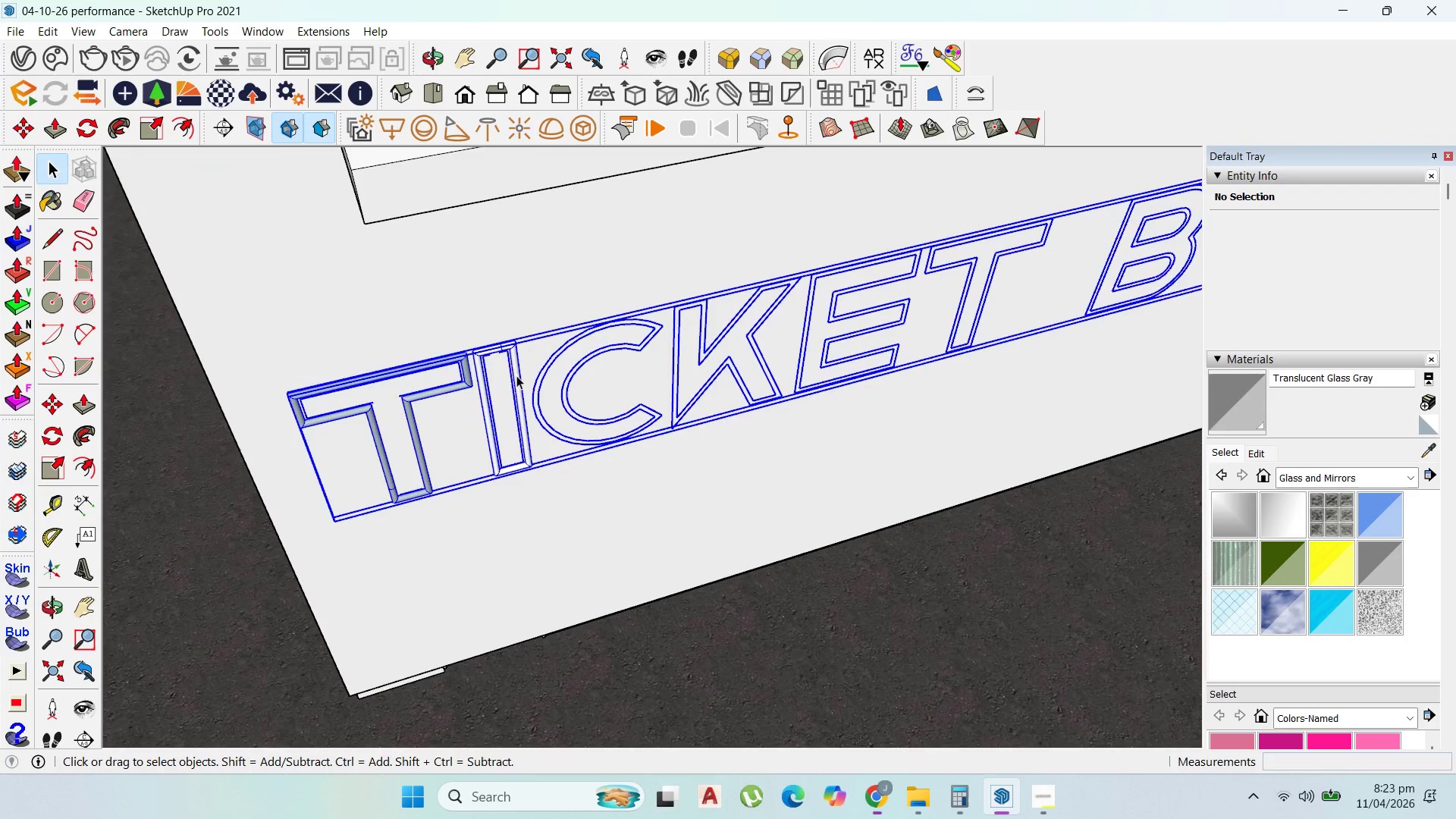 
scroll: coordinate [519, 375], scroll_direction: up, amount: 3.0
 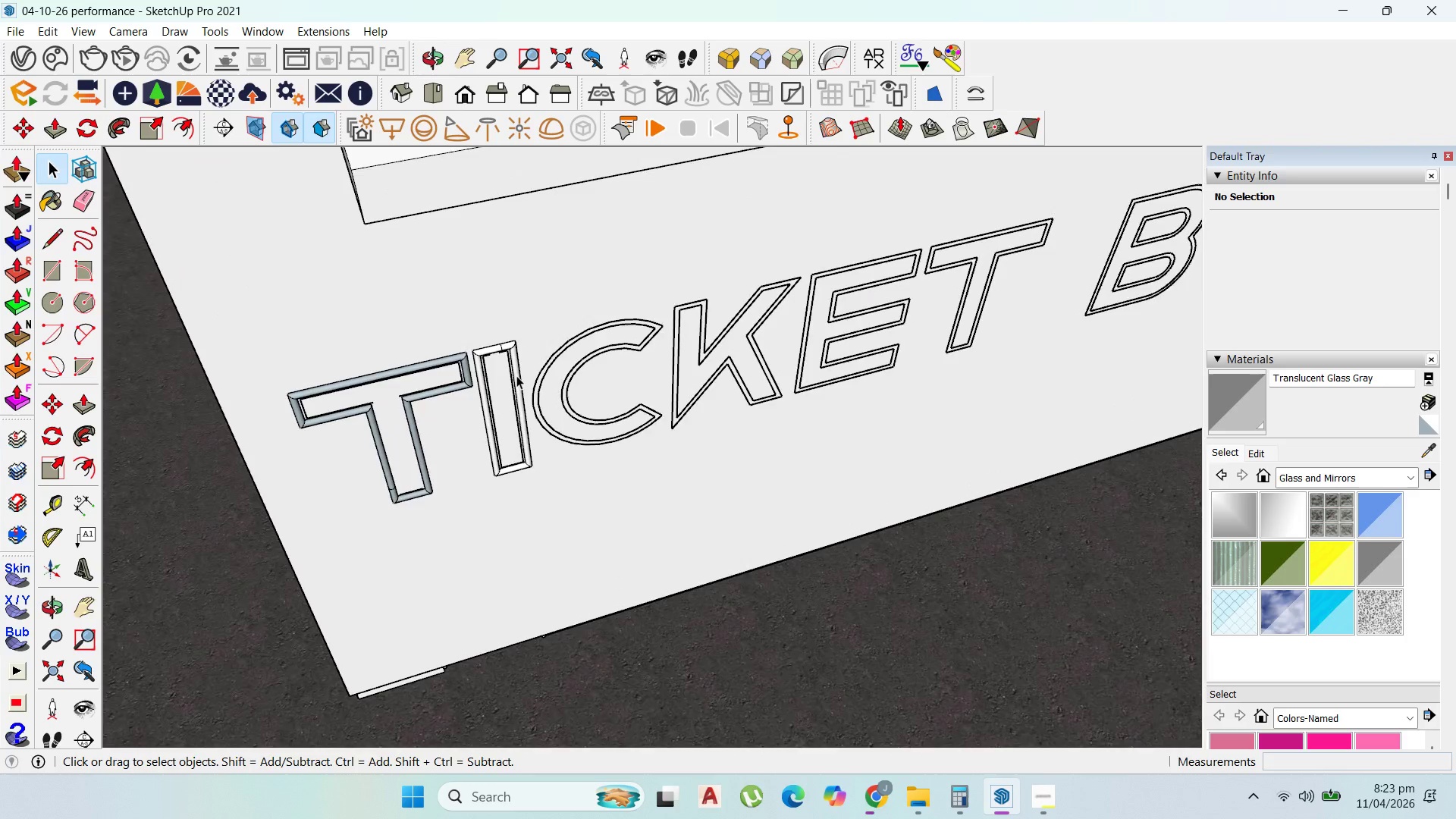 
double_click([516, 375])
 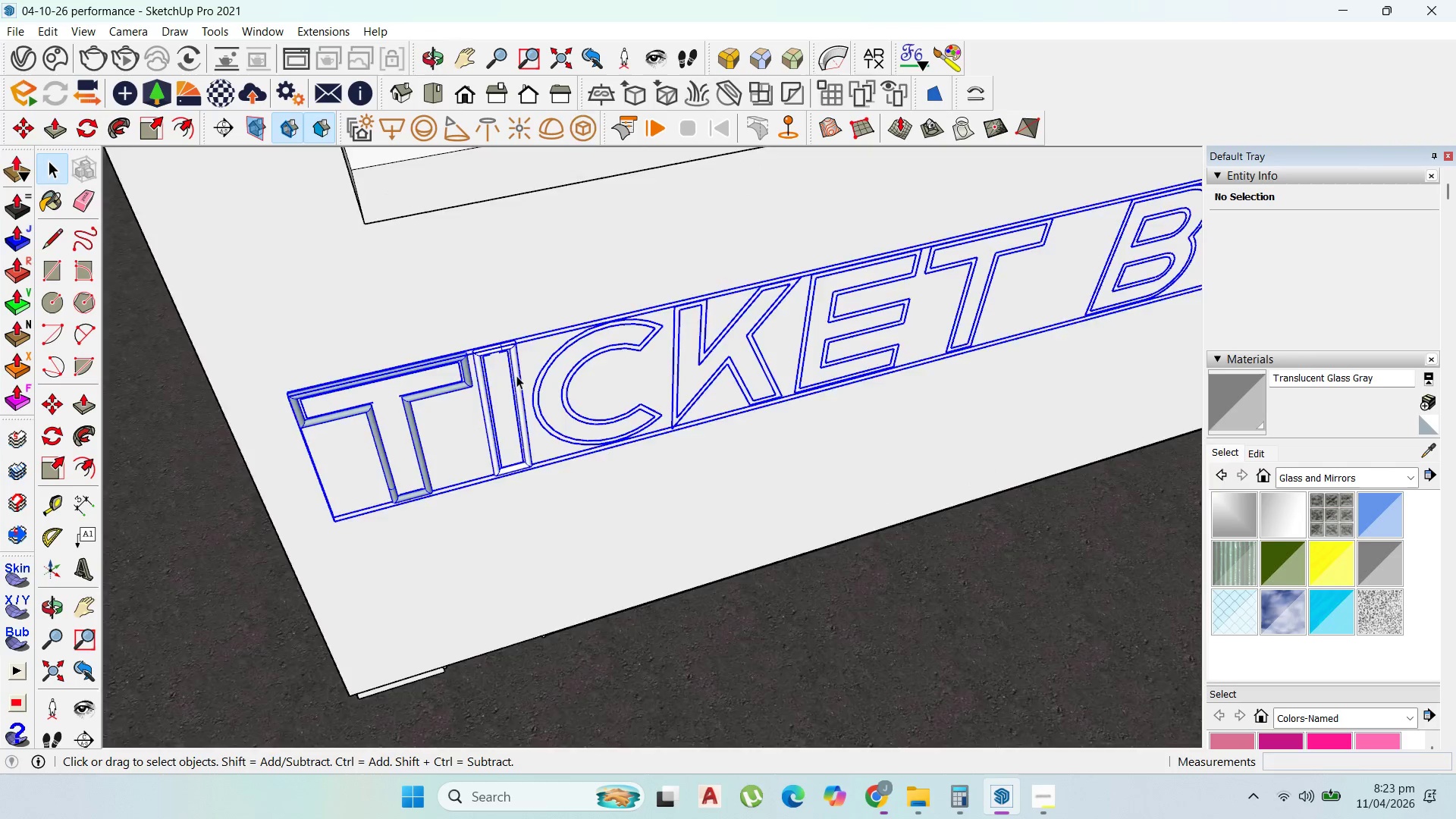 
triple_click([516, 375])
 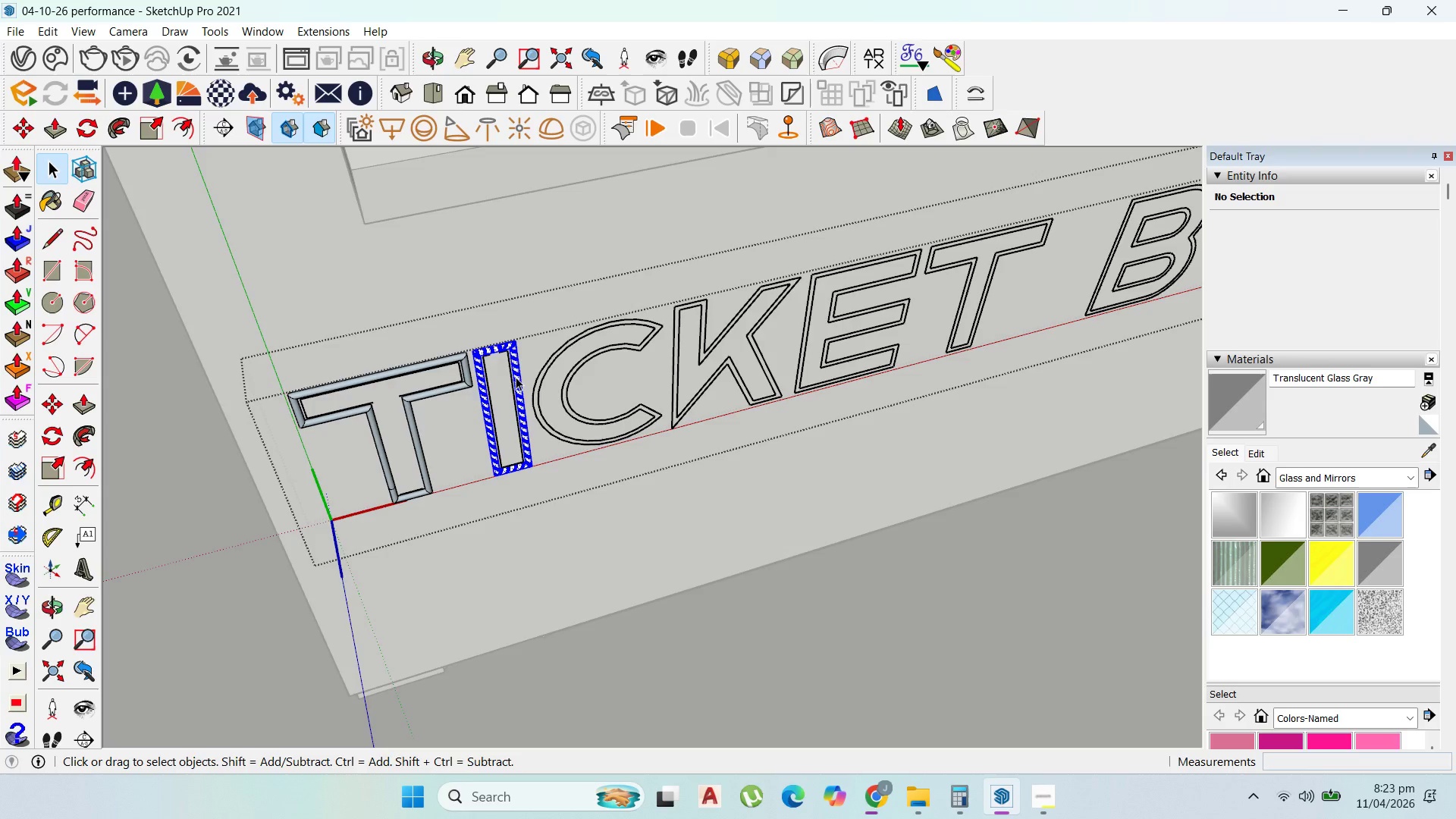 
key(Escape)
 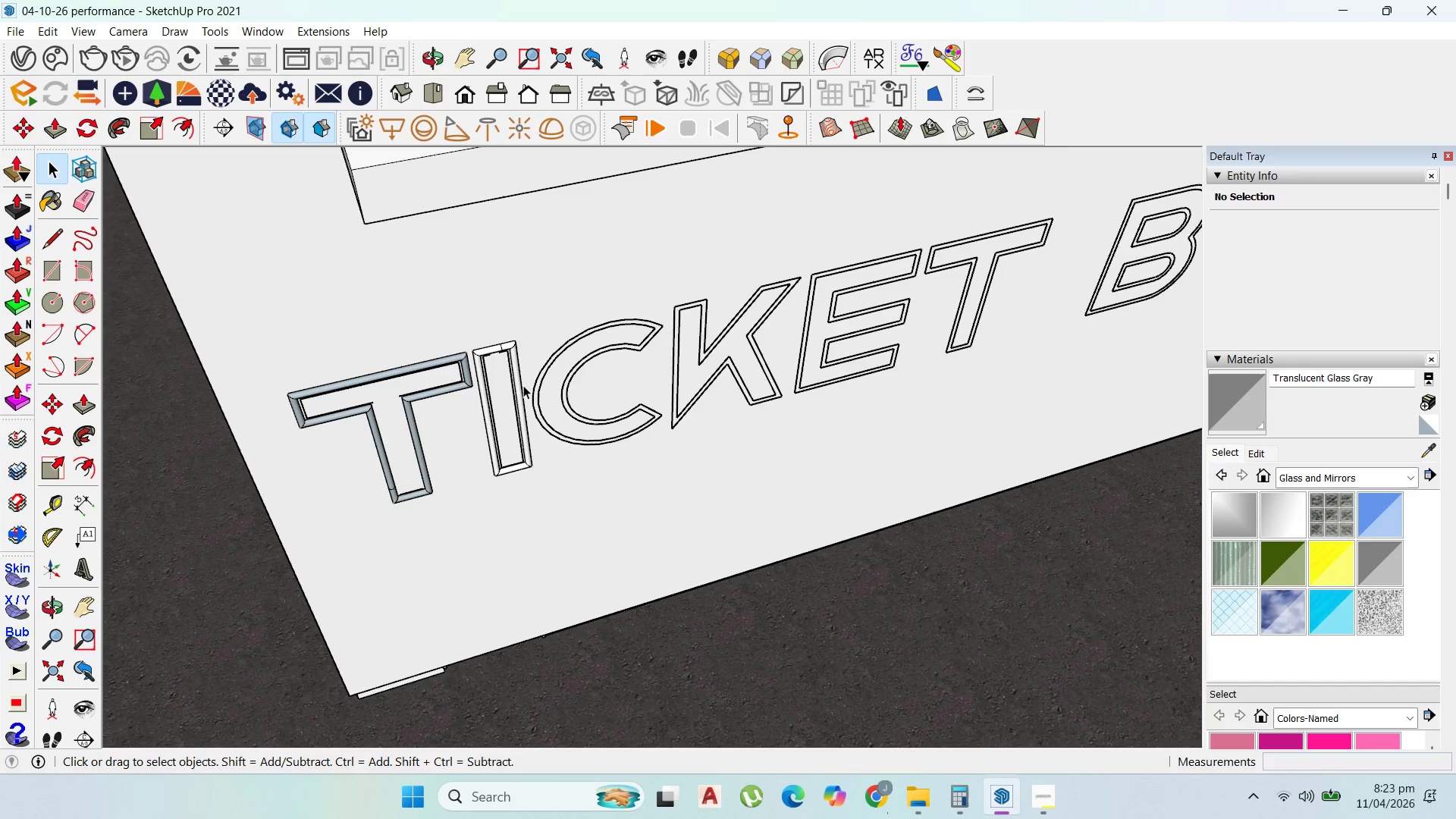 
left_click([523, 385])
 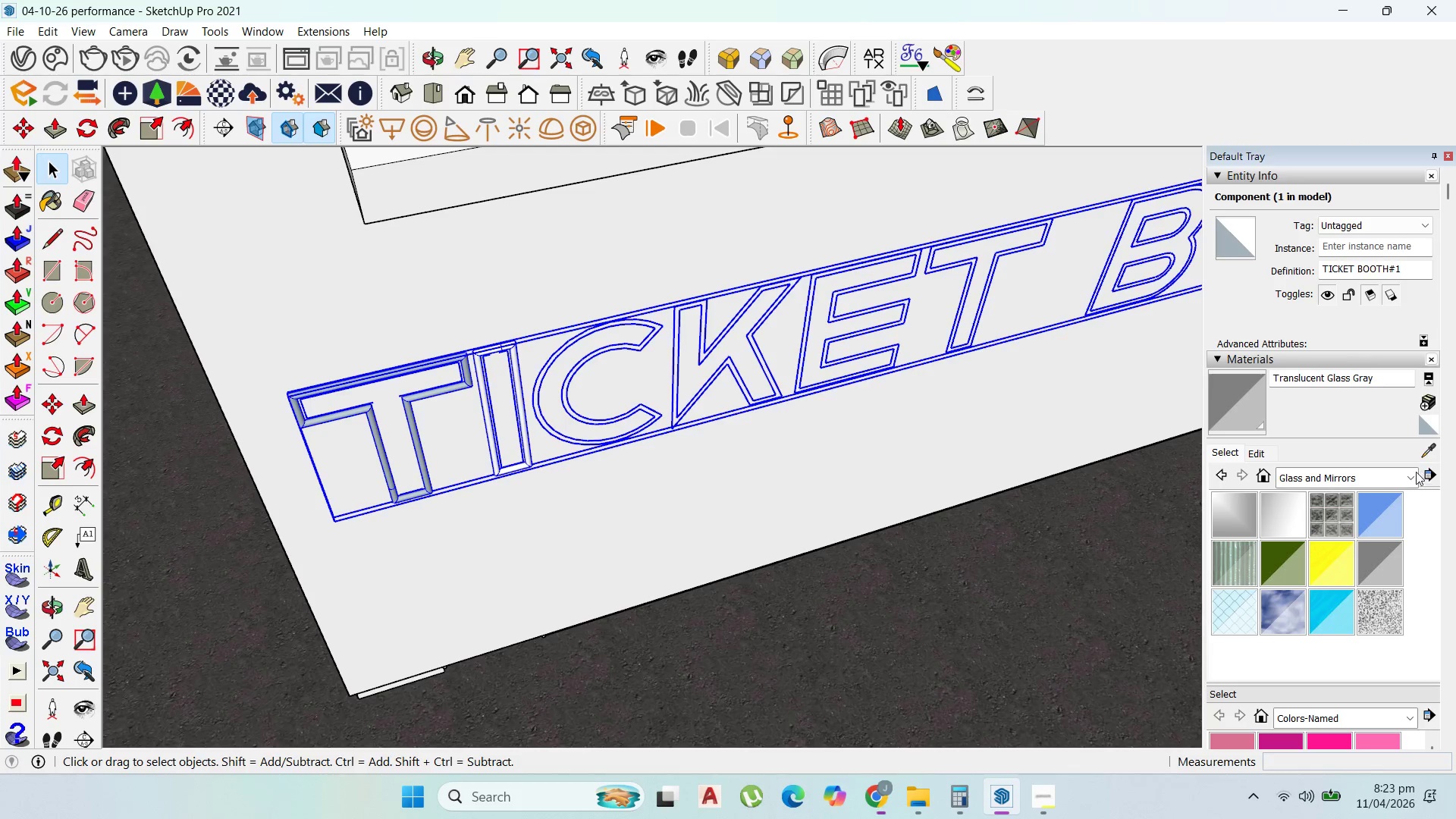 
left_click([1409, 474])
 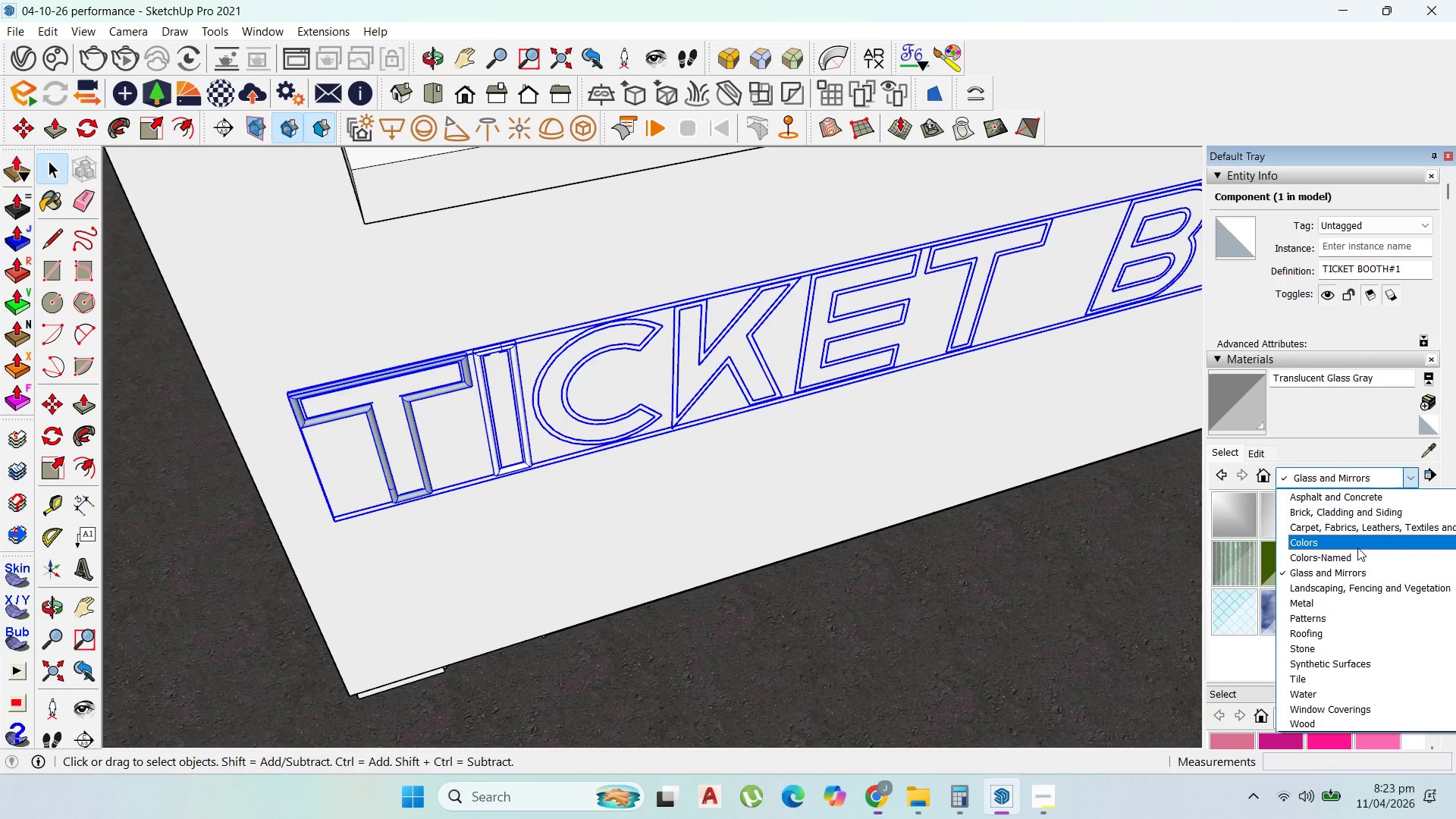 
left_click([1357, 558])
 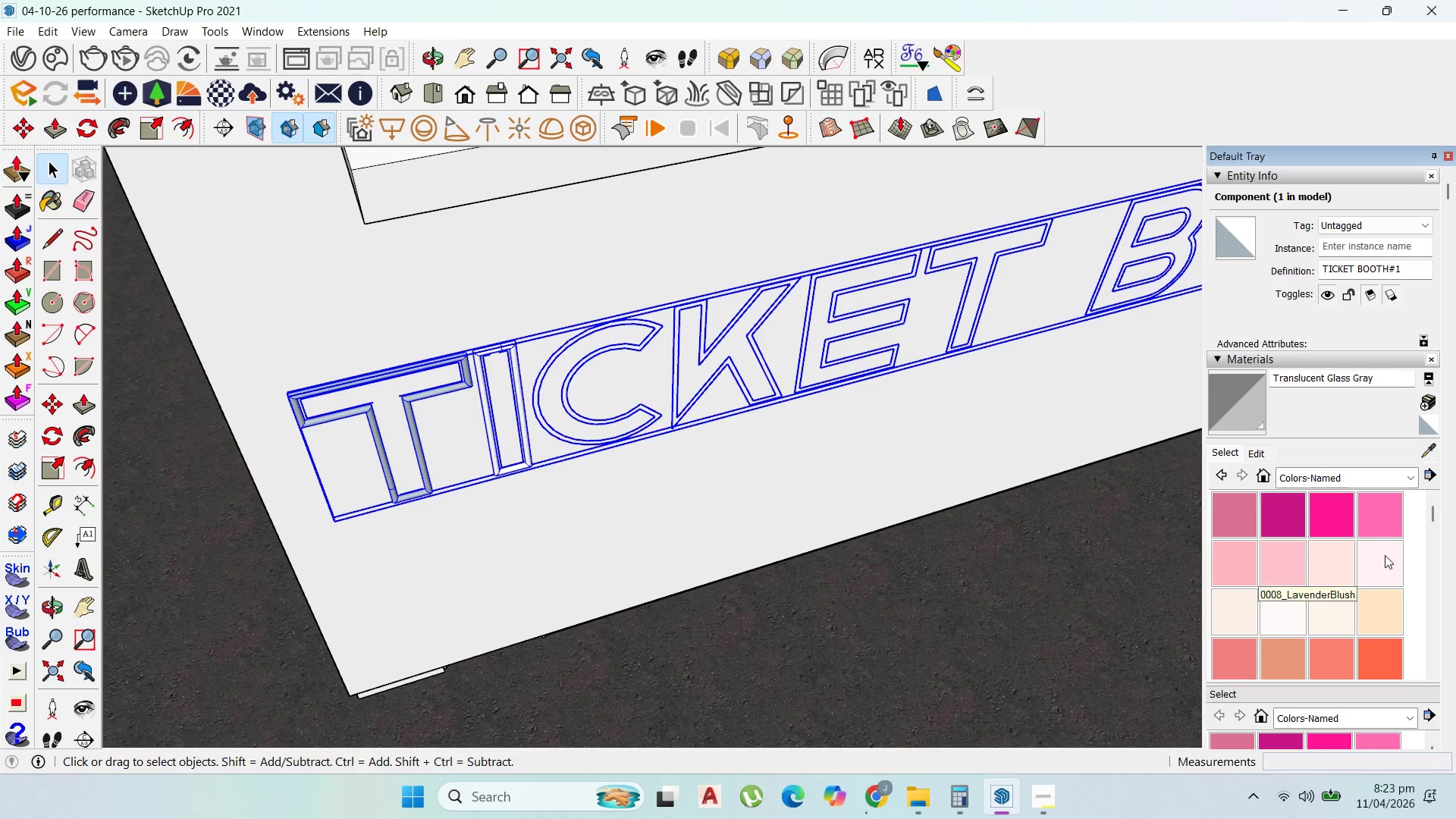 
scroll: coordinate [1367, 582], scroll_direction: down, amount: 2.0
 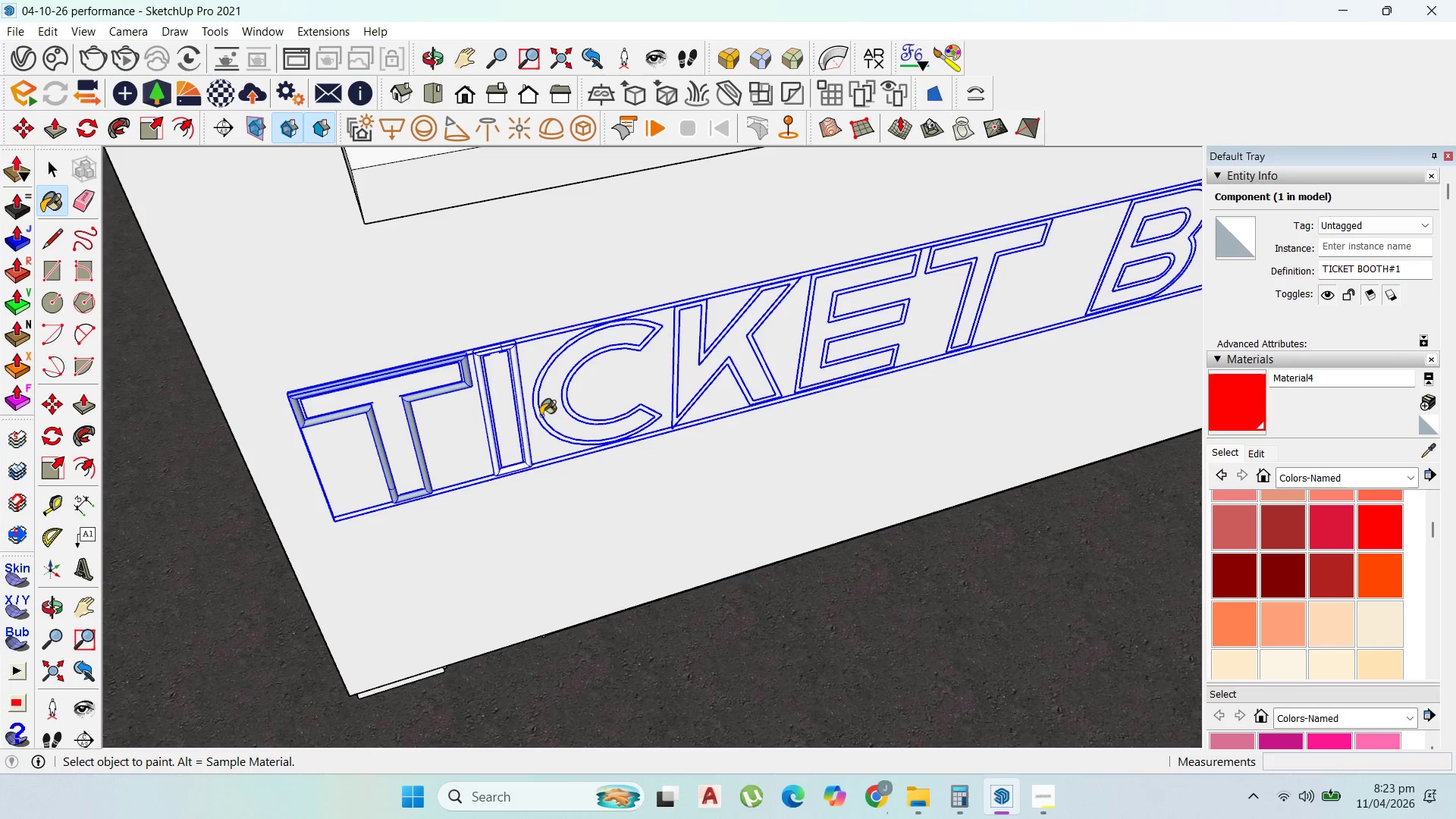 
left_click([526, 413])
 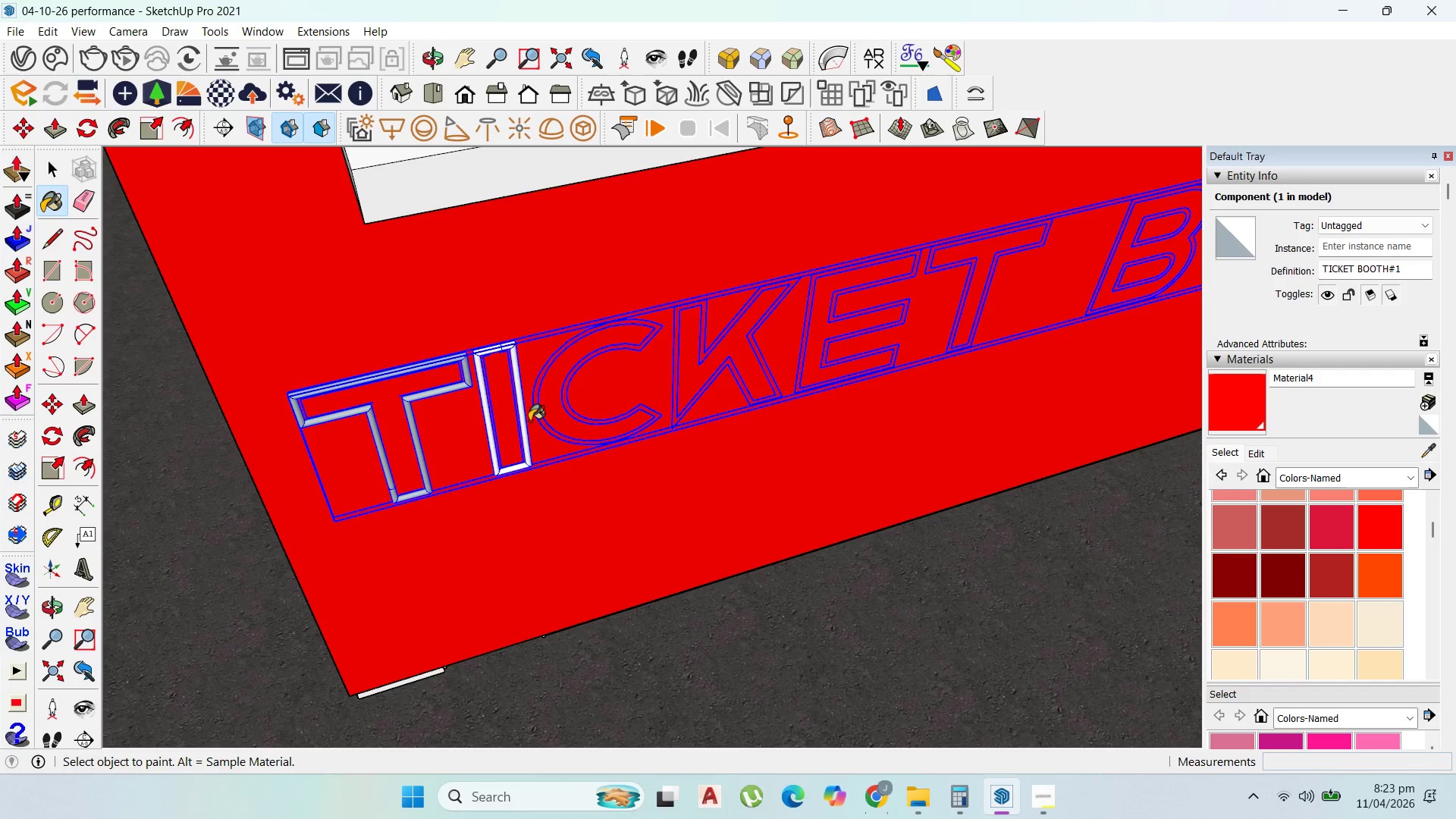 
key(Control+Z)
 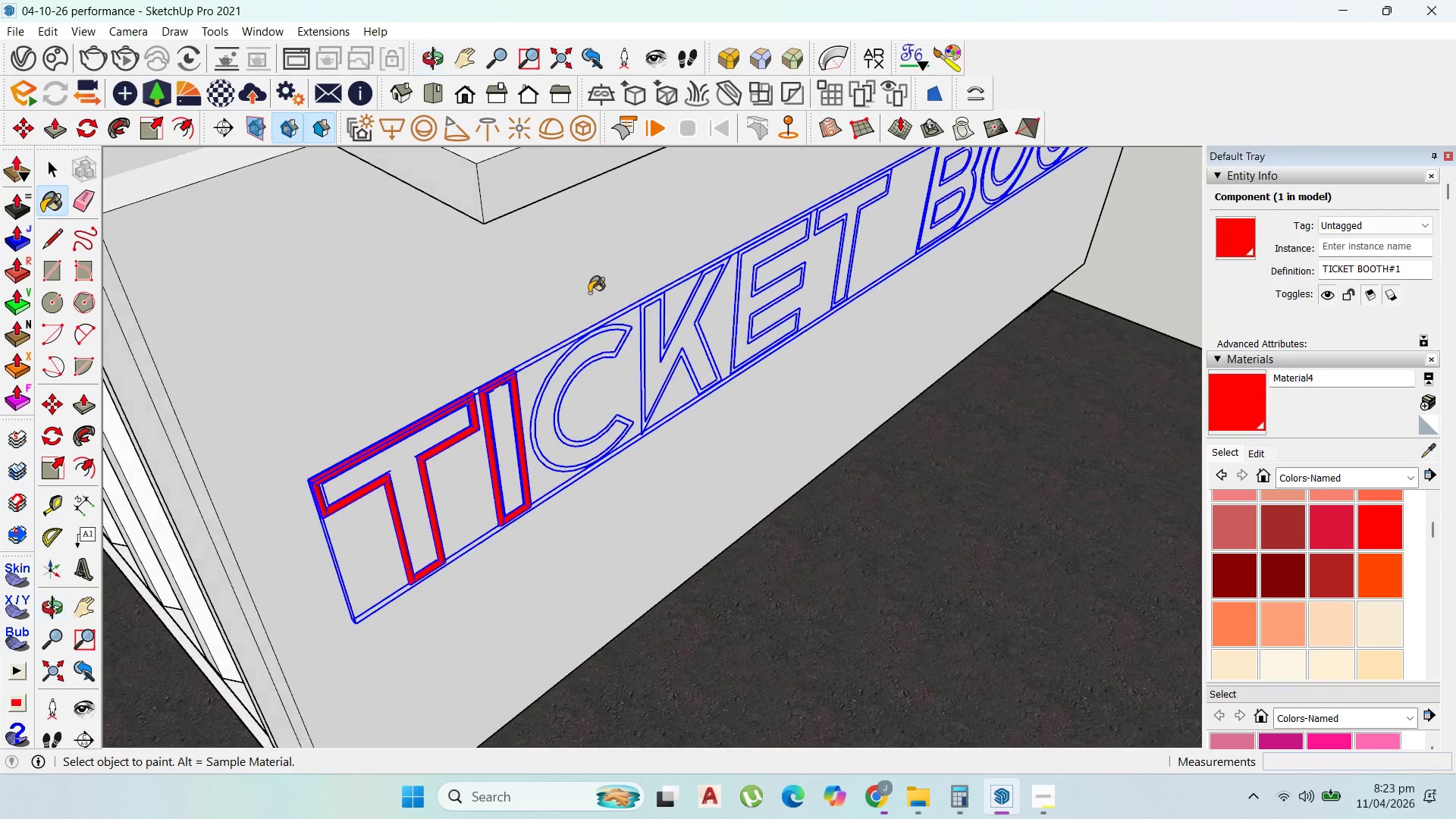 
left_click([42, 164])
 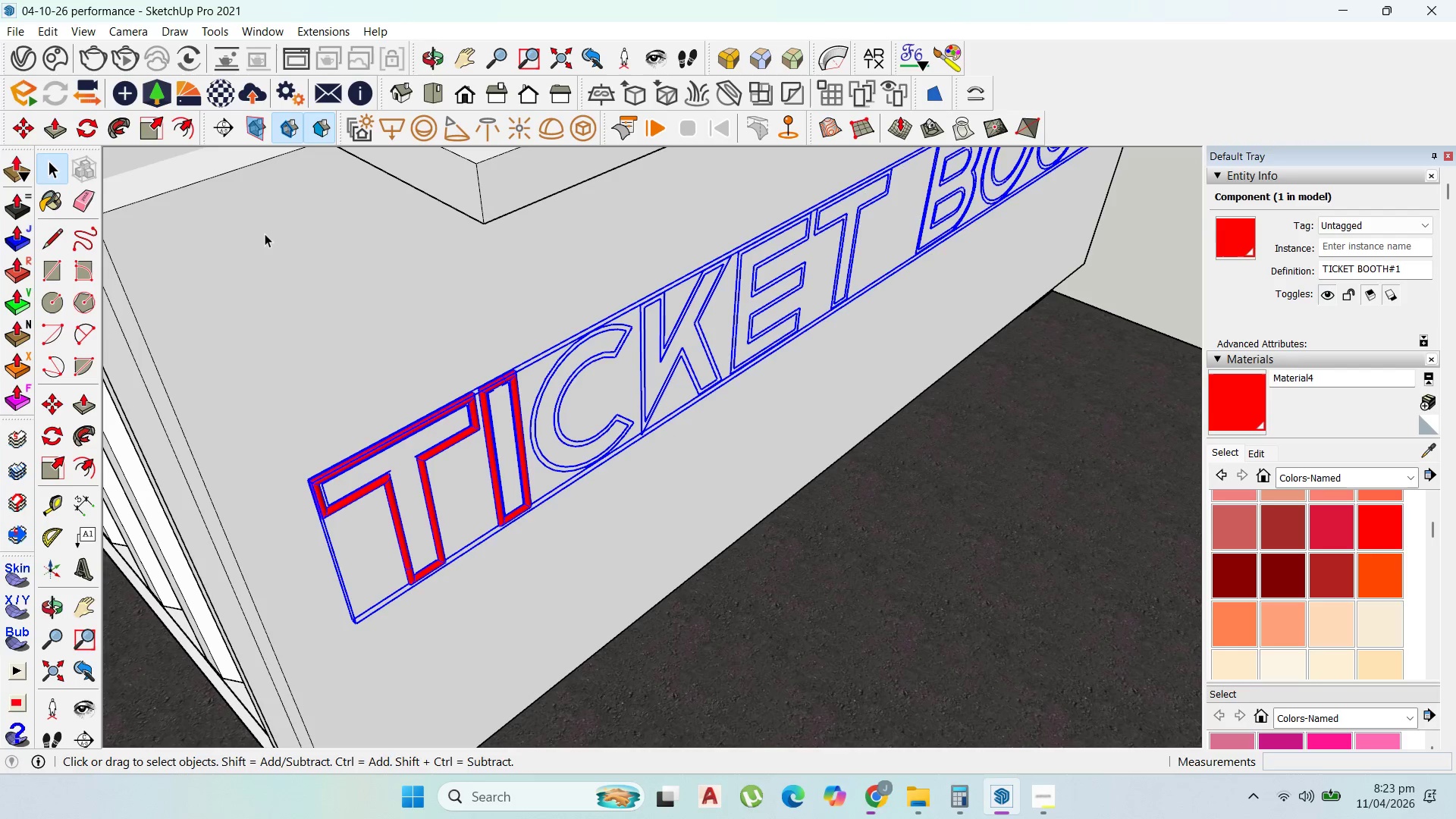 
key(Escape)
 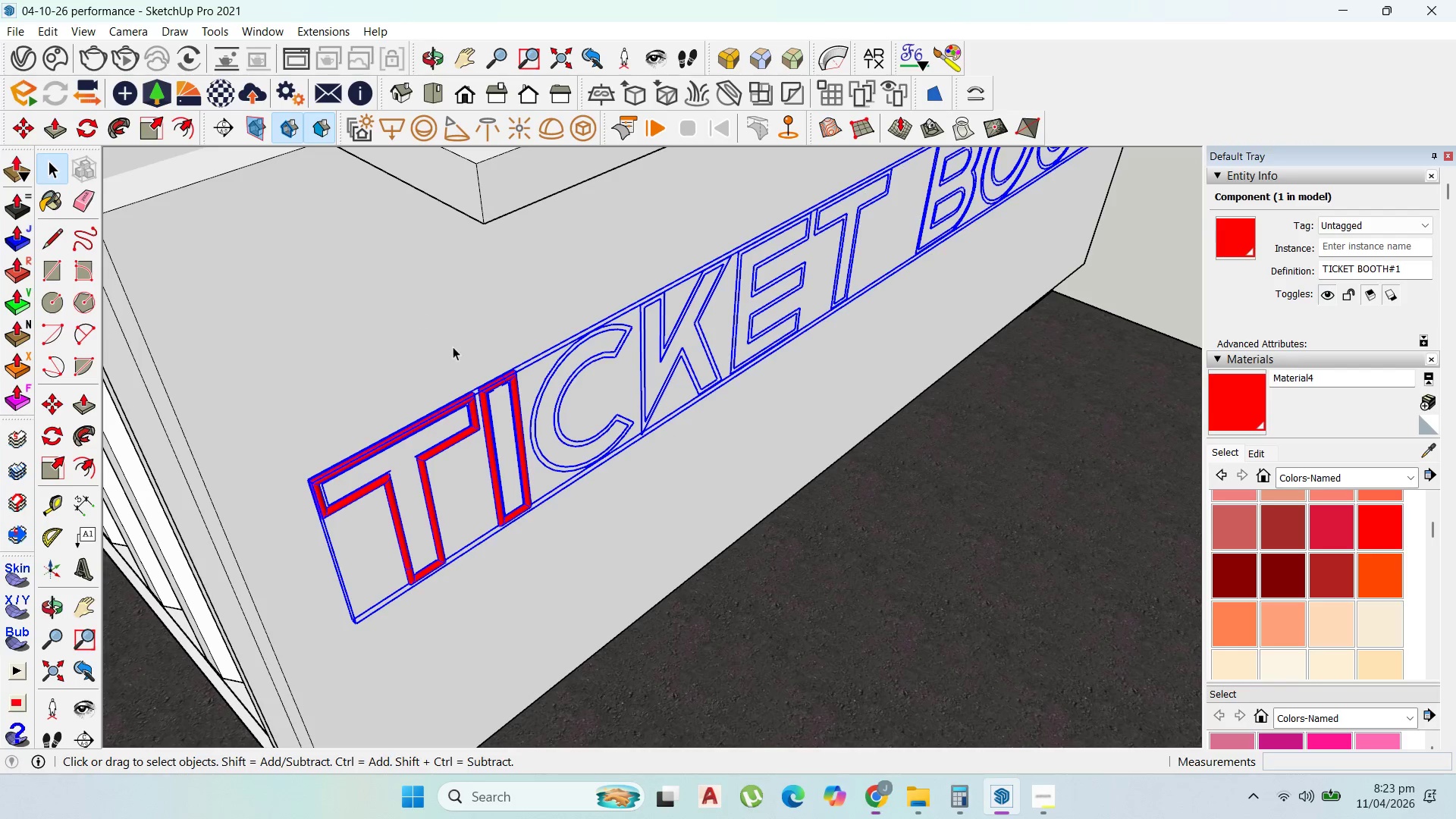 
key(Escape)
 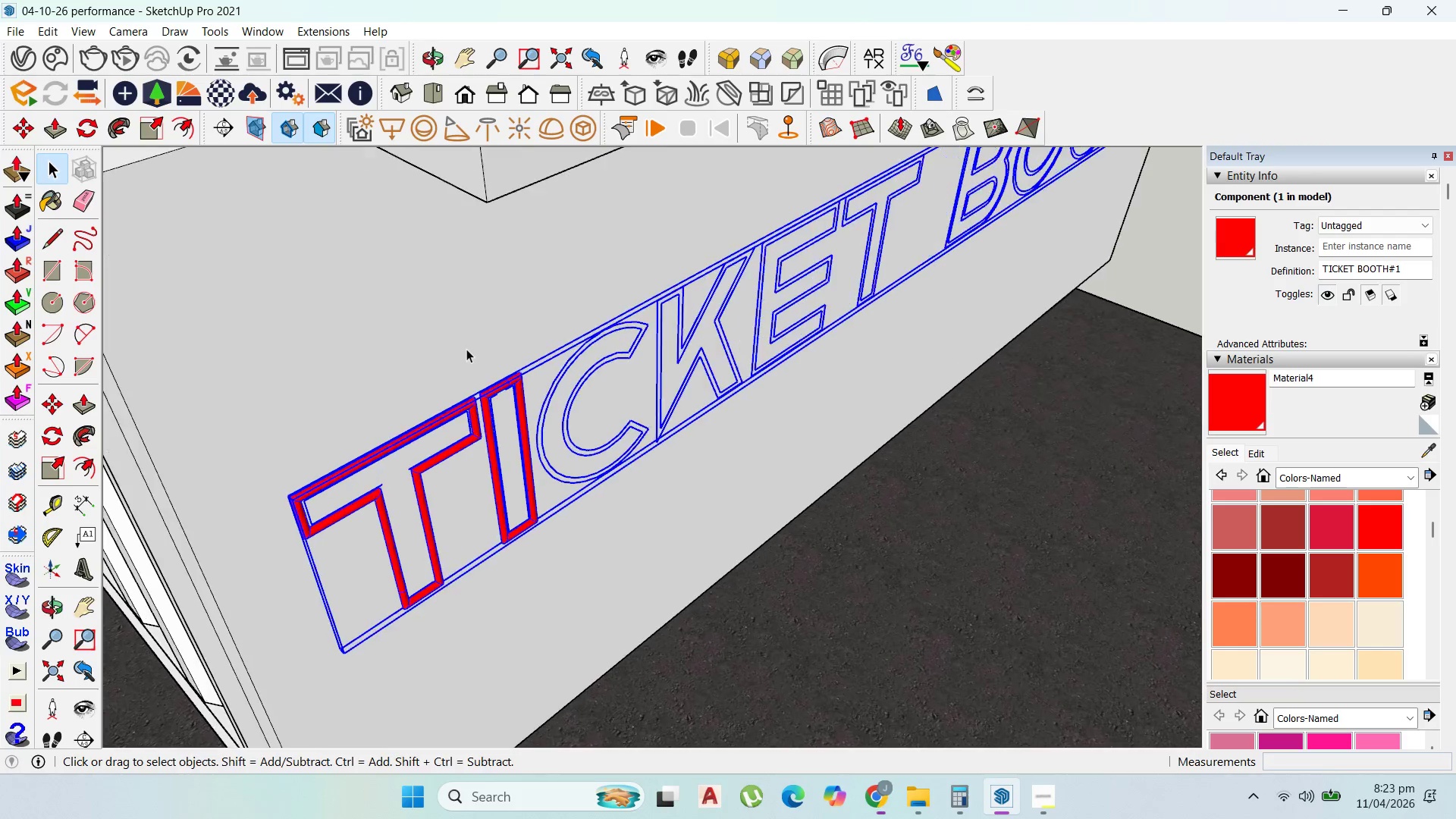 
scroll: coordinate [536, 504], scroll_direction: up, amount: 5.0
 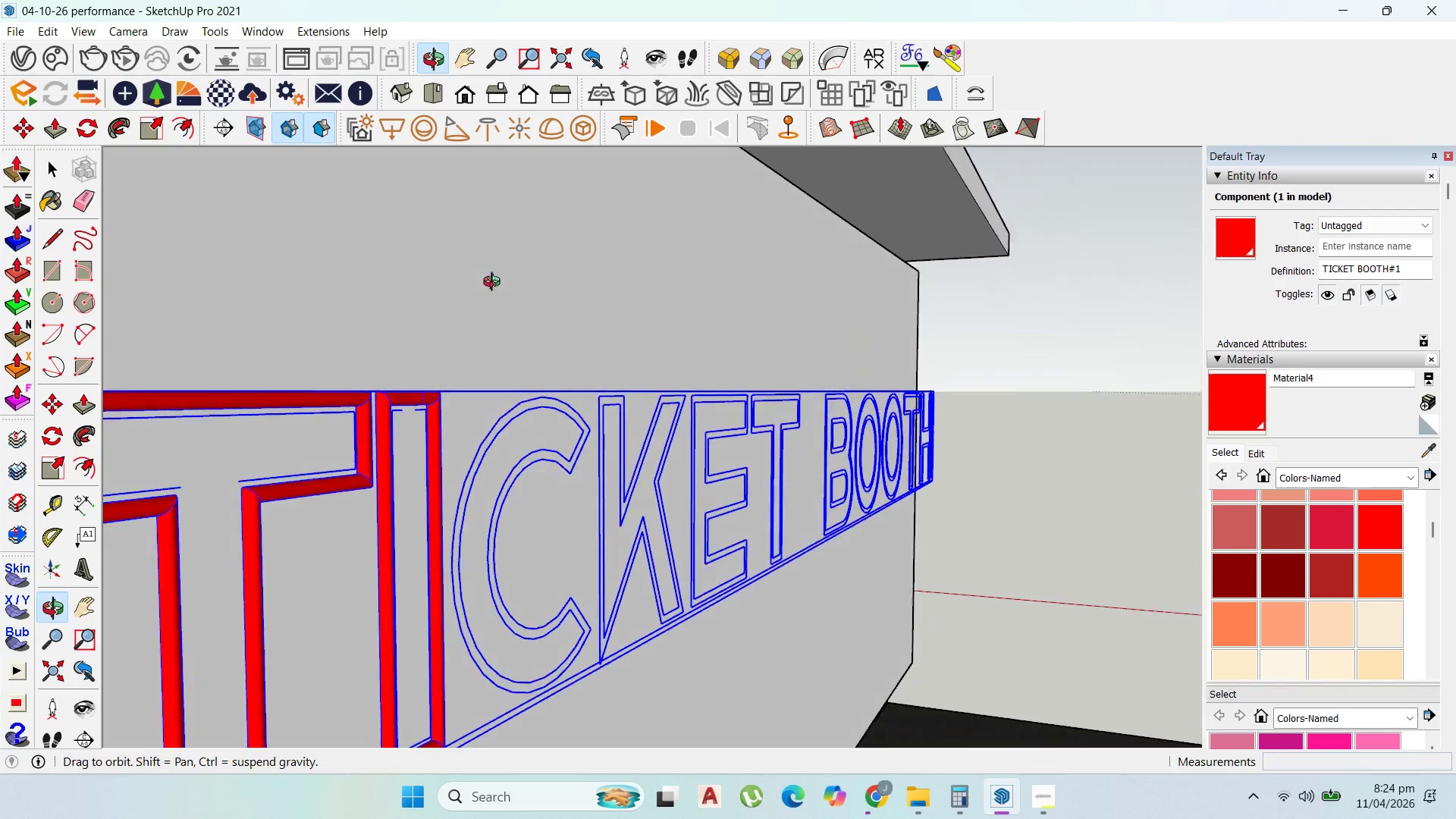 
left_click([519, 364])
 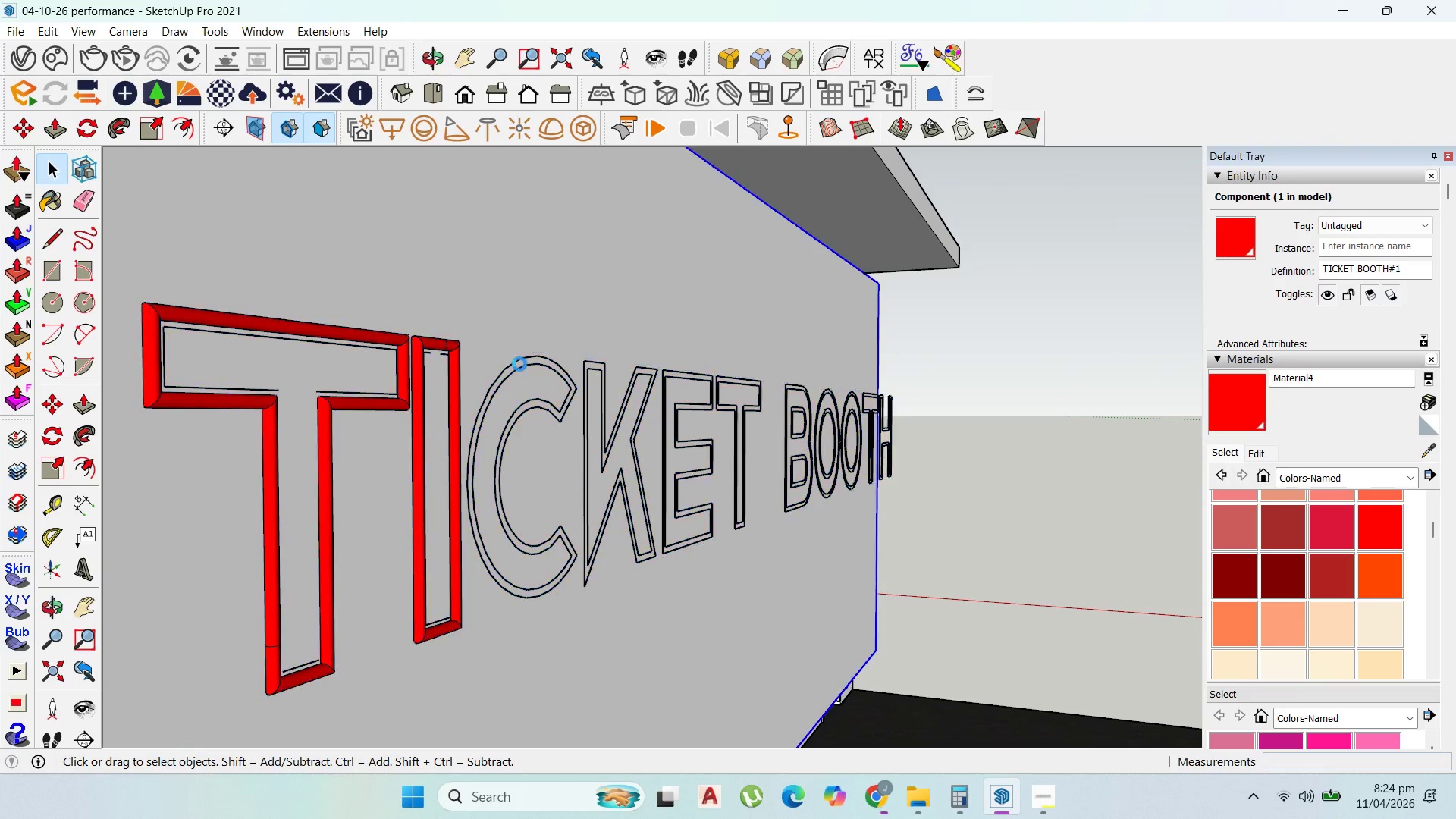 
scroll: coordinate [507, 372], scroll_direction: down, amount: 2.0
 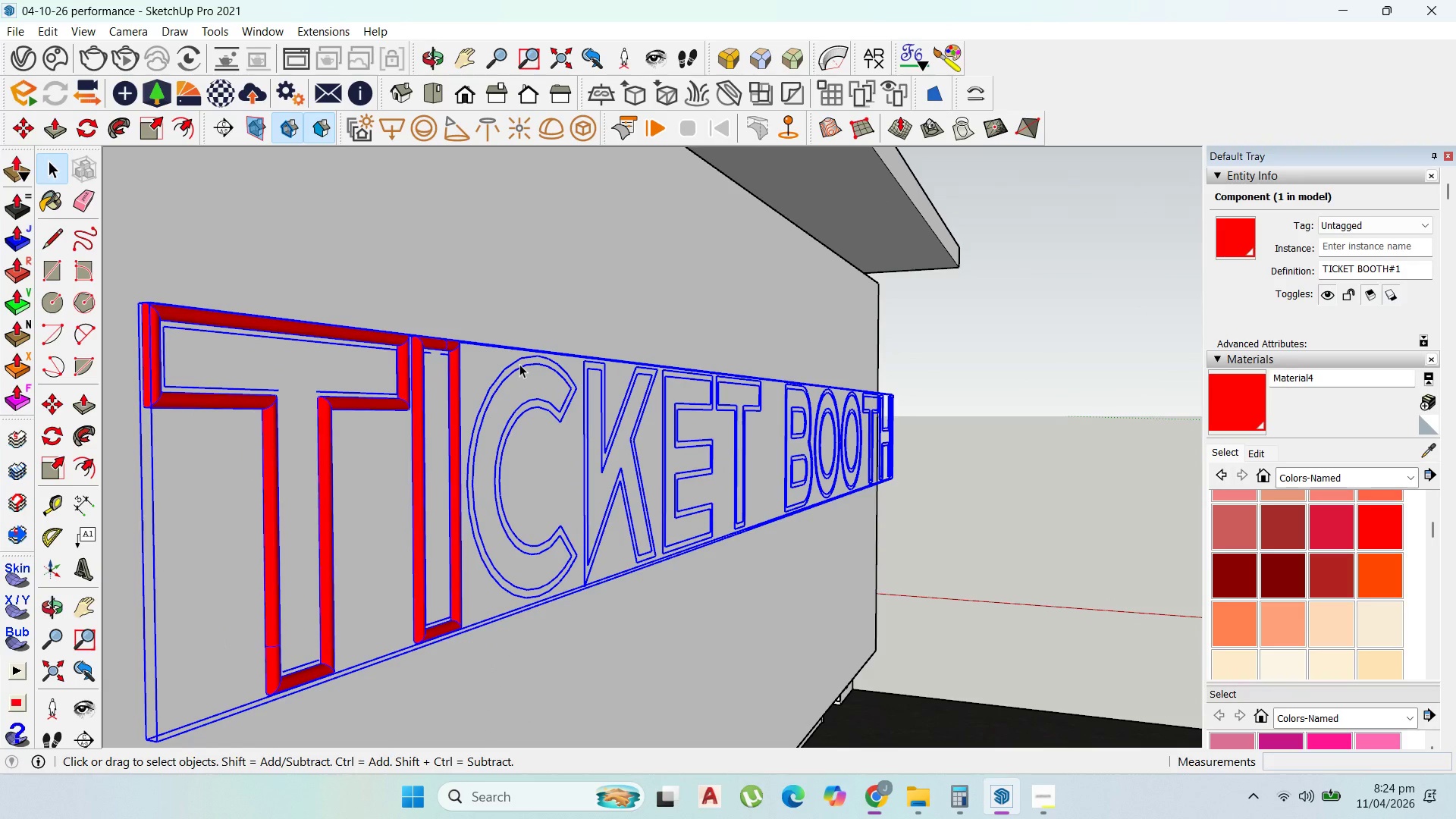 
double_click([519, 364])
 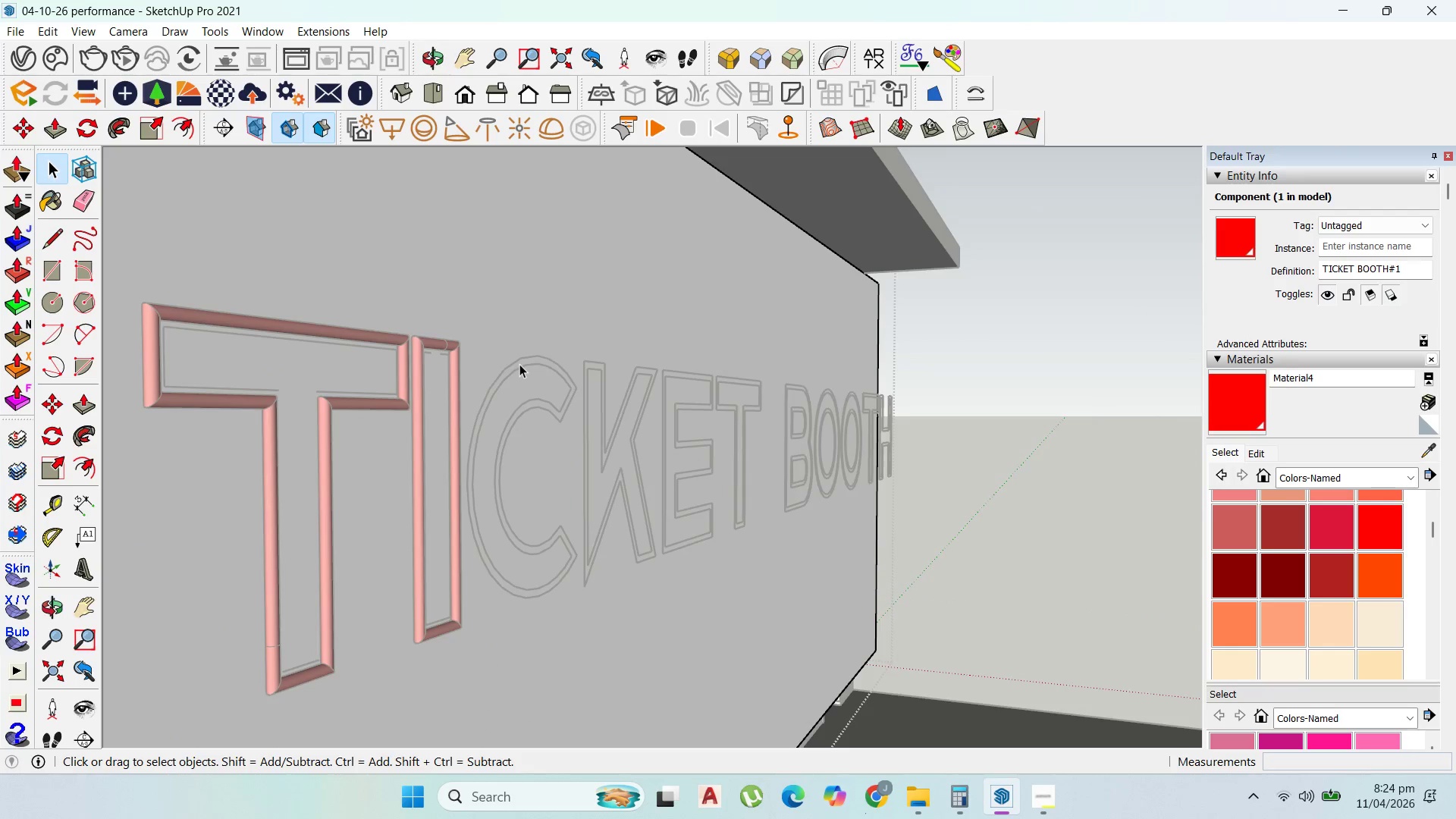 
key(Escape)
 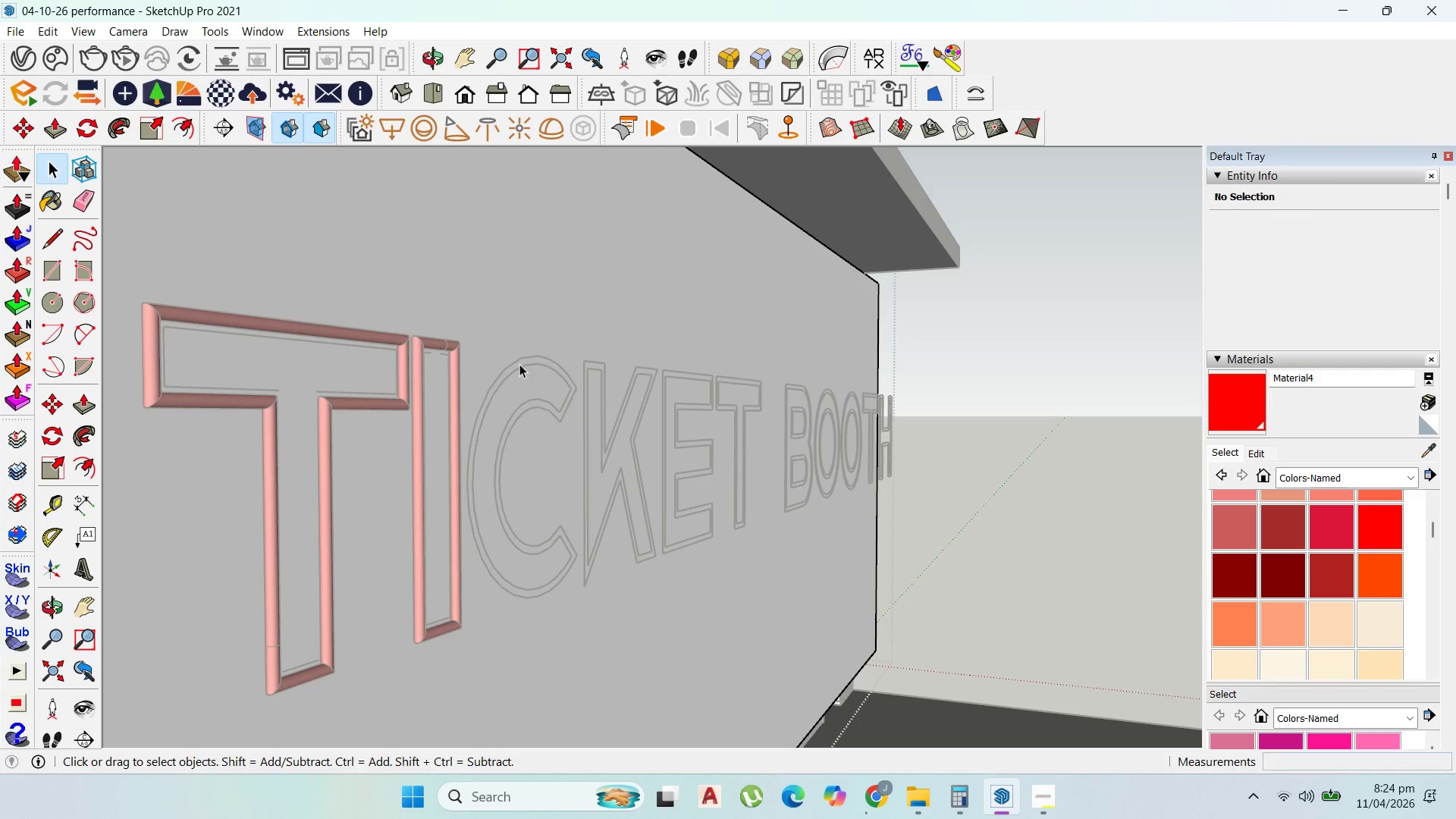 
key(Escape)
 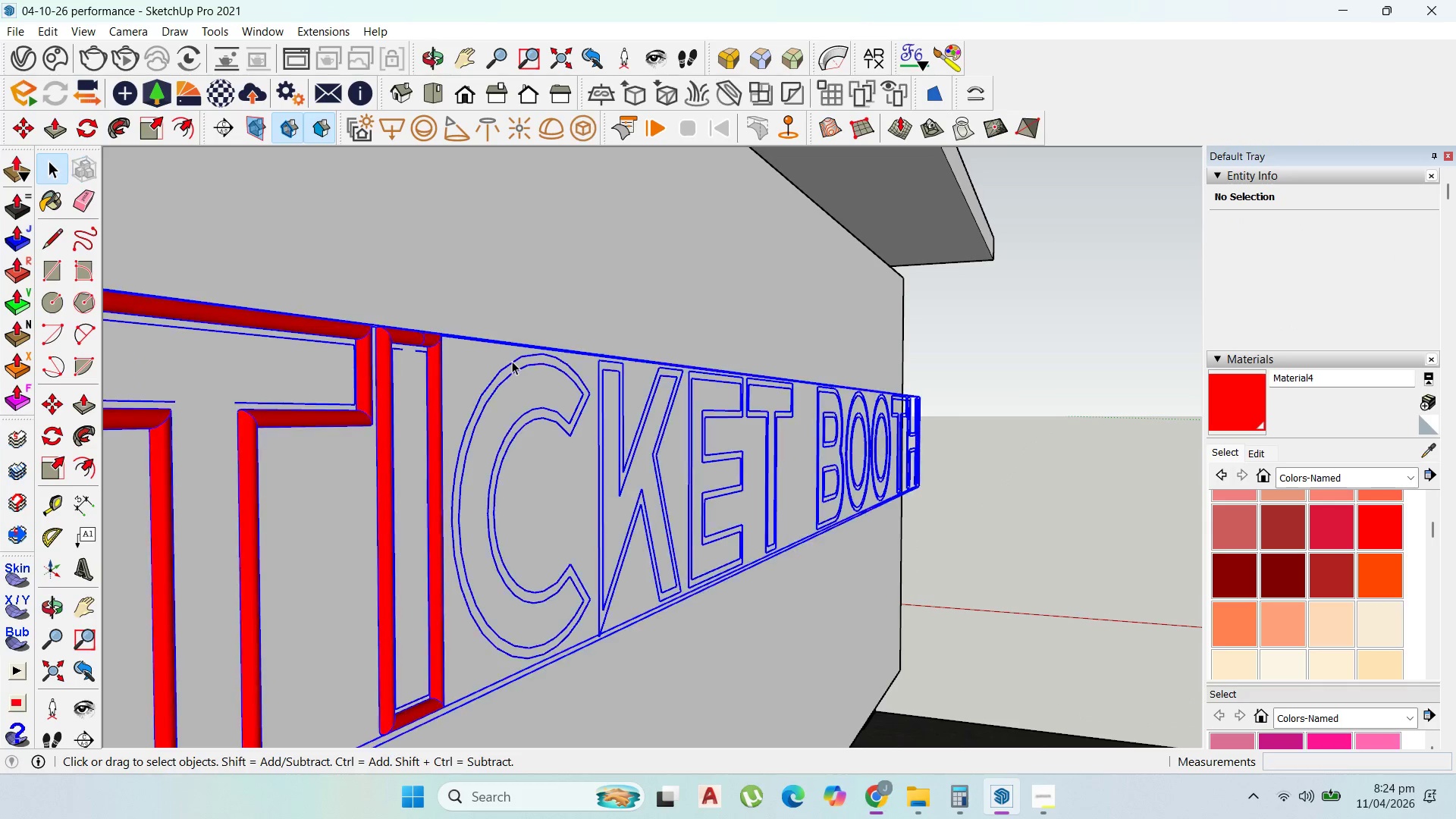 
scroll: coordinate [519, 364], scroll_direction: up, amount: 2.0
 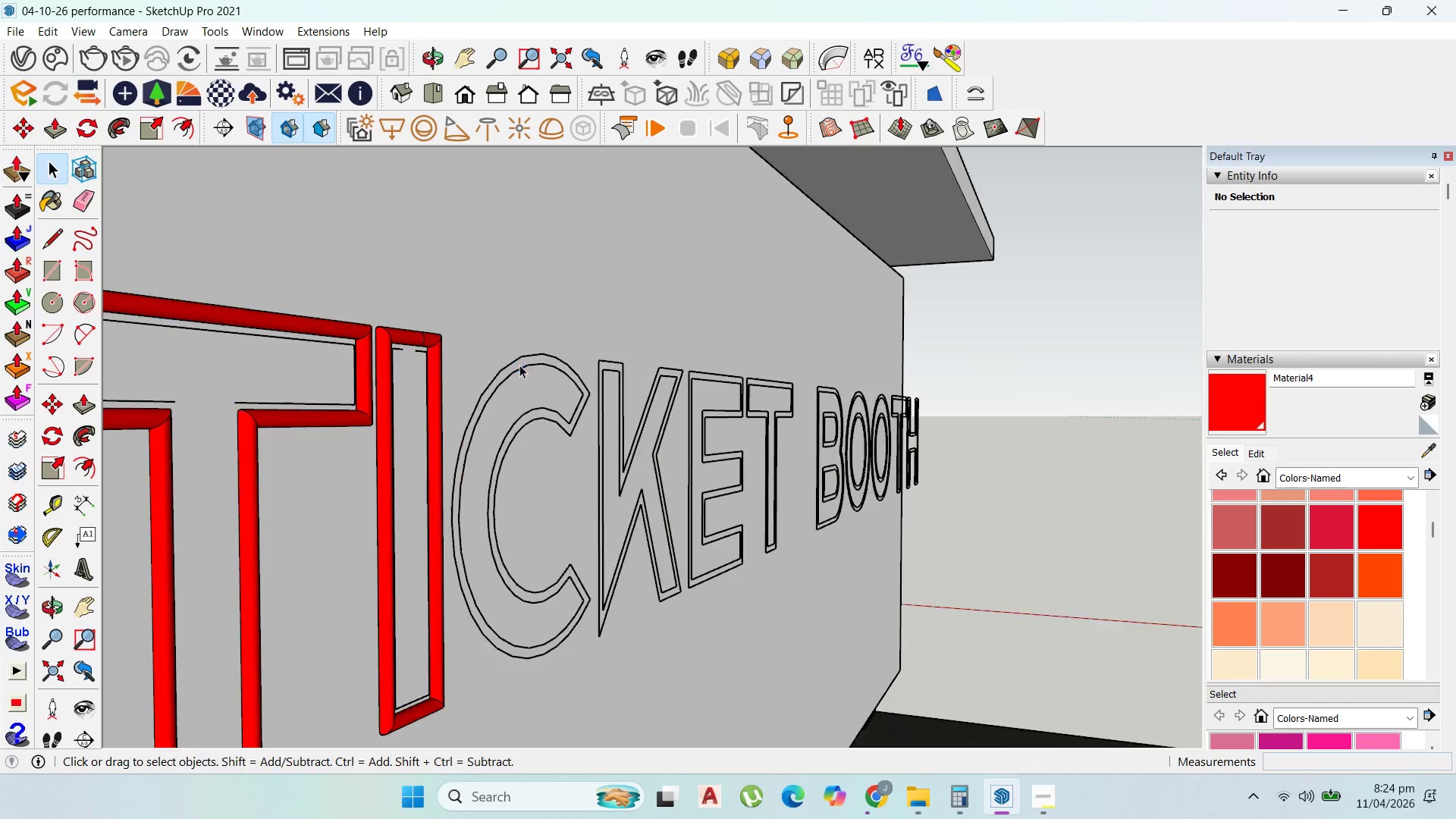 
double_click([512, 361])
 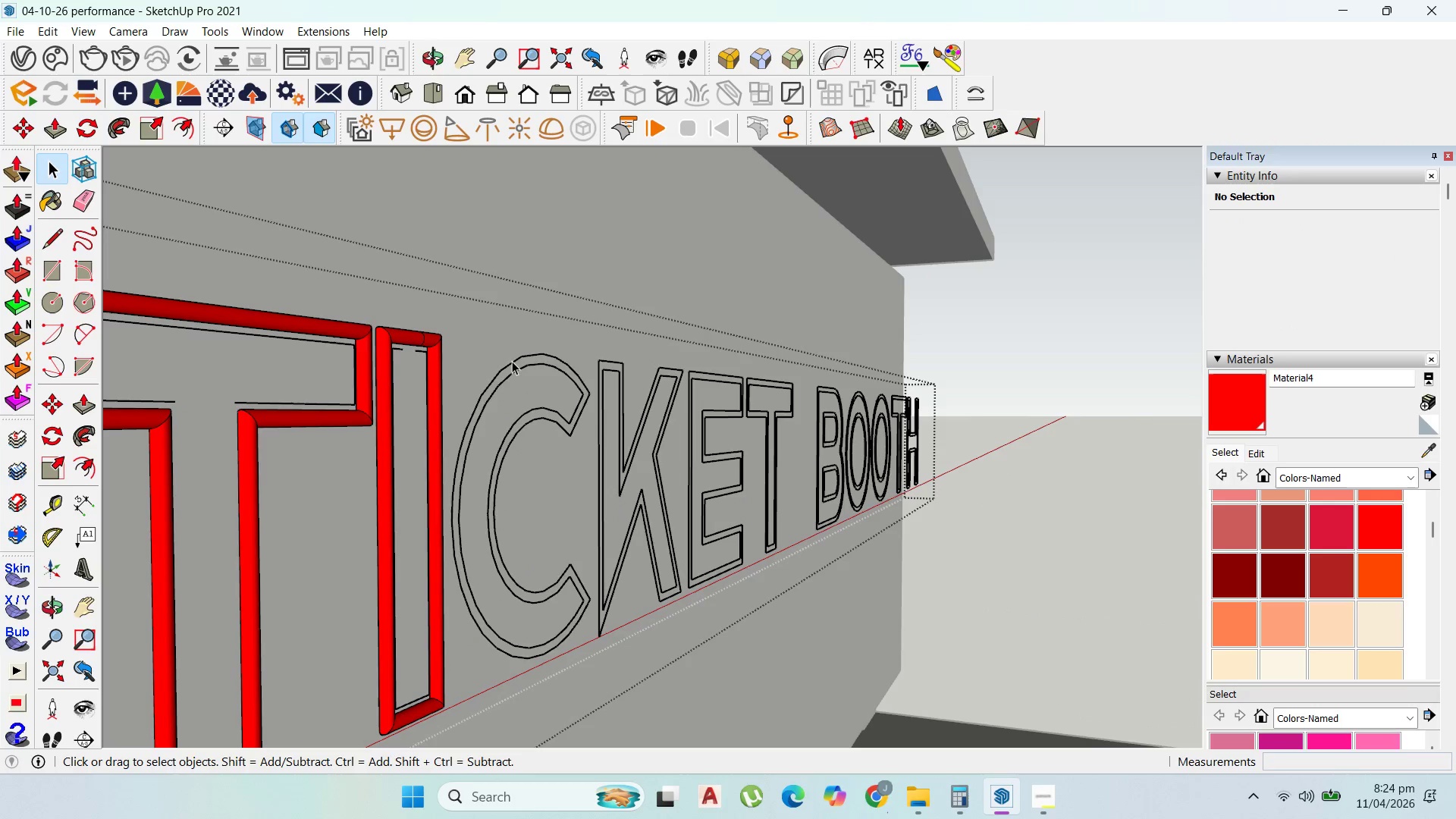 
triple_click([512, 361])
 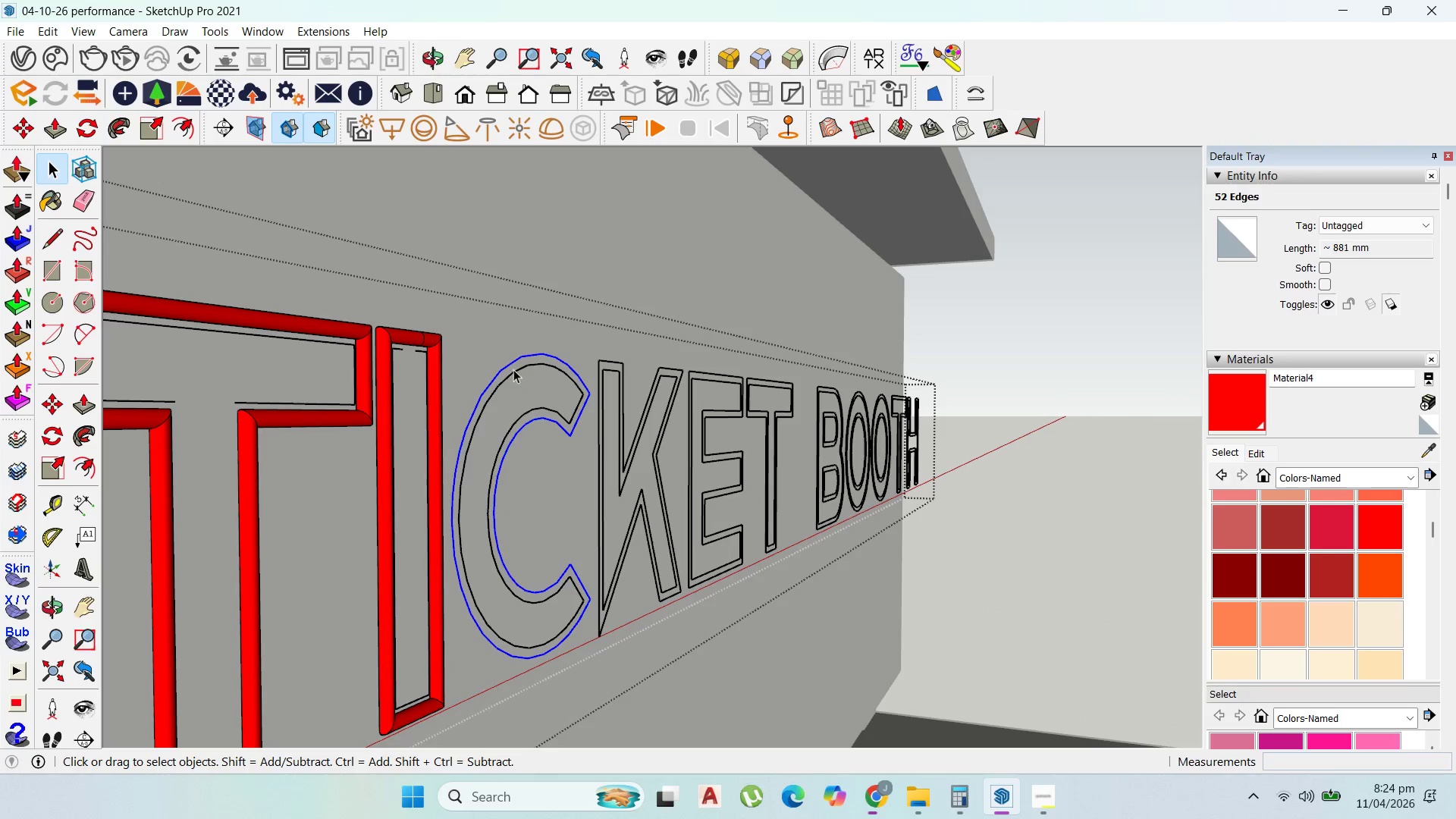 
scroll: coordinate [535, 375], scroll_direction: up, amount: 4.0
 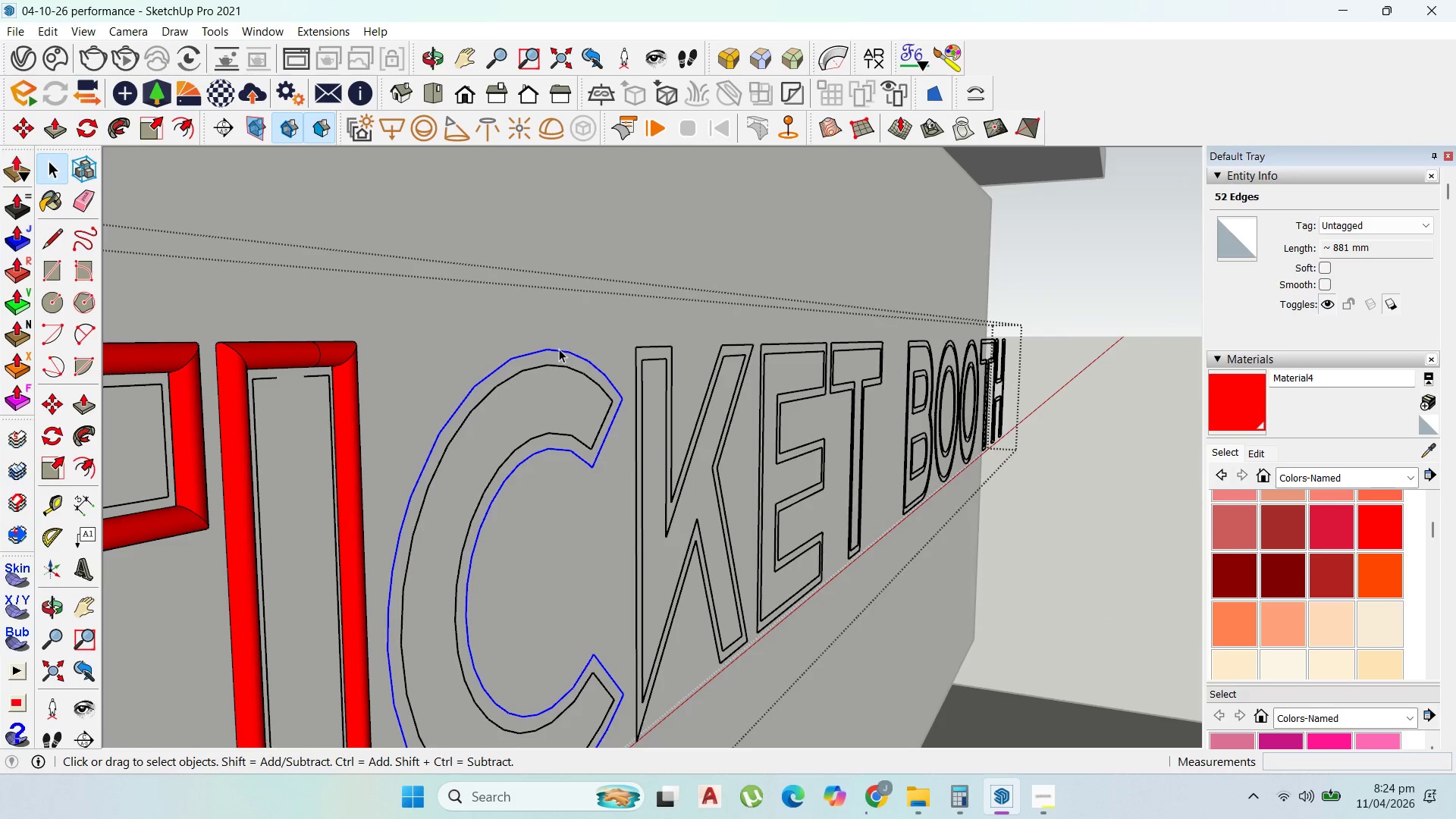 
left_click([560, 350])
 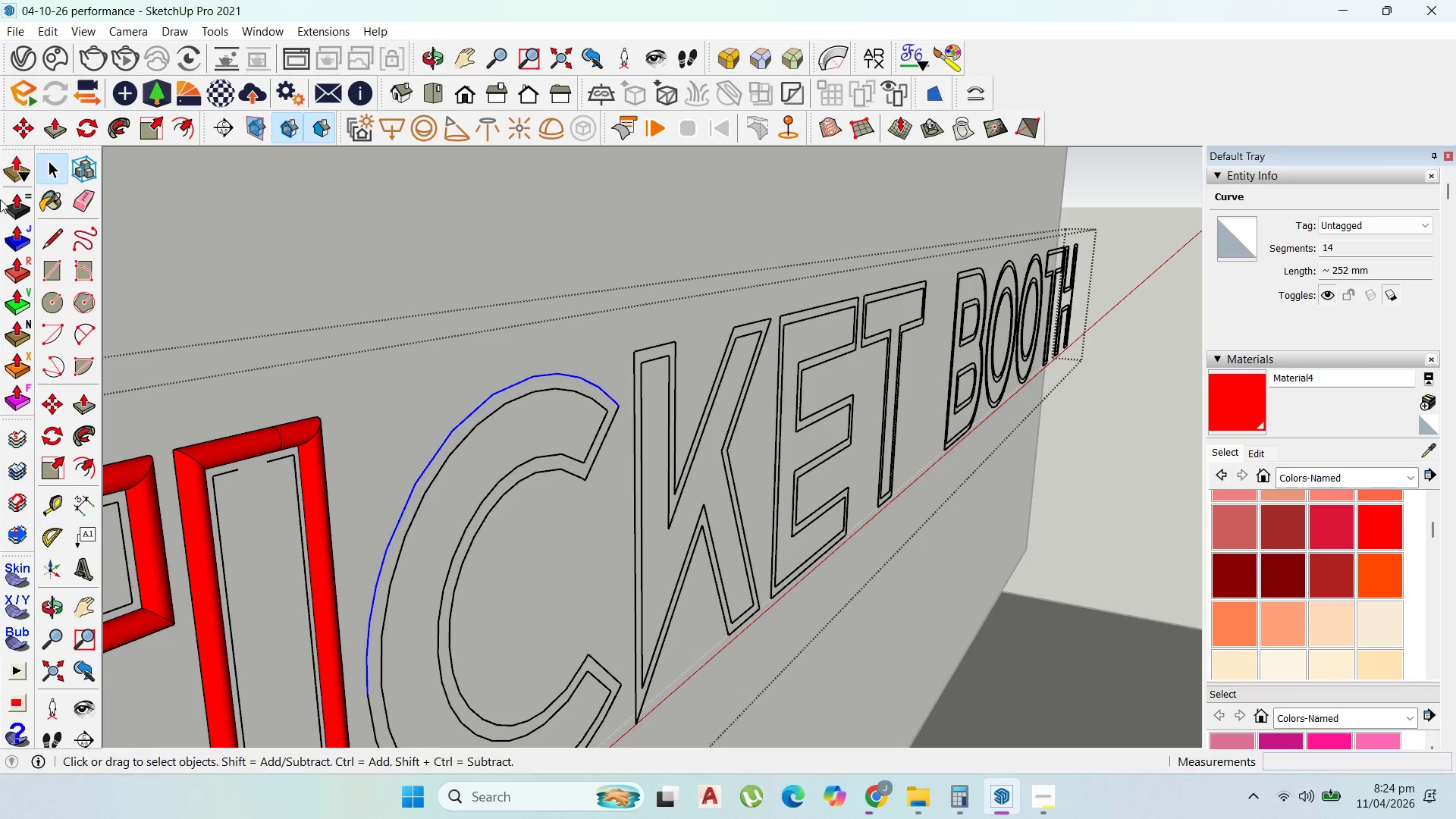 
left_click_drag(start_coordinate=[36, 239], to_coordinate=[42, 238])
 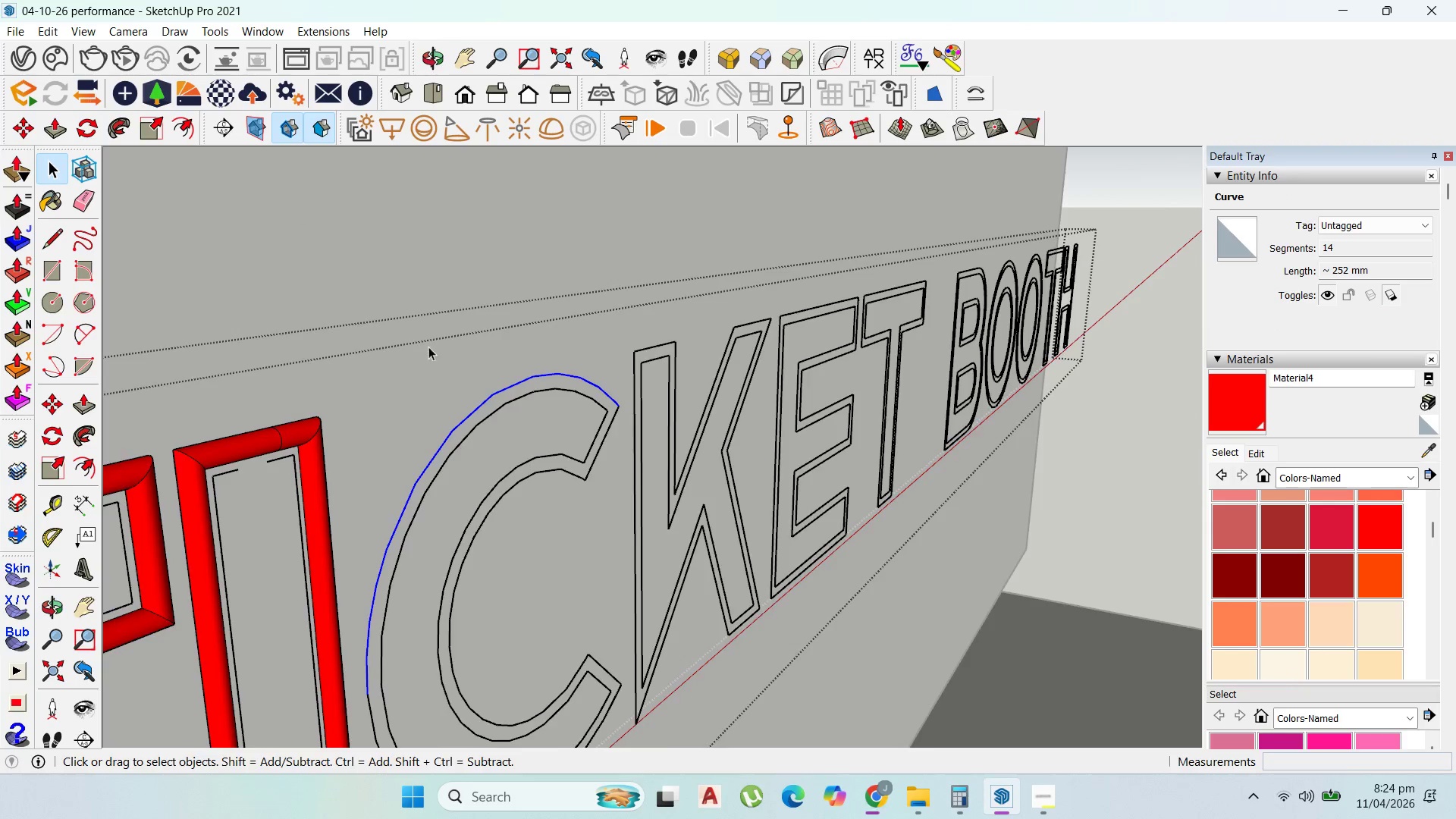 
scroll: coordinate [527, 365], scroll_direction: up, amount: 3.0
 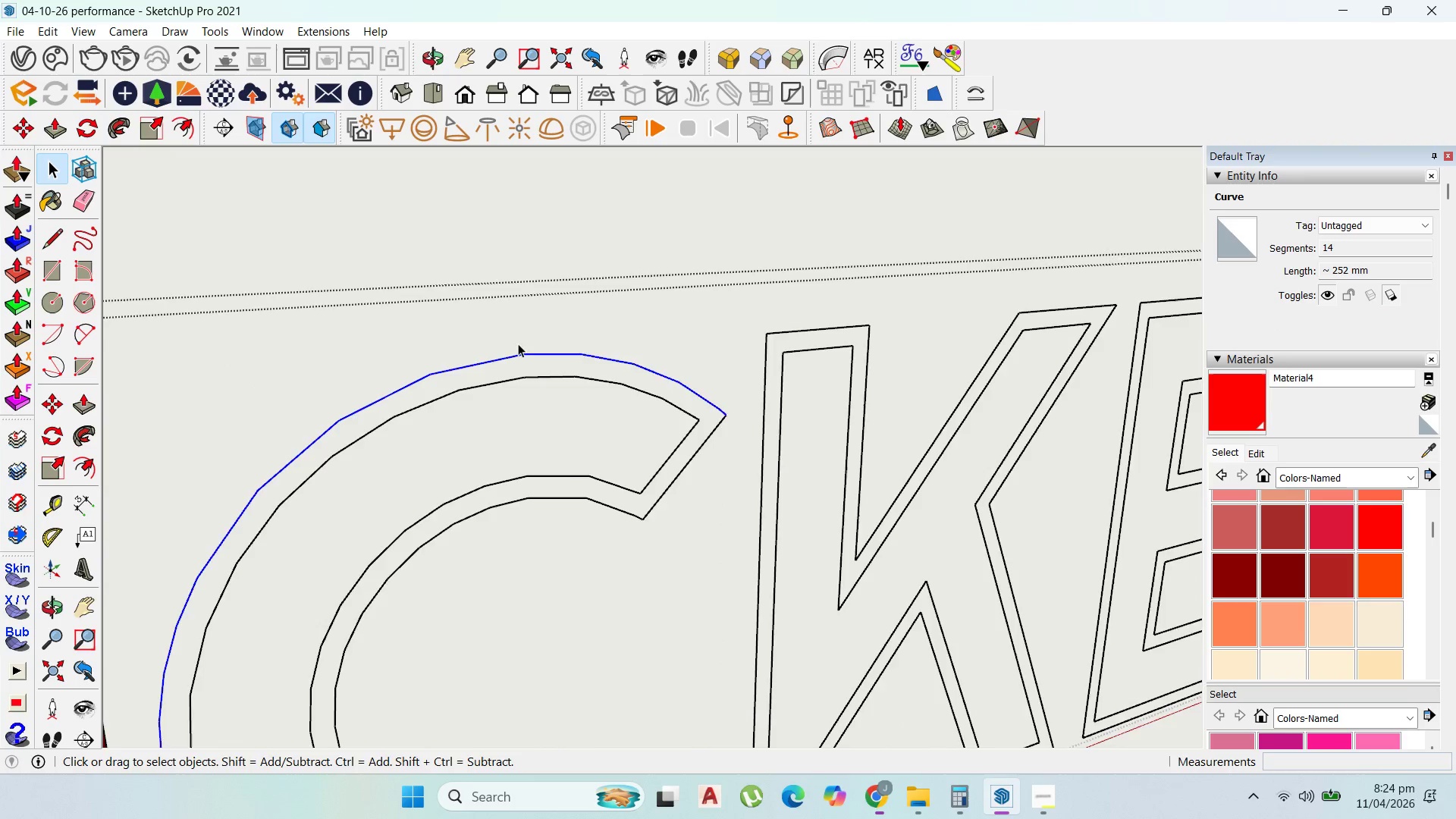 
scroll: coordinate [642, 361], scroll_direction: down, amount: 4.0
 